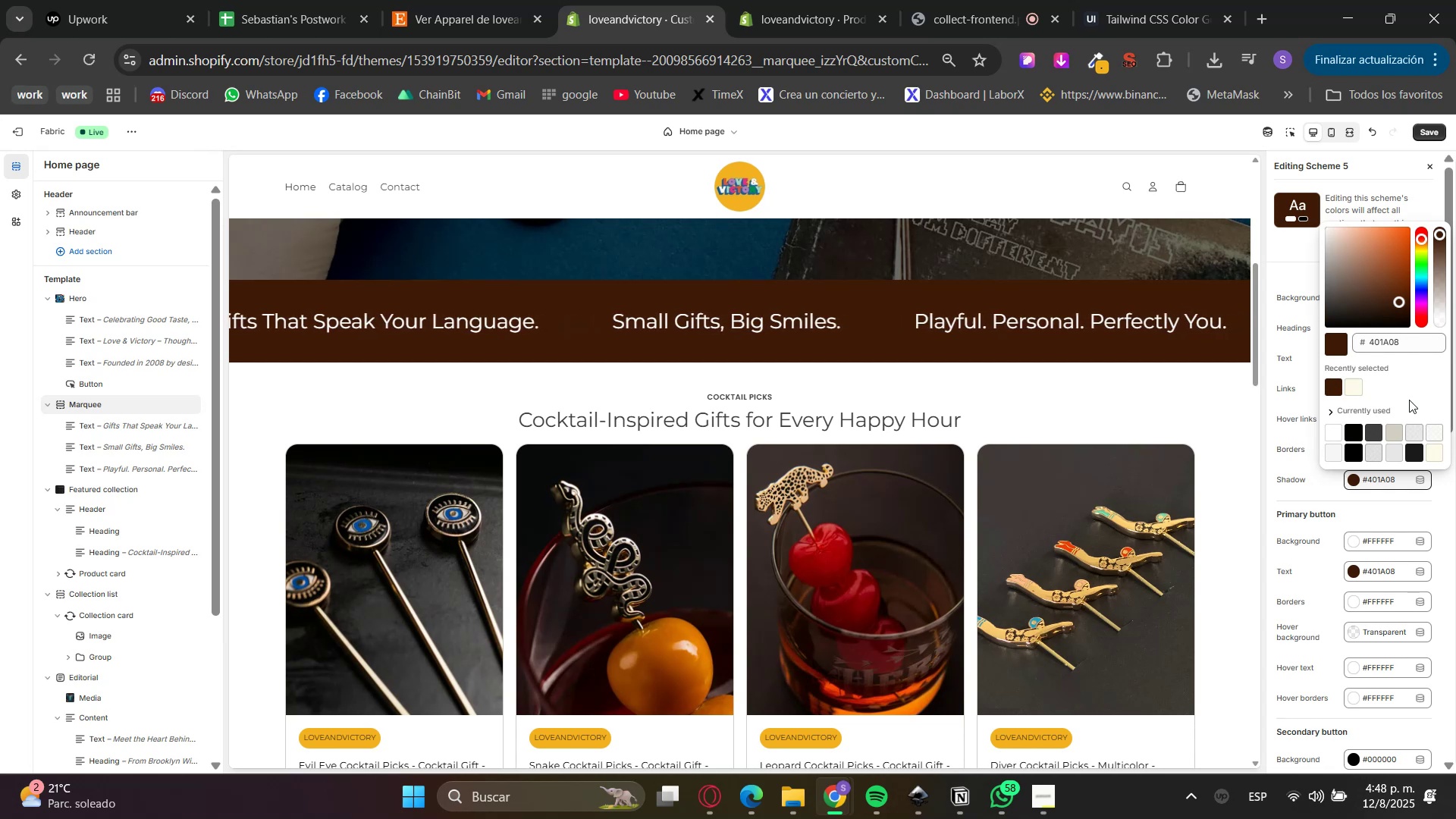 
wait(7.42)
 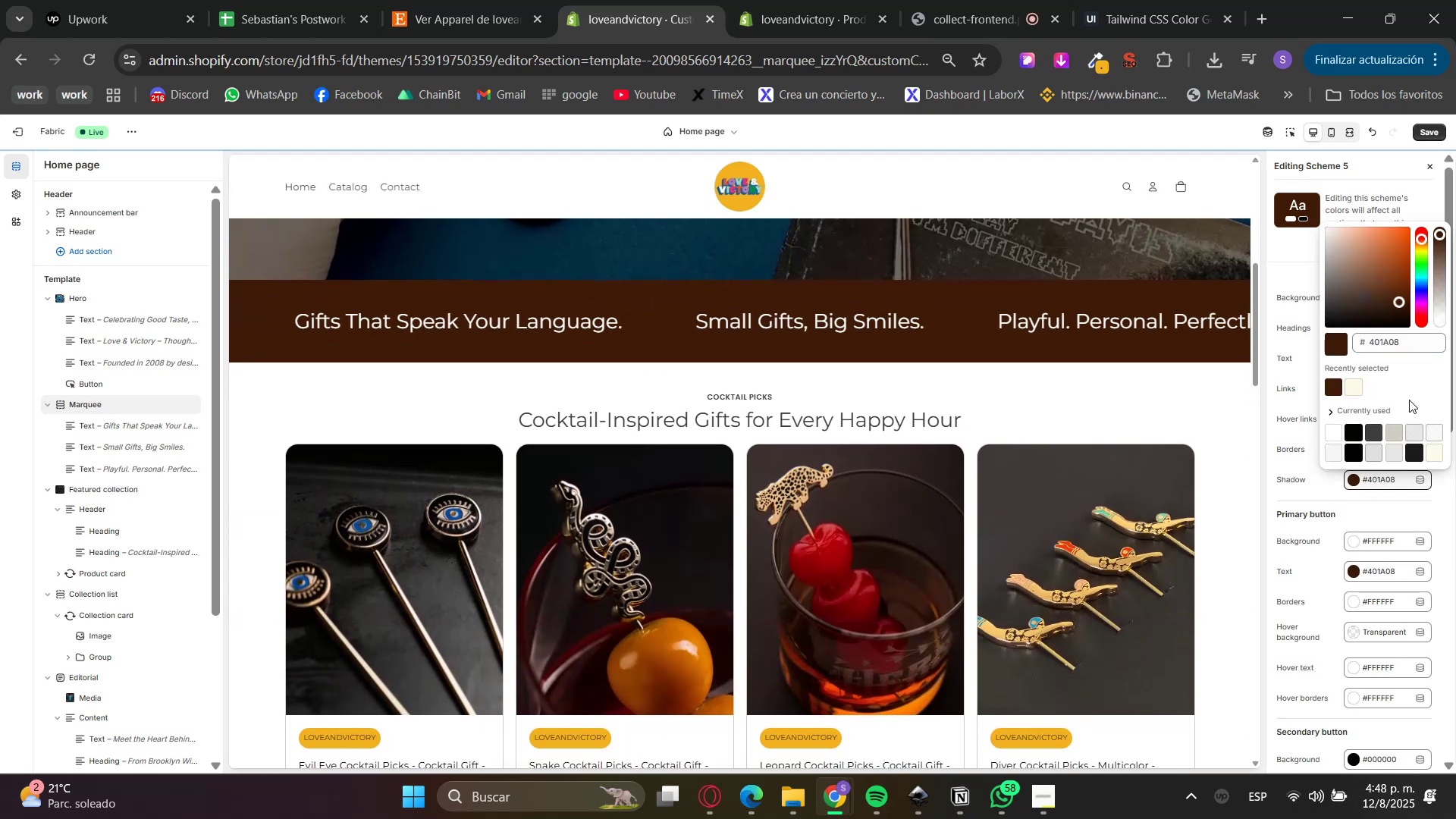 
left_click([1329, 512])
 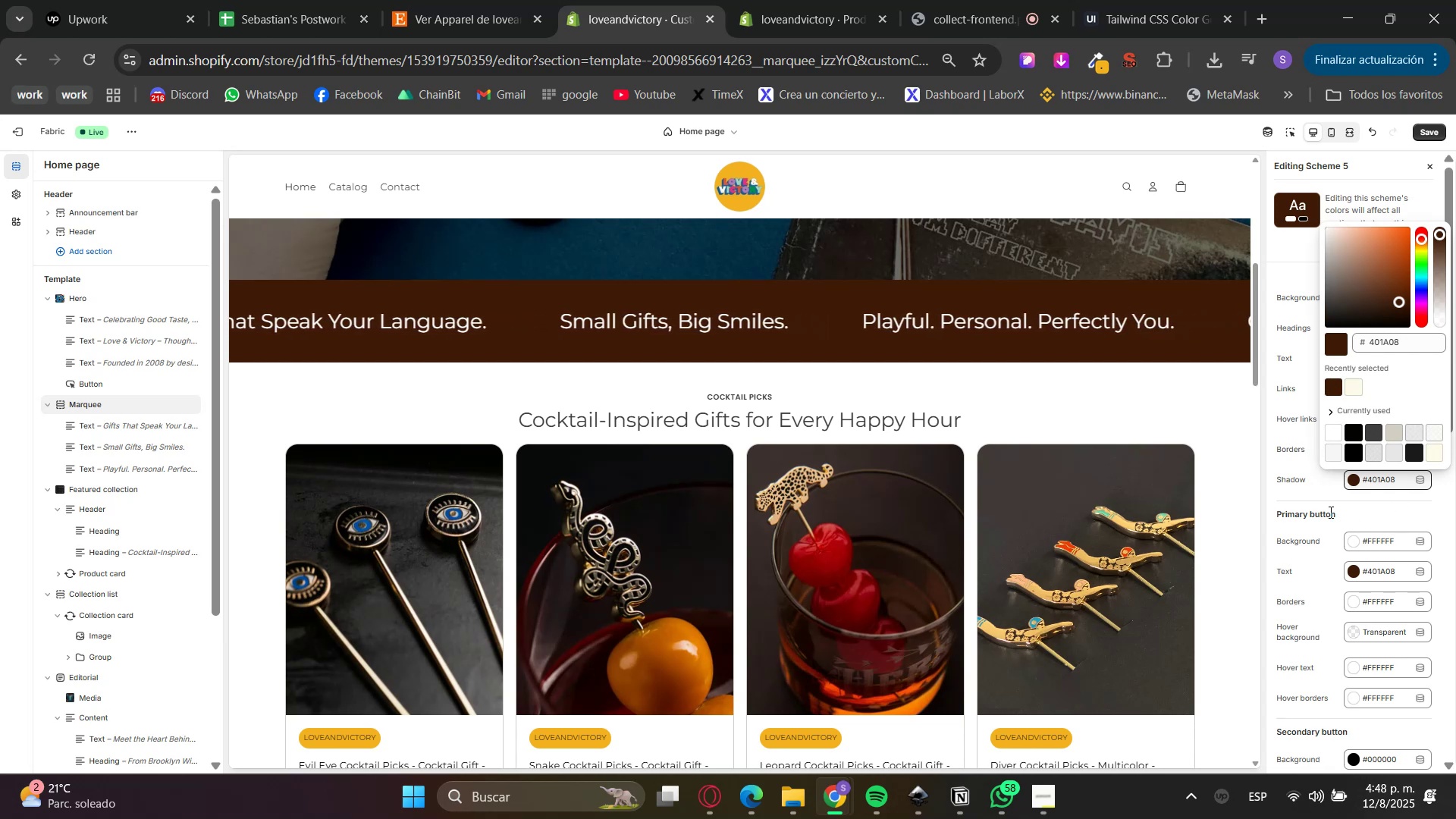 
scroll: coordinate [1330, 513], scroll_direction: down, amount: 2.0
 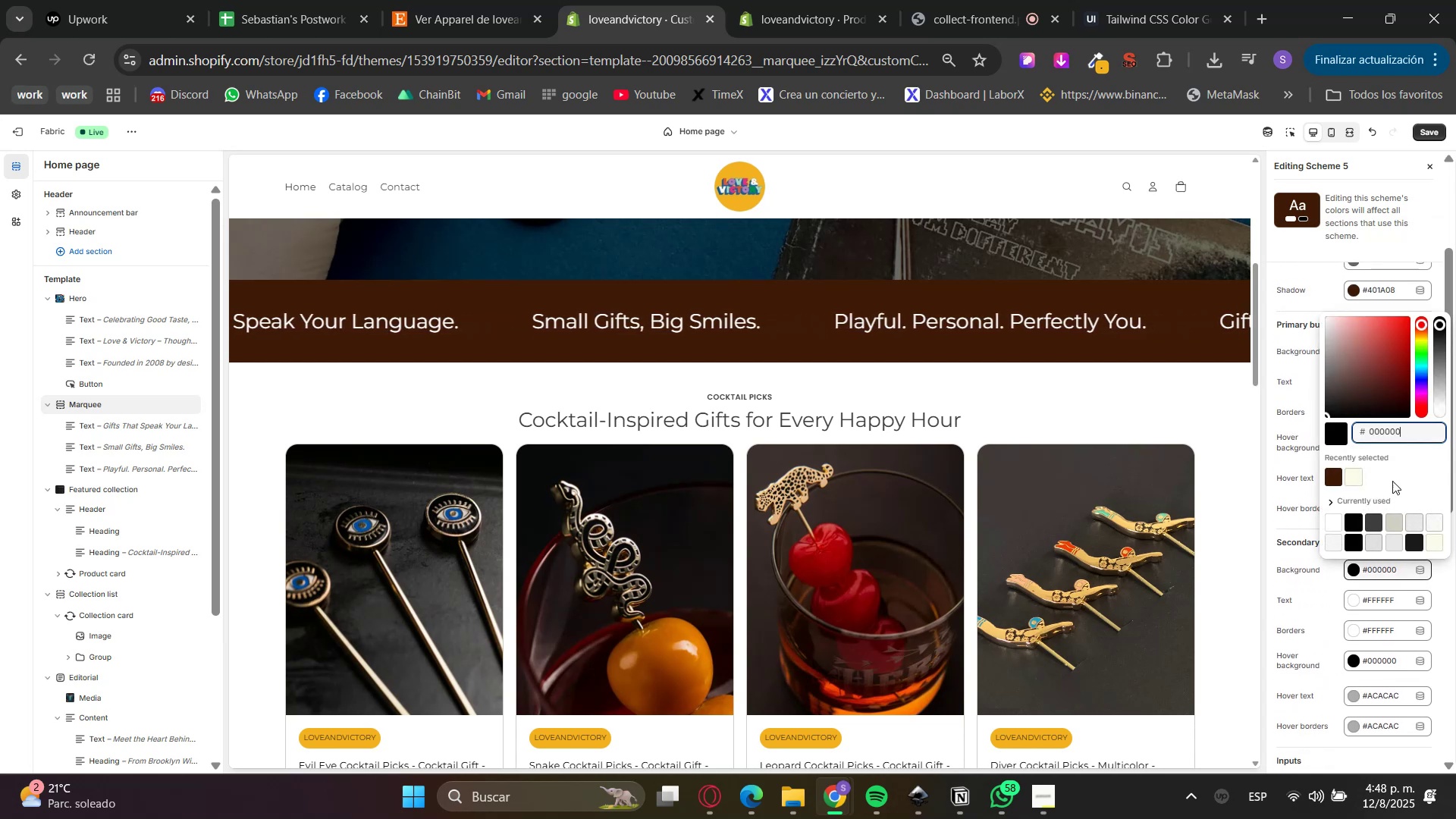 
double_click([1407, 431])
 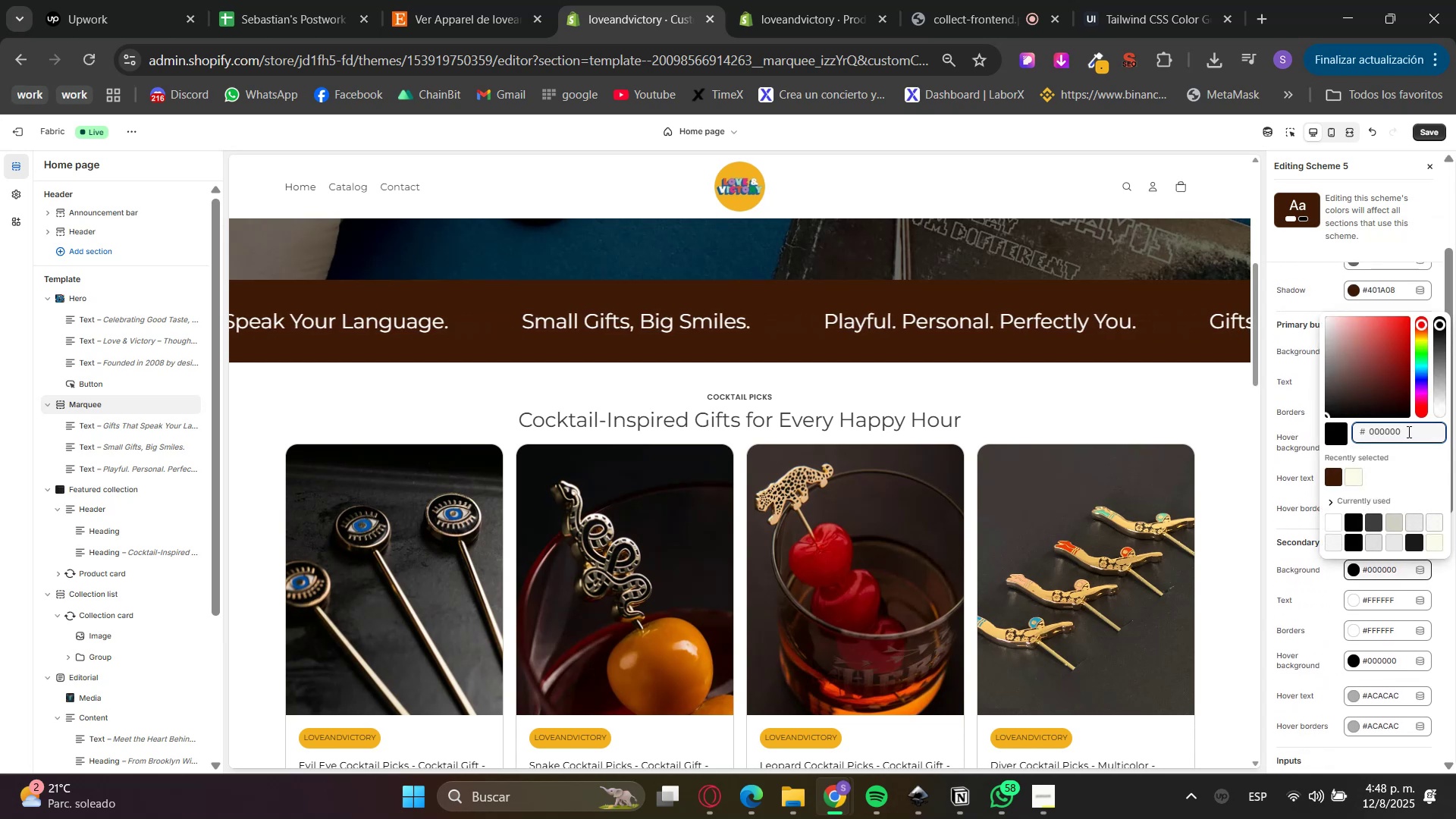 
key(Control+ControlLeft)
 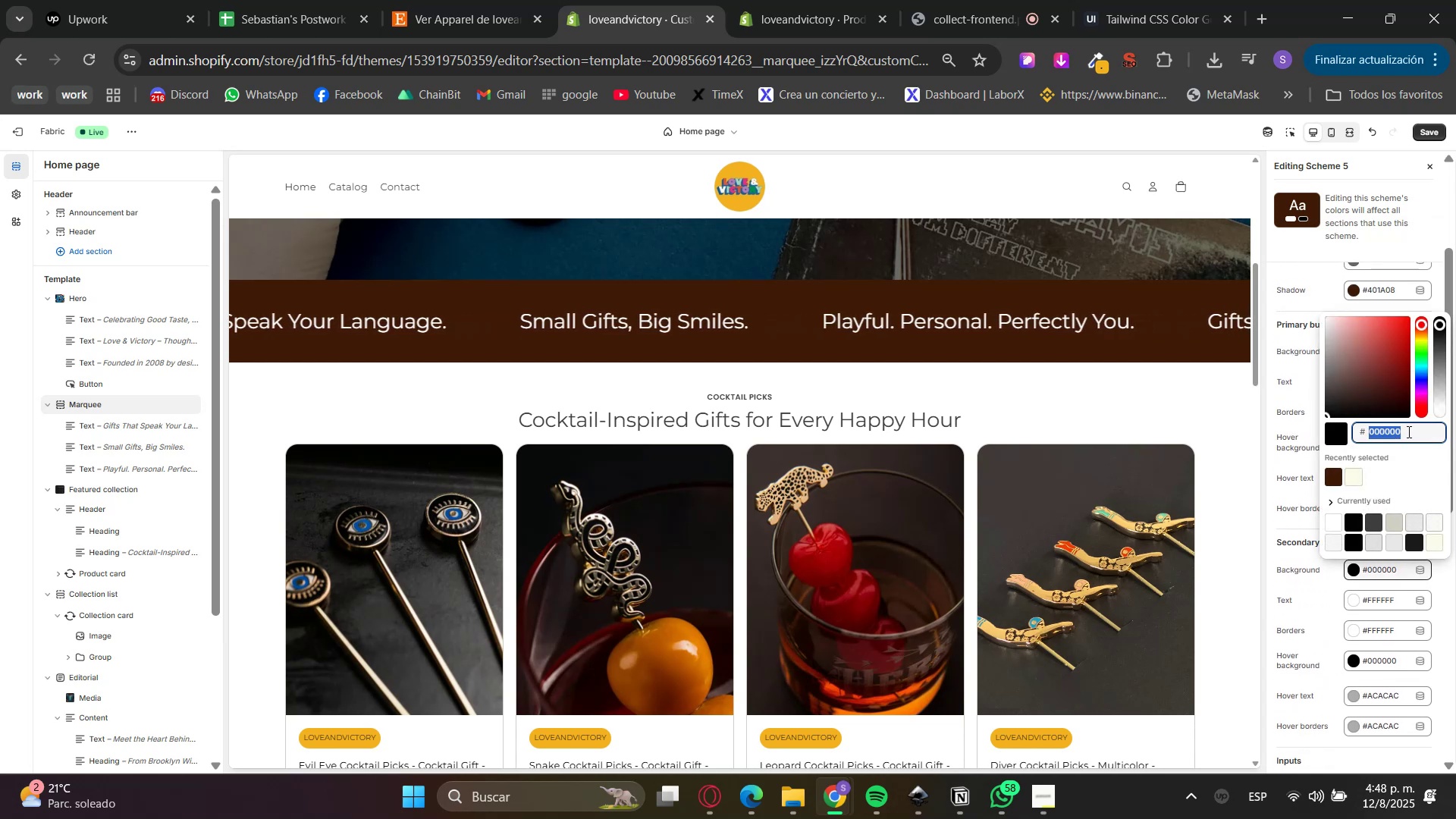 
triple_click([1407, 431])
 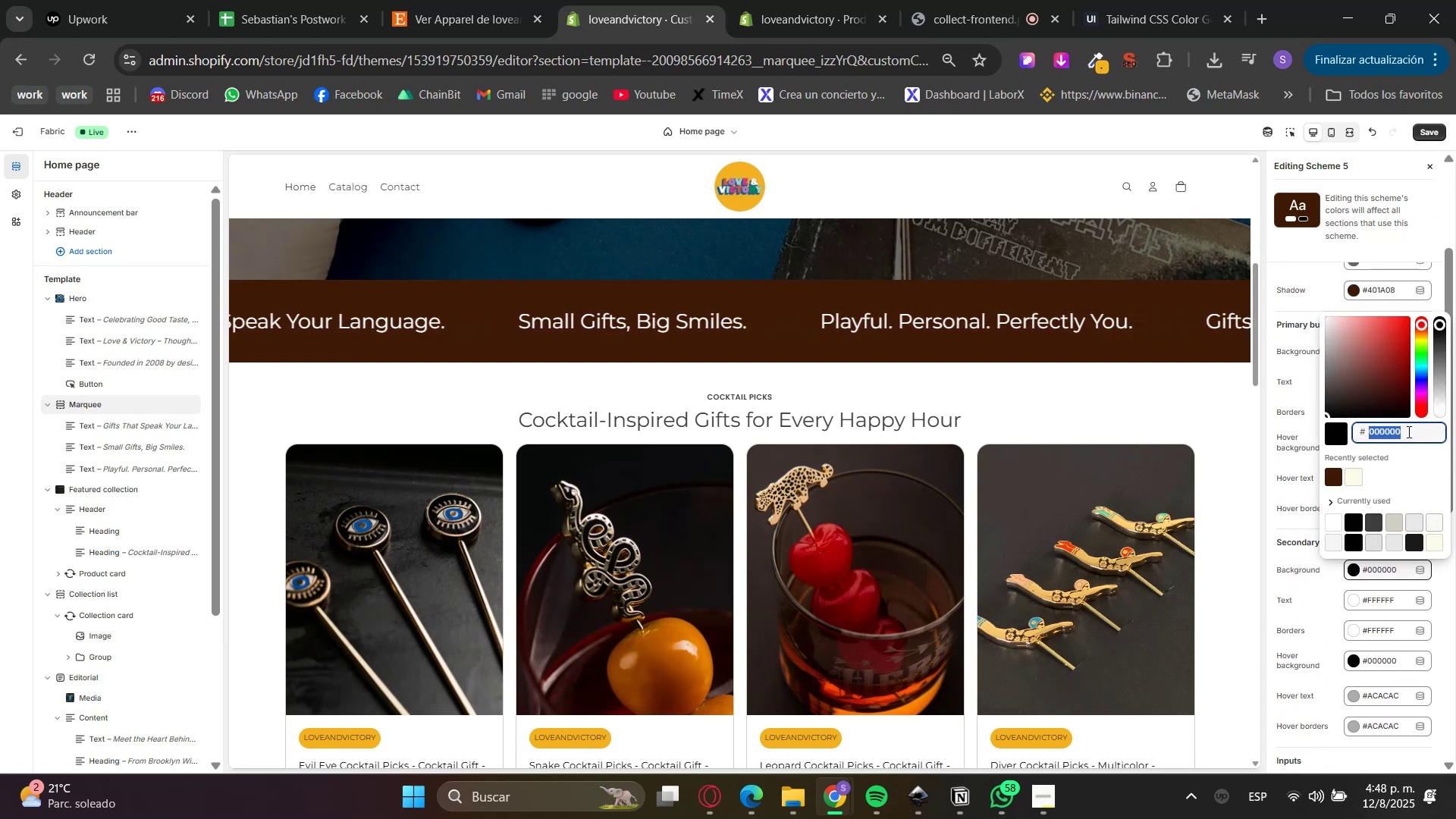 
key(Control+V)
 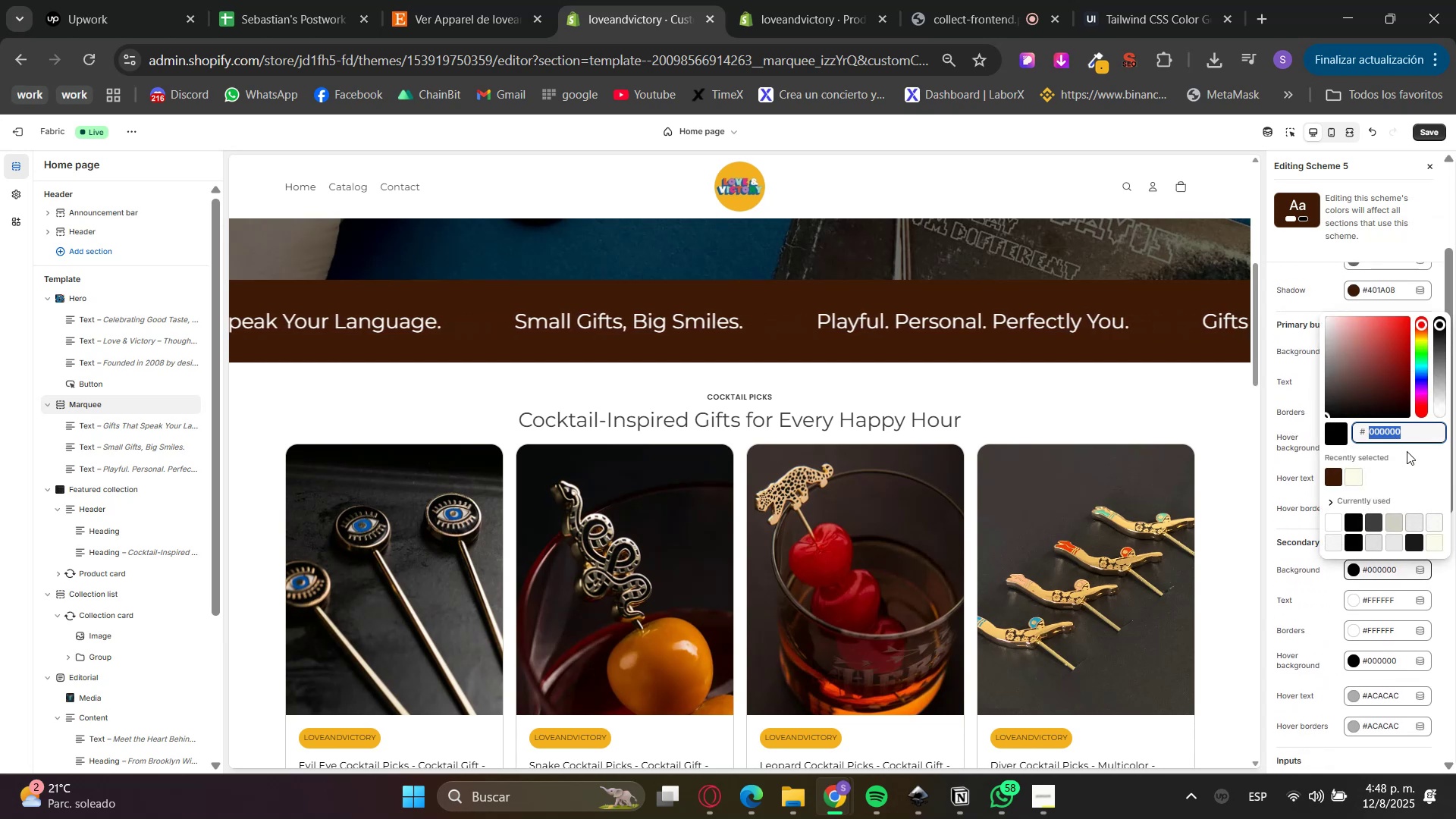 
triple_click([1407, 462])
 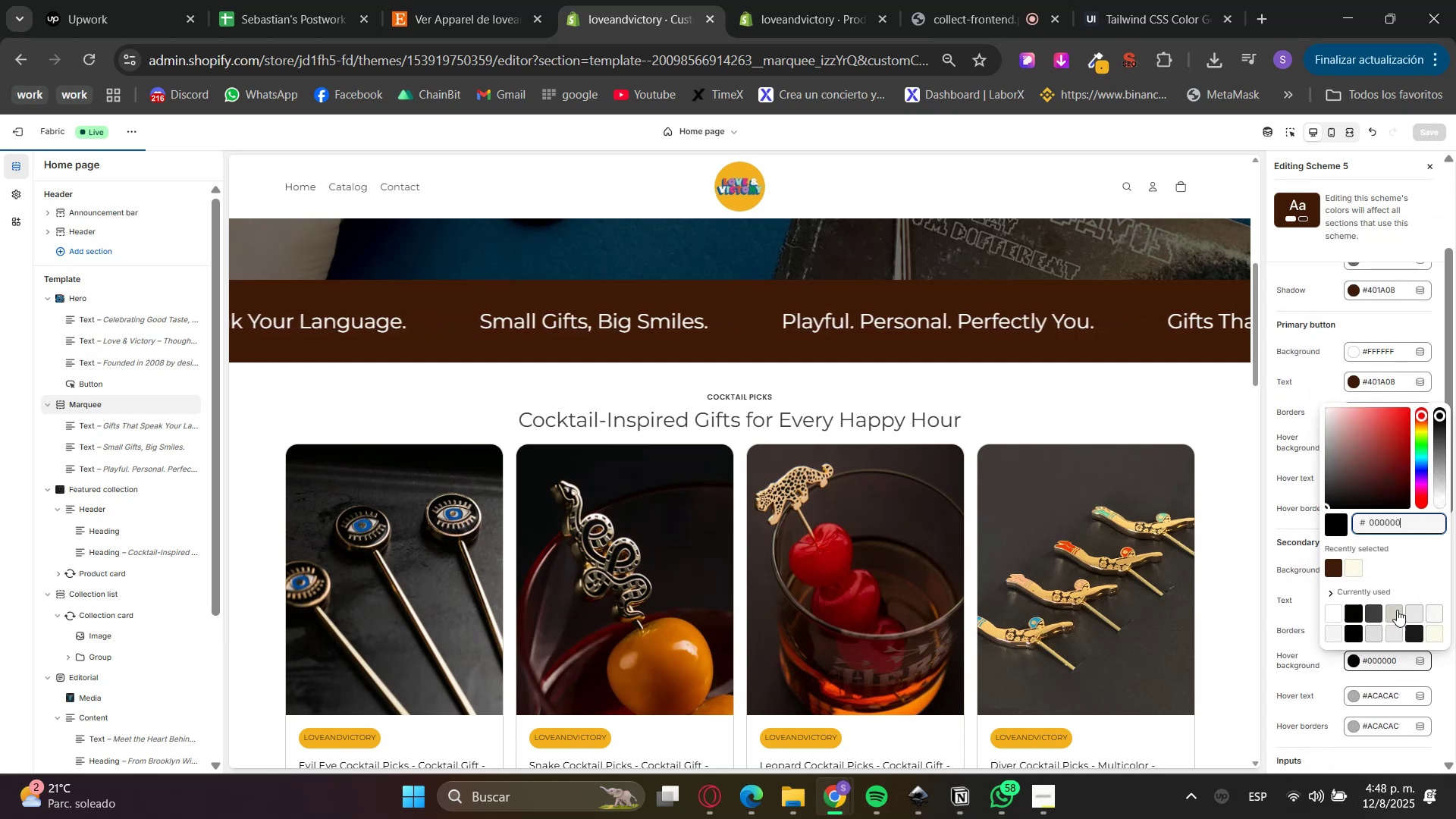 
double_click([1403, 522])
 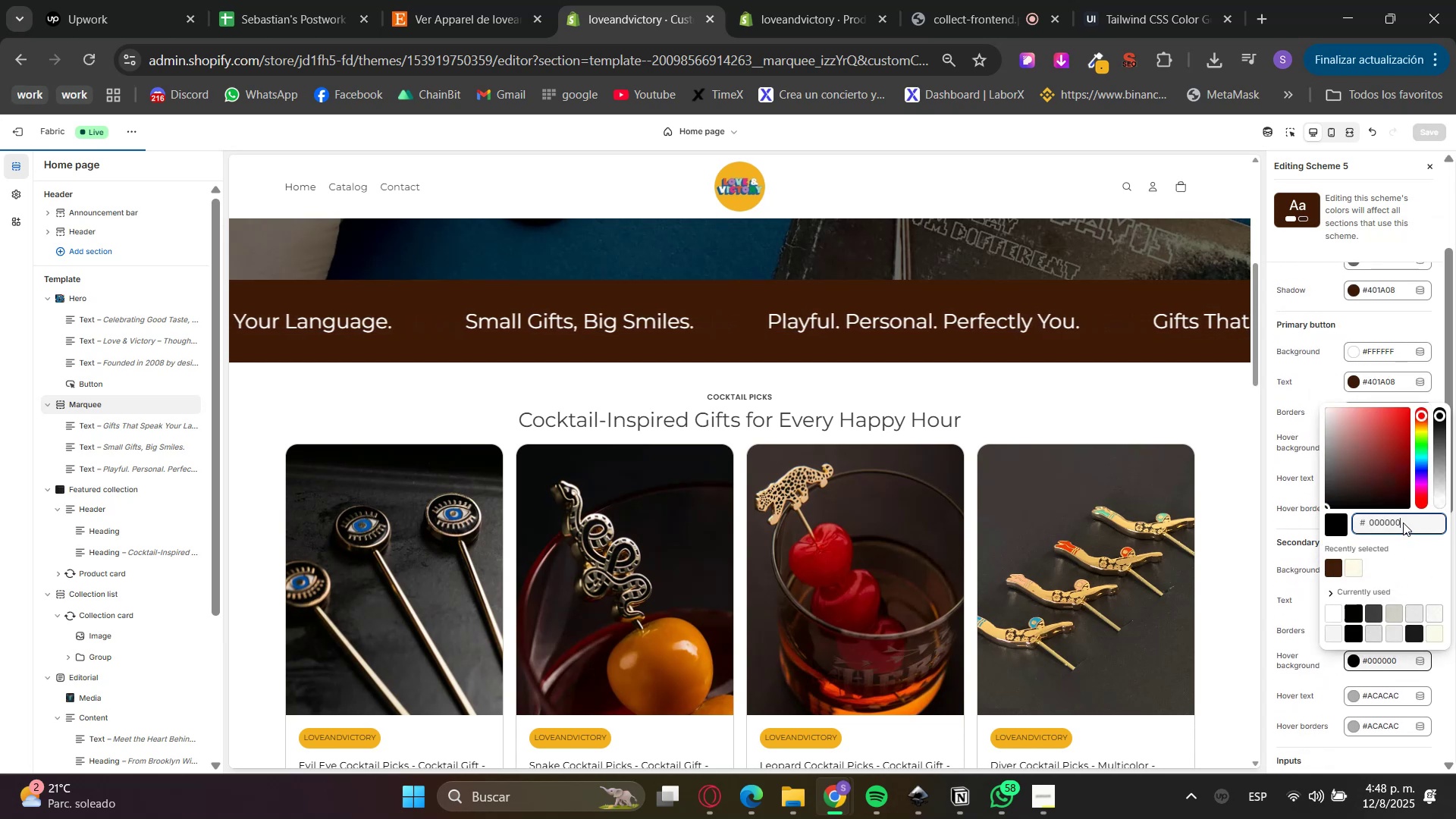 
triple_click([1403, 522])
 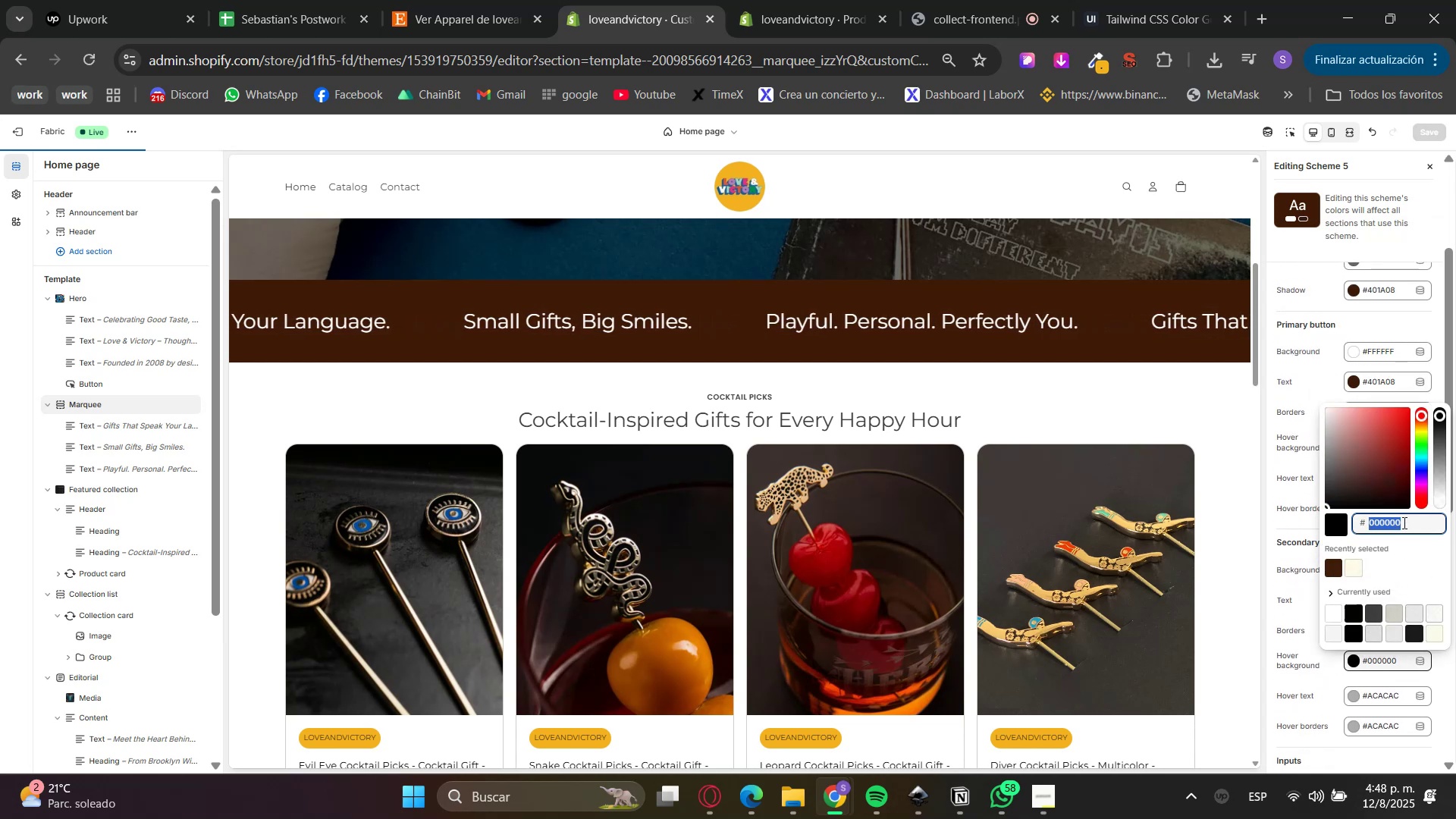 
key(Control+ControlLeft)
 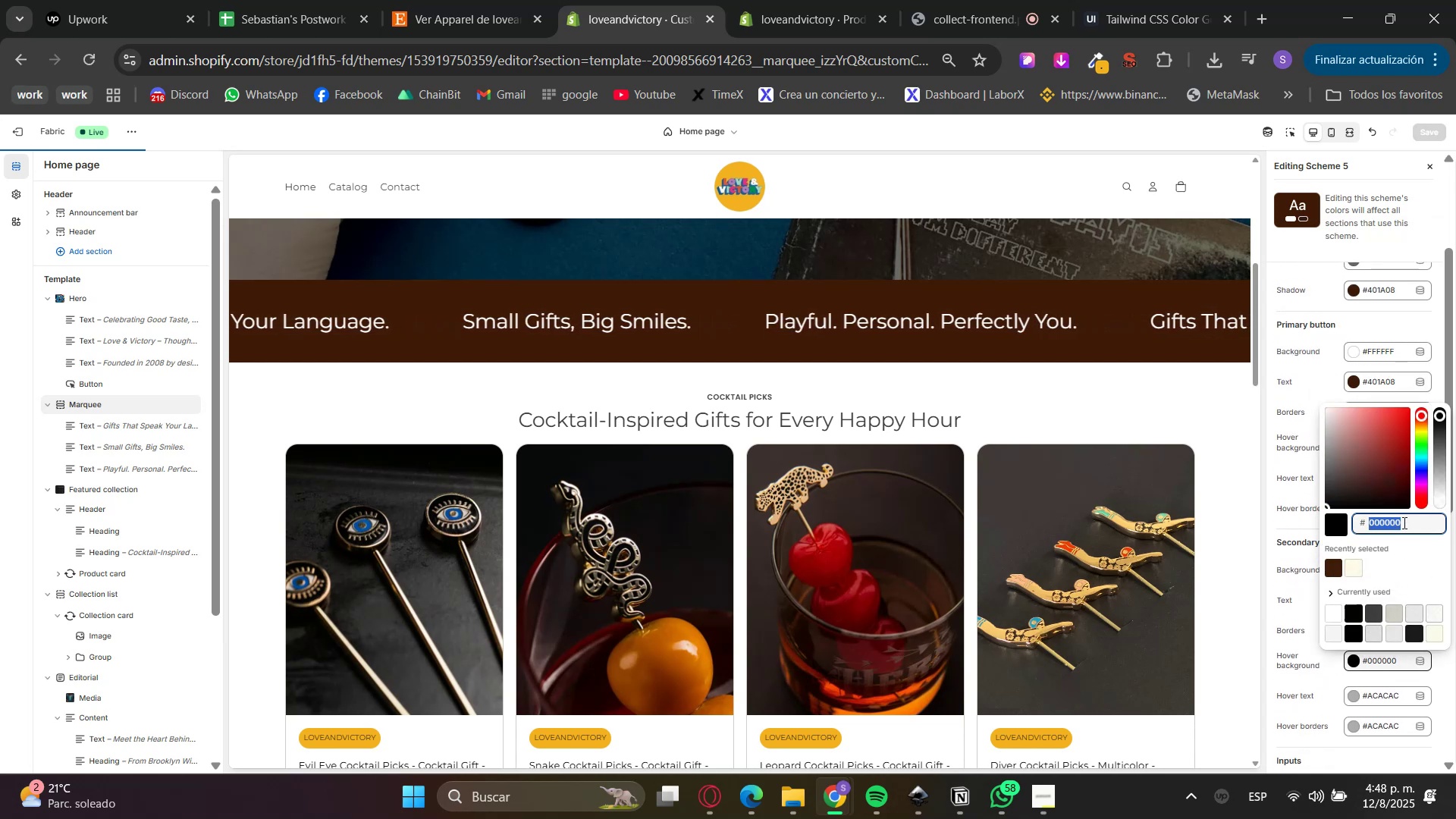 
key(Control+V)
 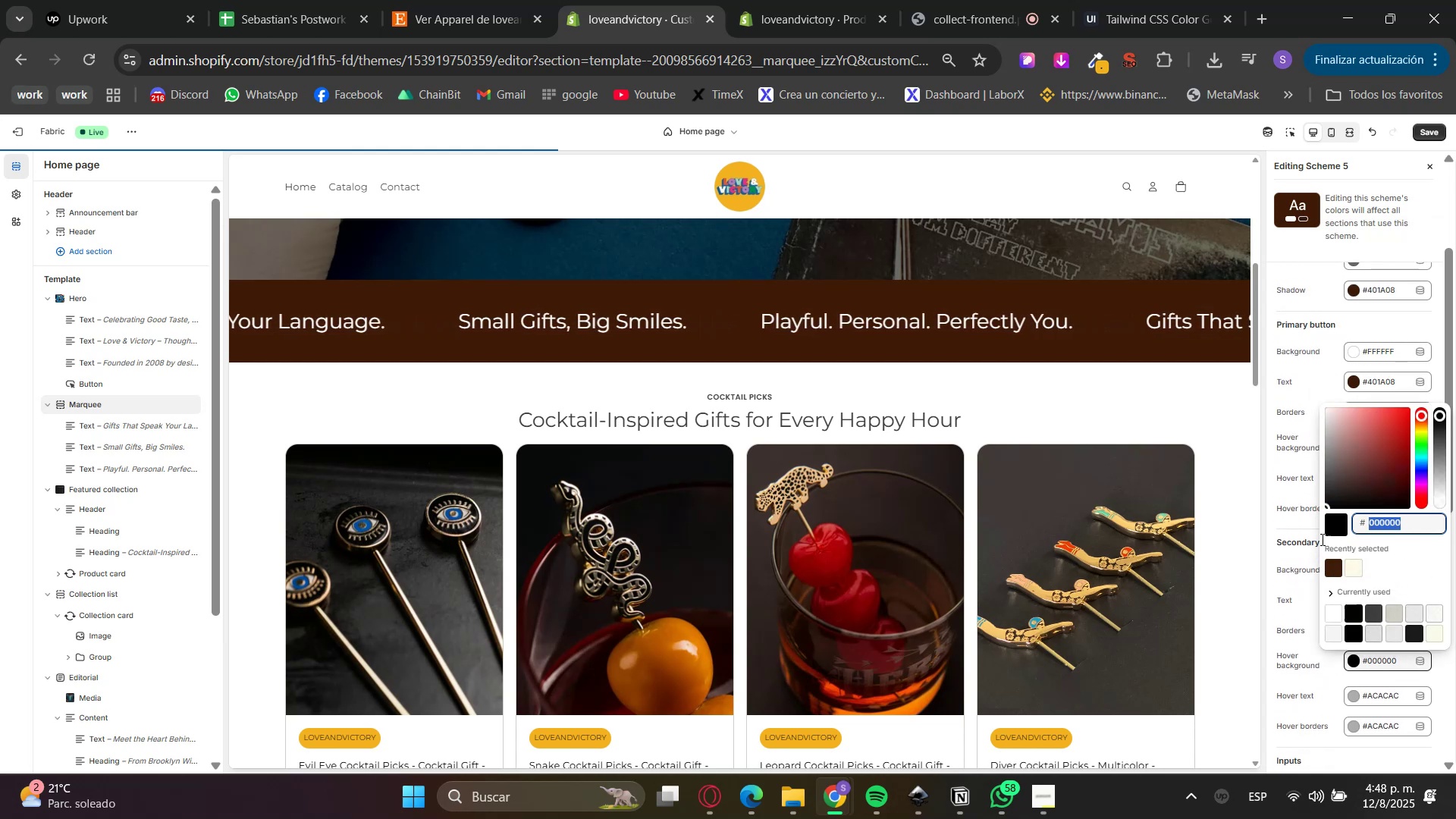 
triple_click([1291, 559])
 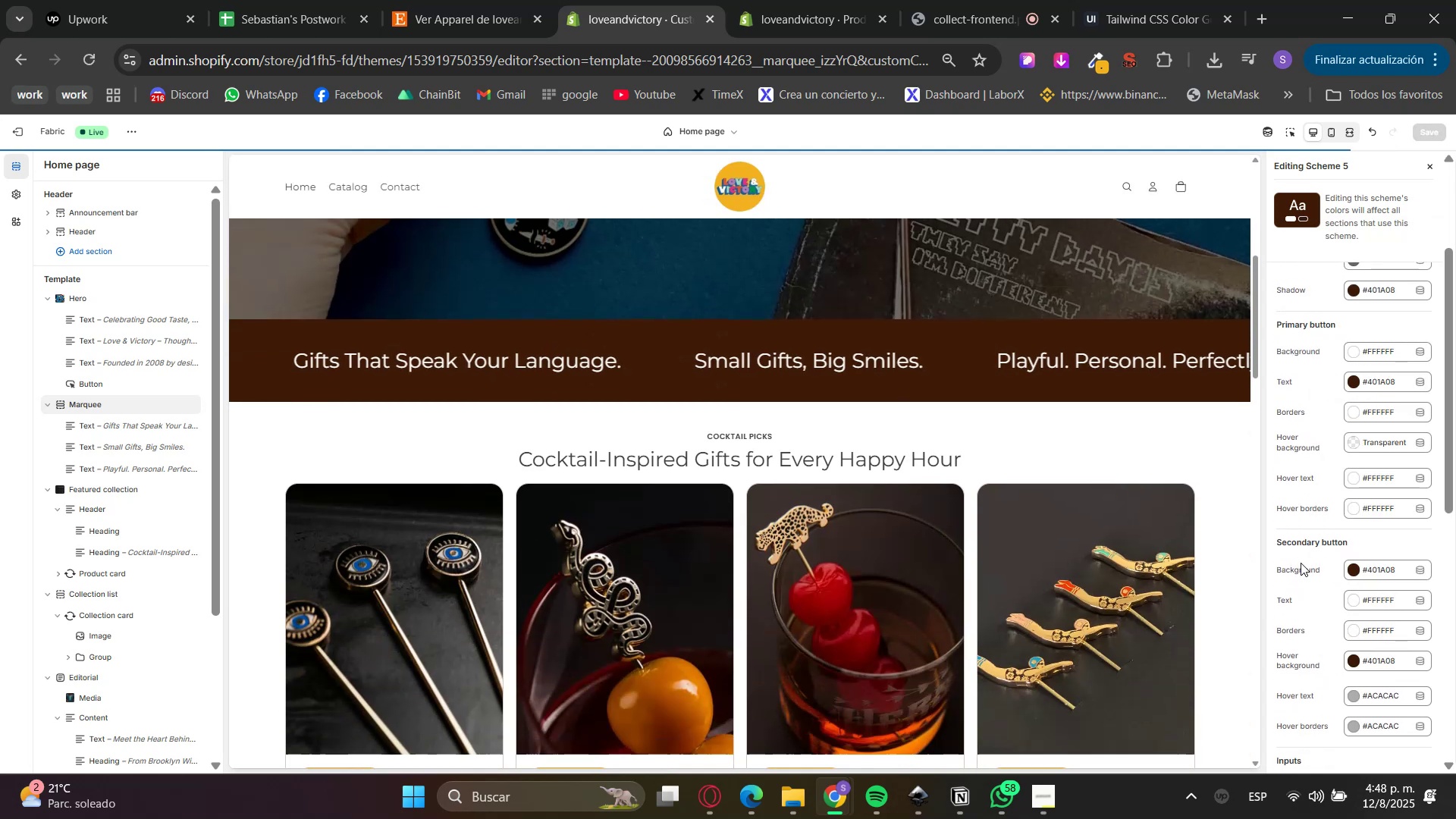 
scroll: coordinate [1175, 629], scroll_direction: up, amount: 15.0
 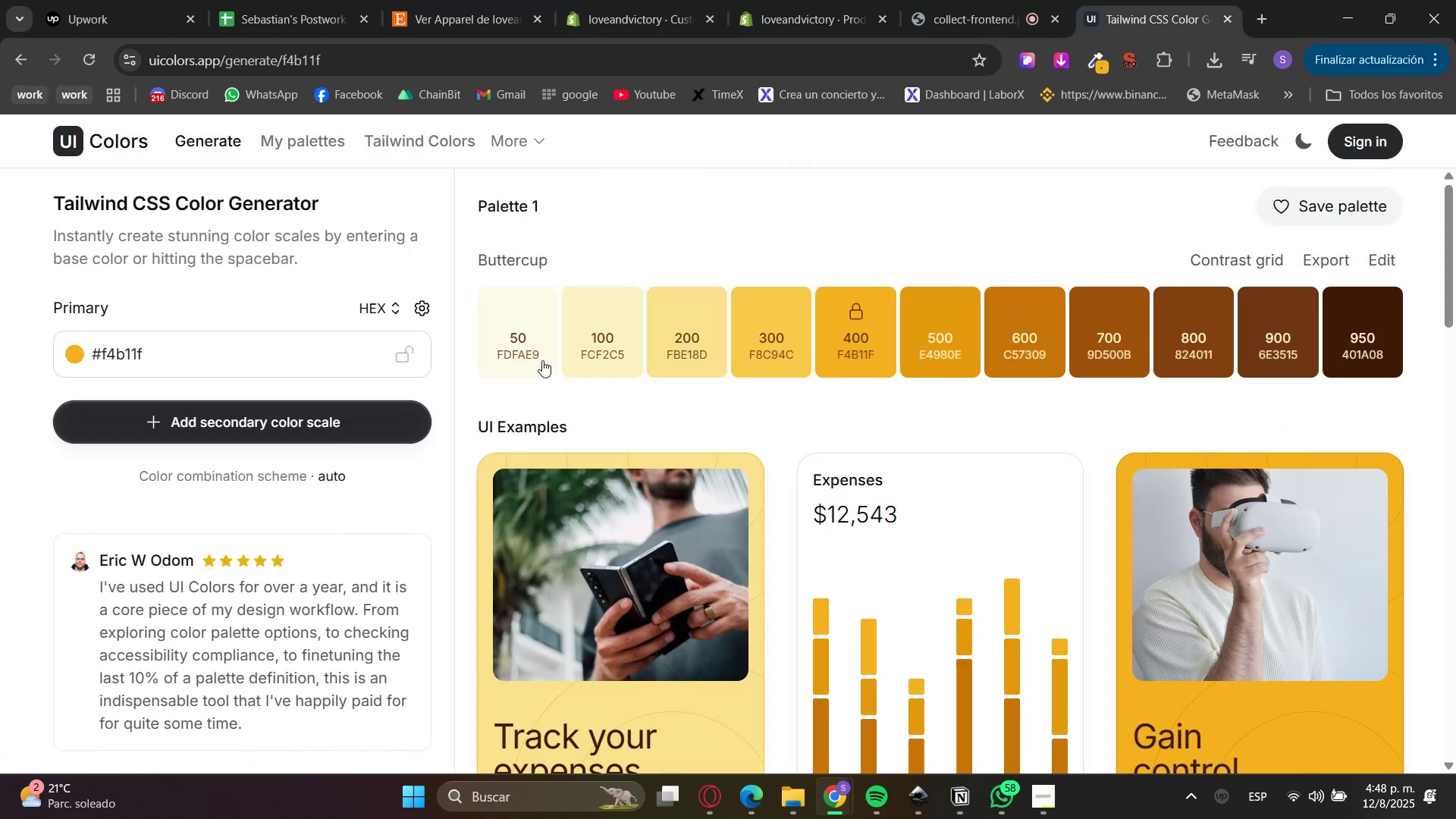 
double_click([195, 0])
 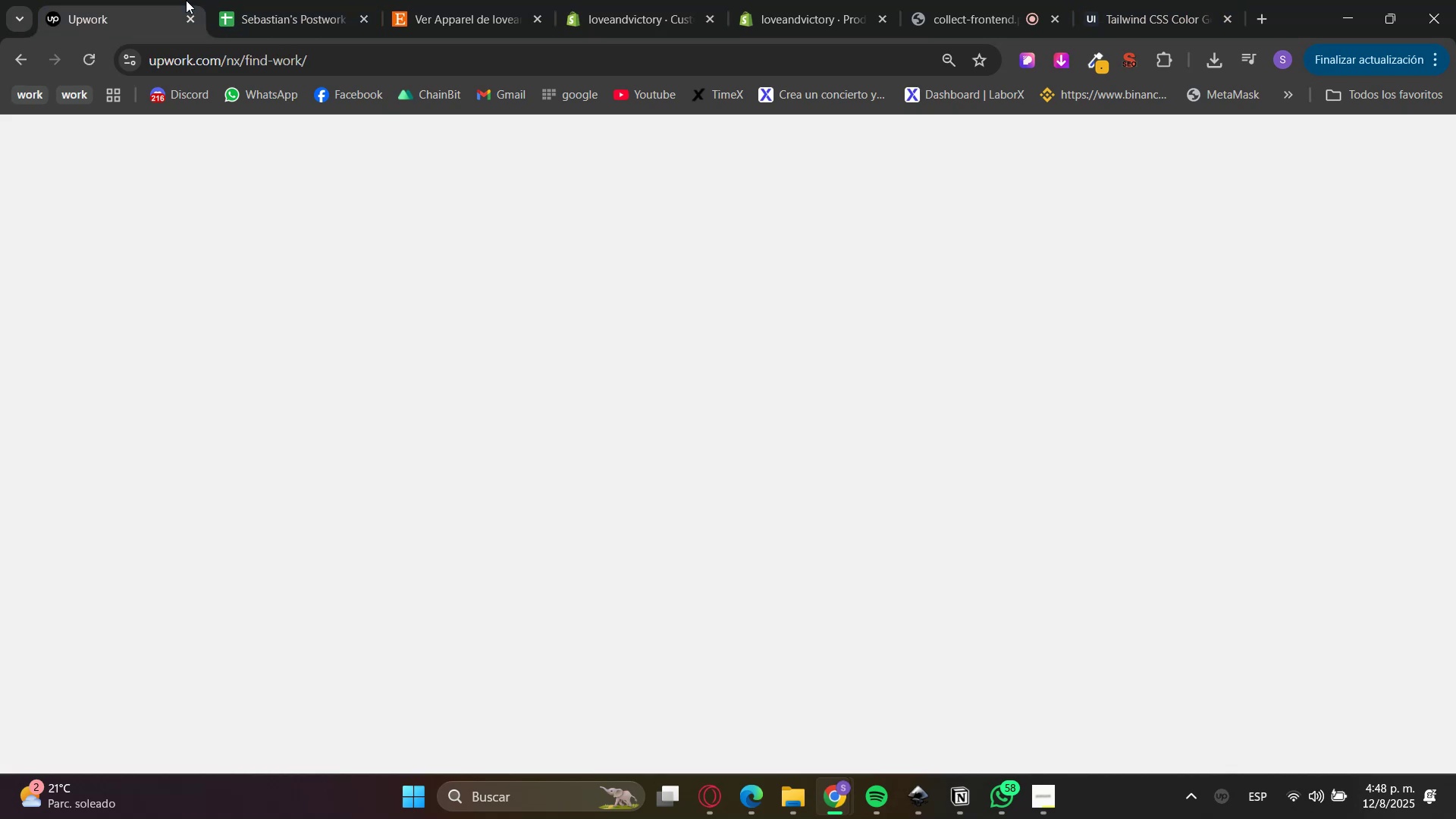 
triple_click([140, 0])
 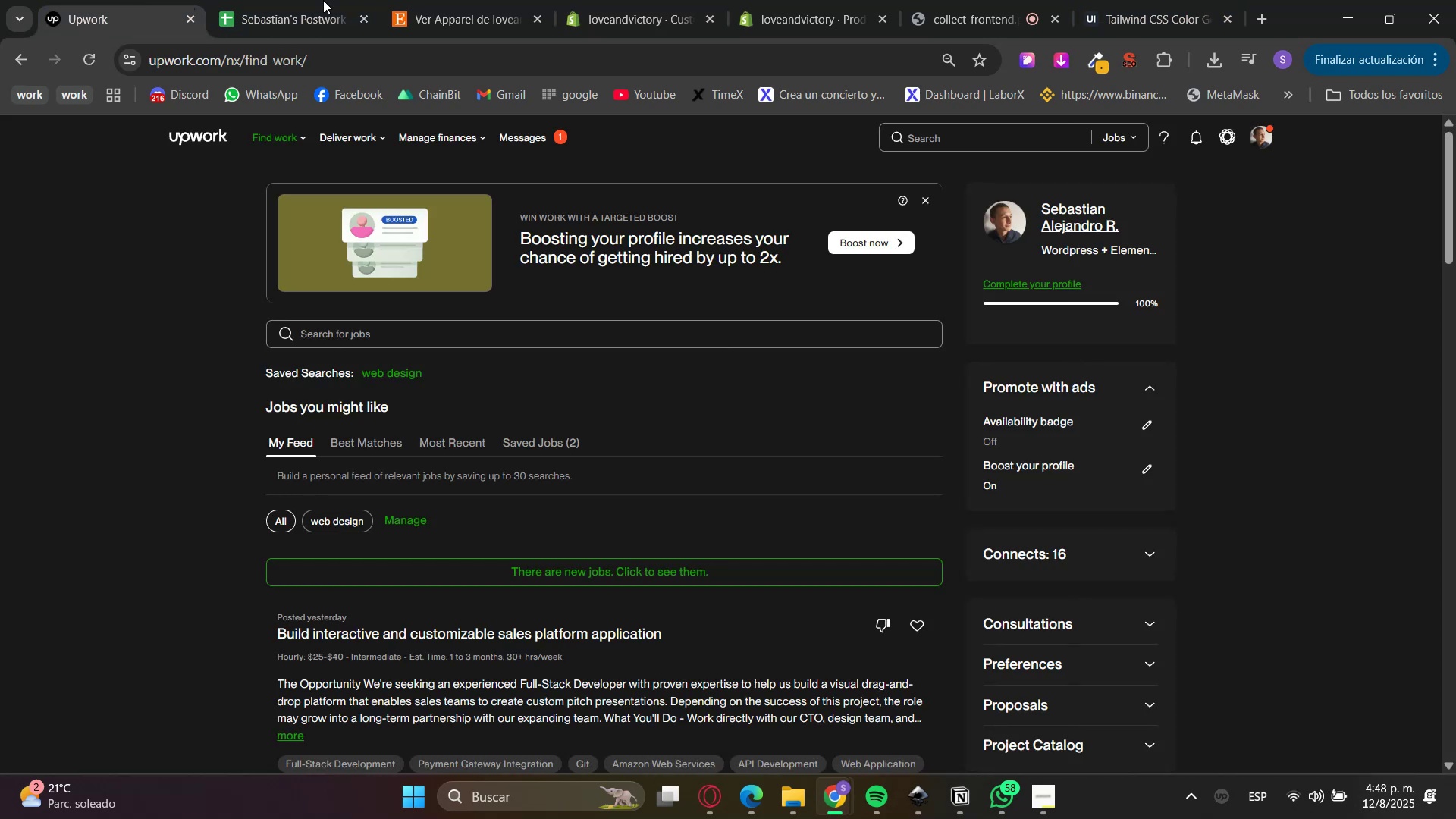 
triple_click([623, 0])
 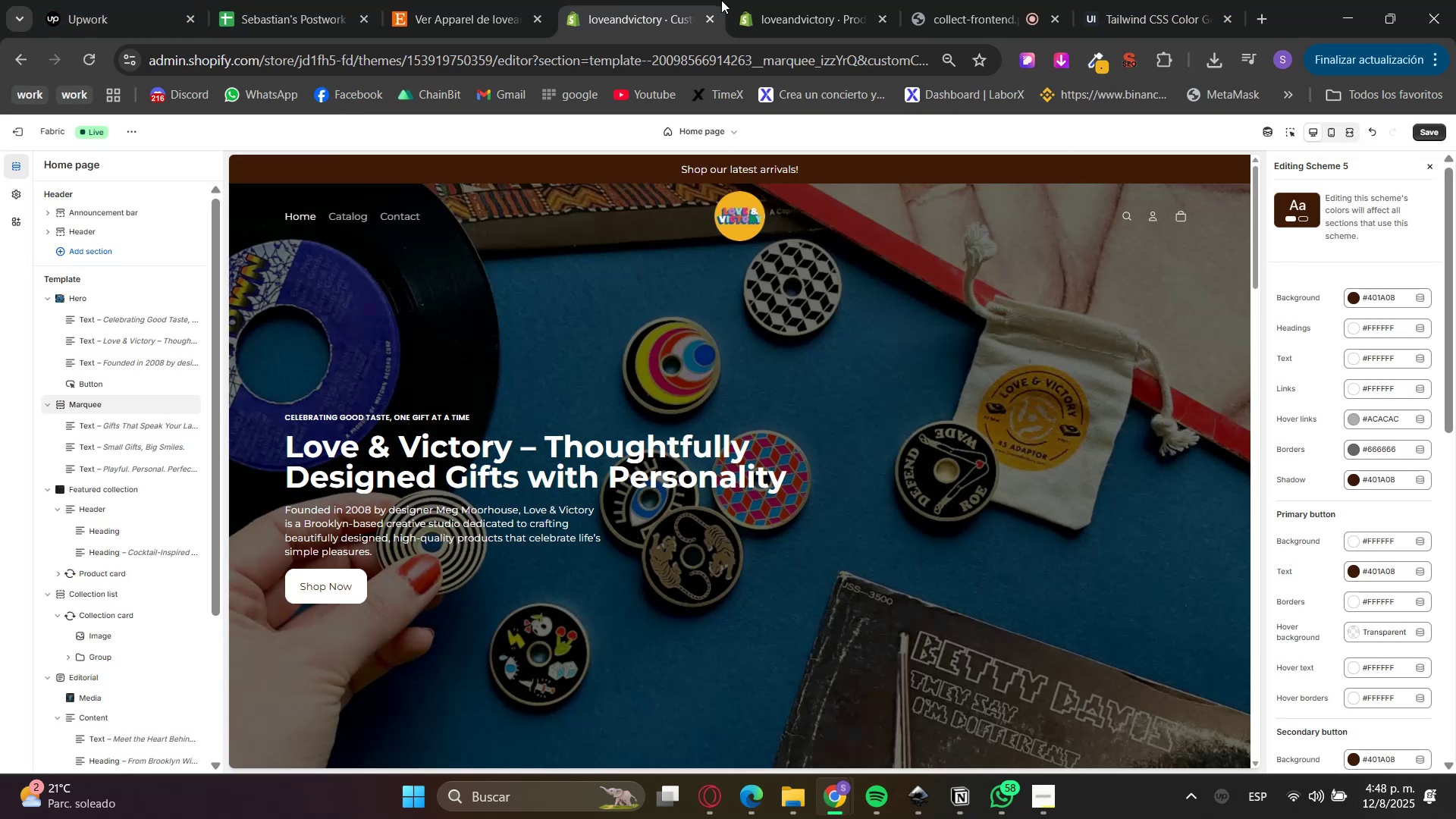 
left_click([975, 0])
 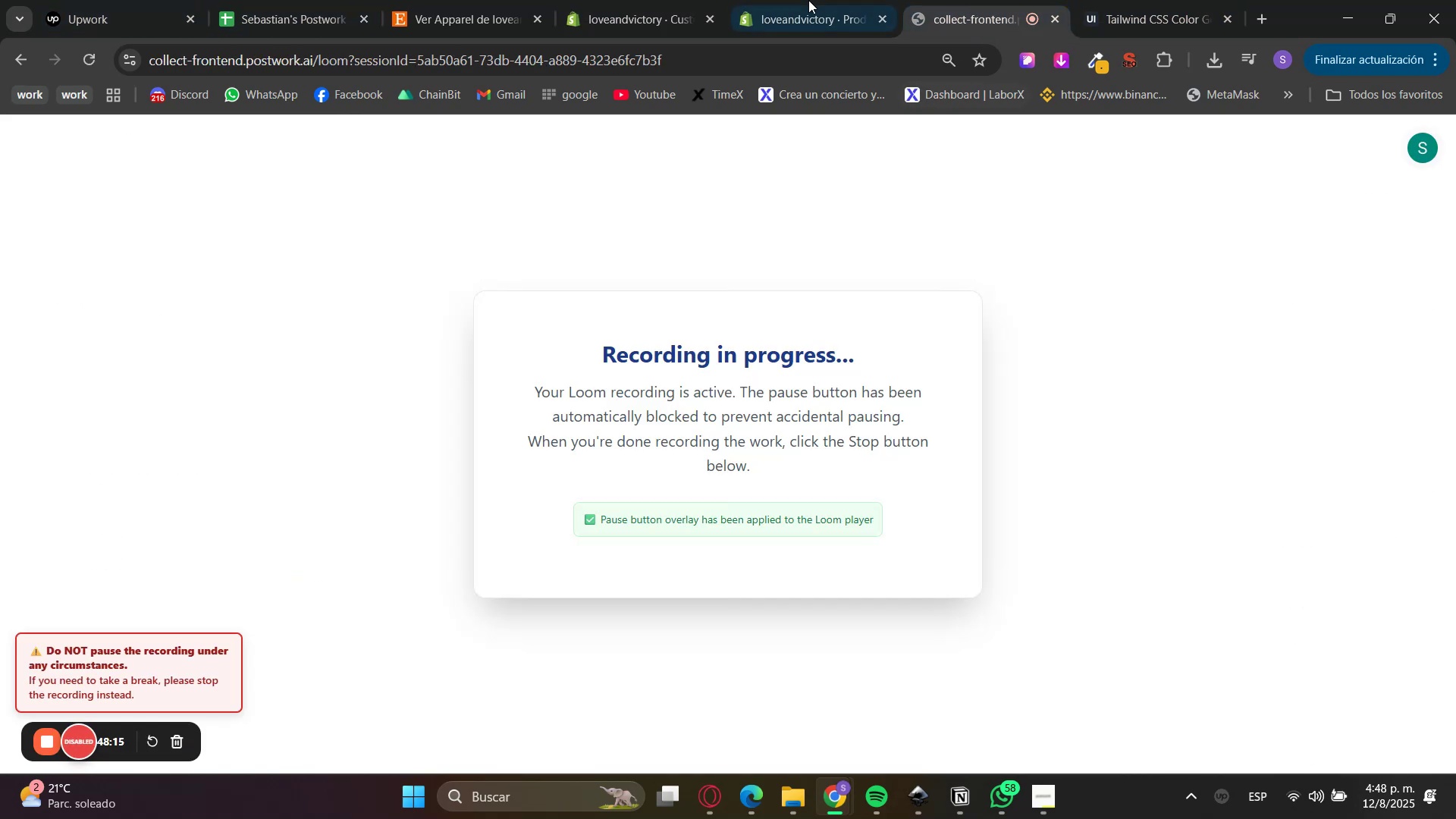 
double_click([675, 0])
 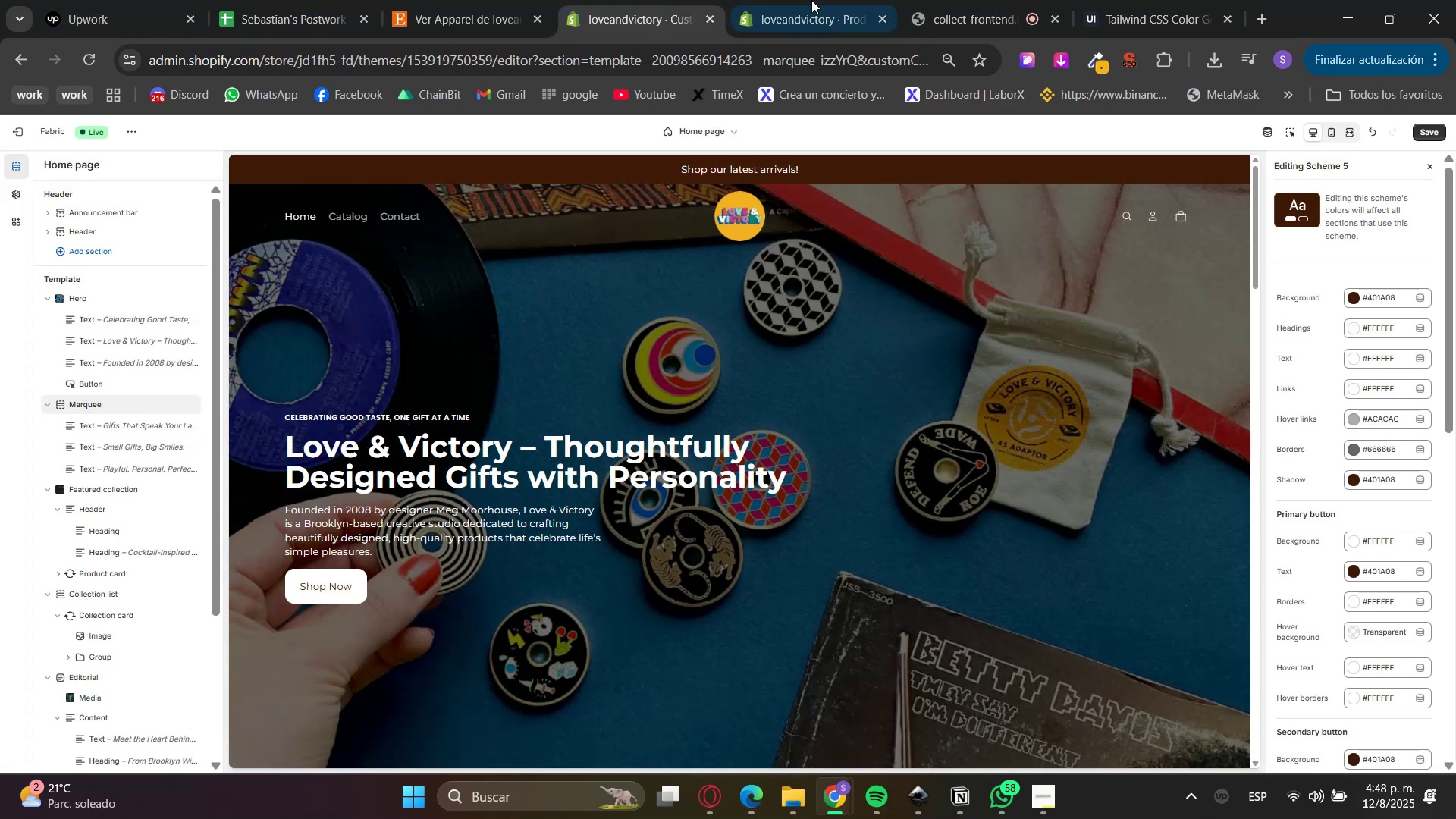 
triple_click([971, 0])
 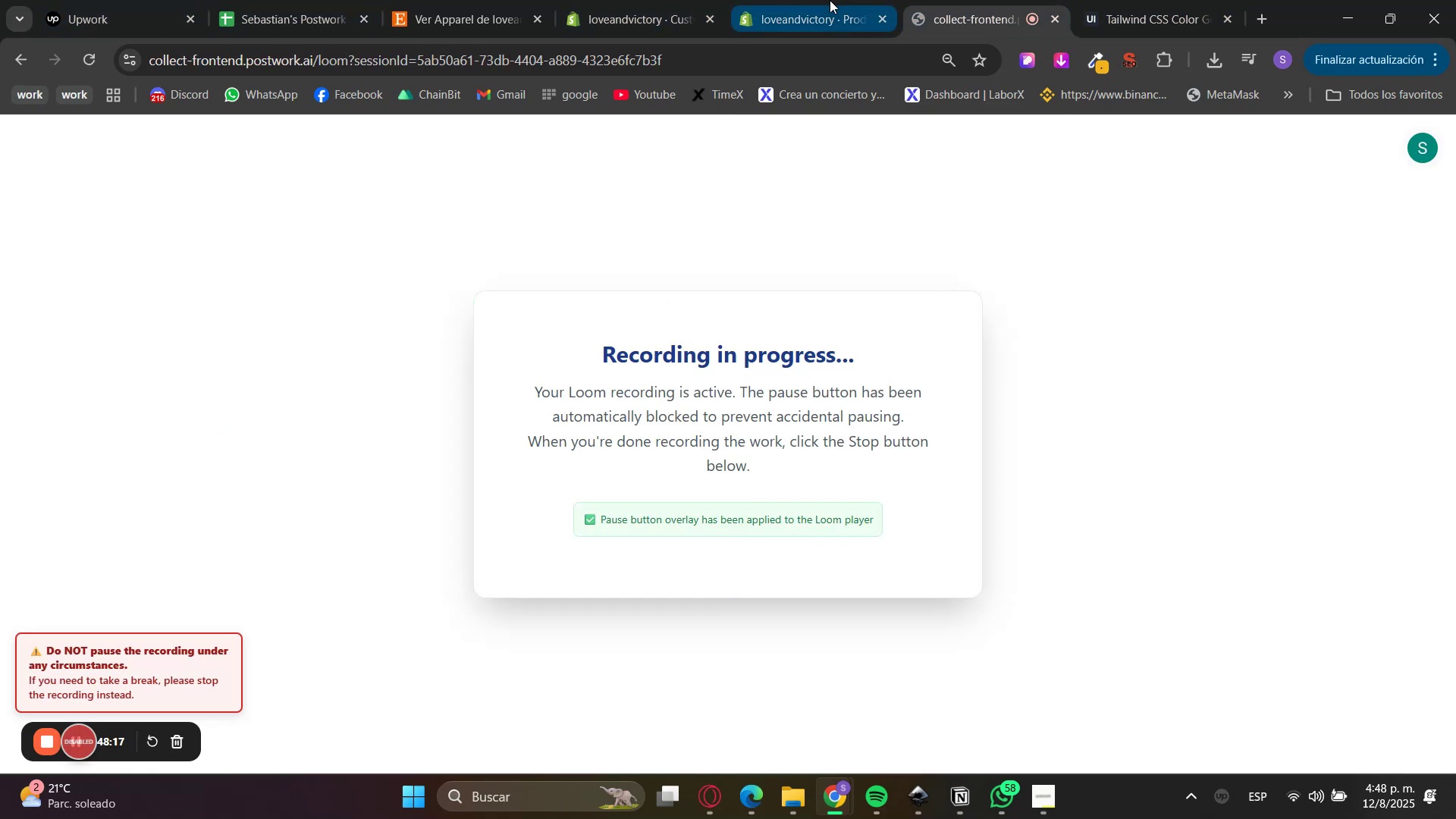 
left_click([829, 0])
 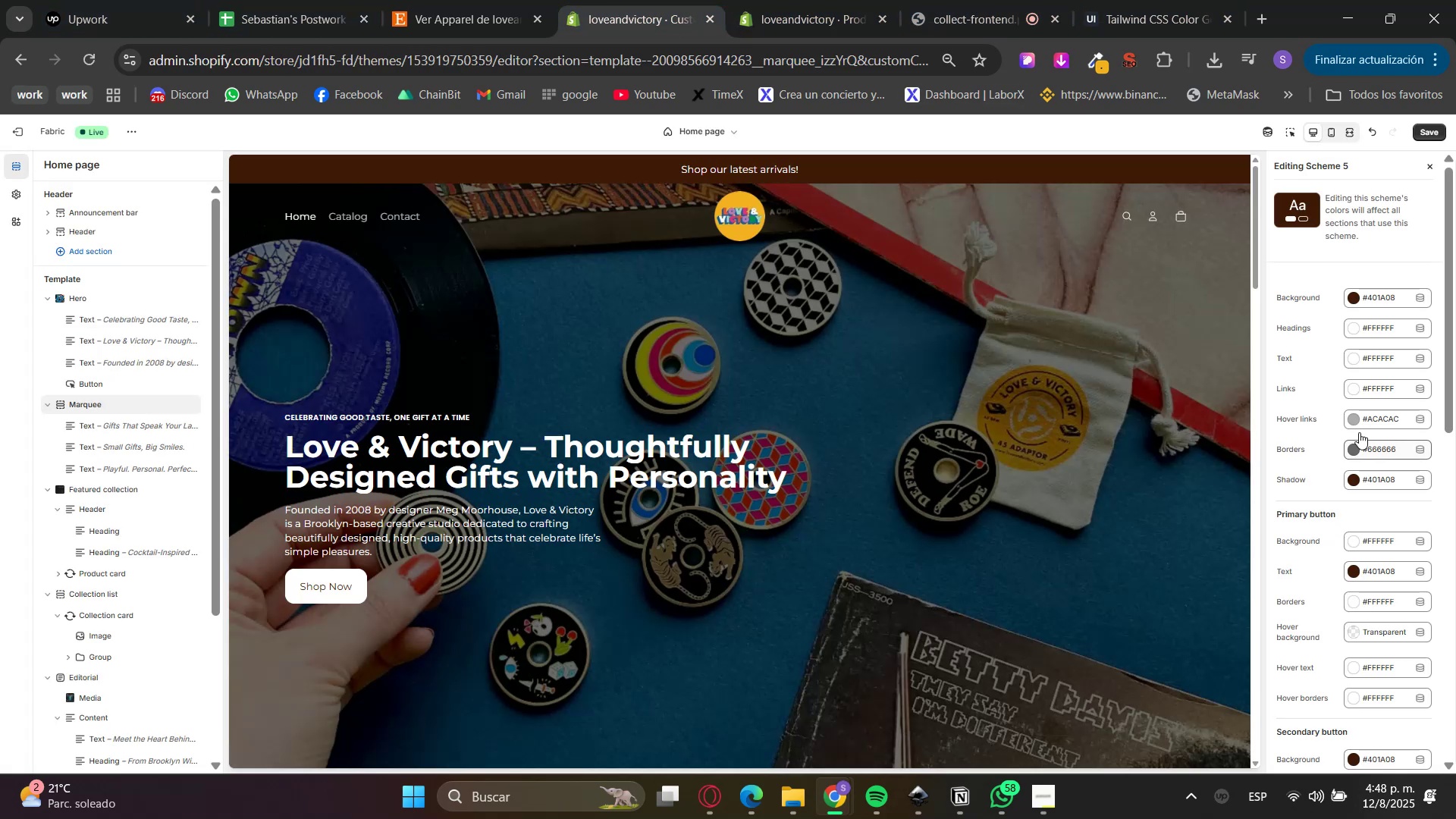 
left_click([1369, 330])
 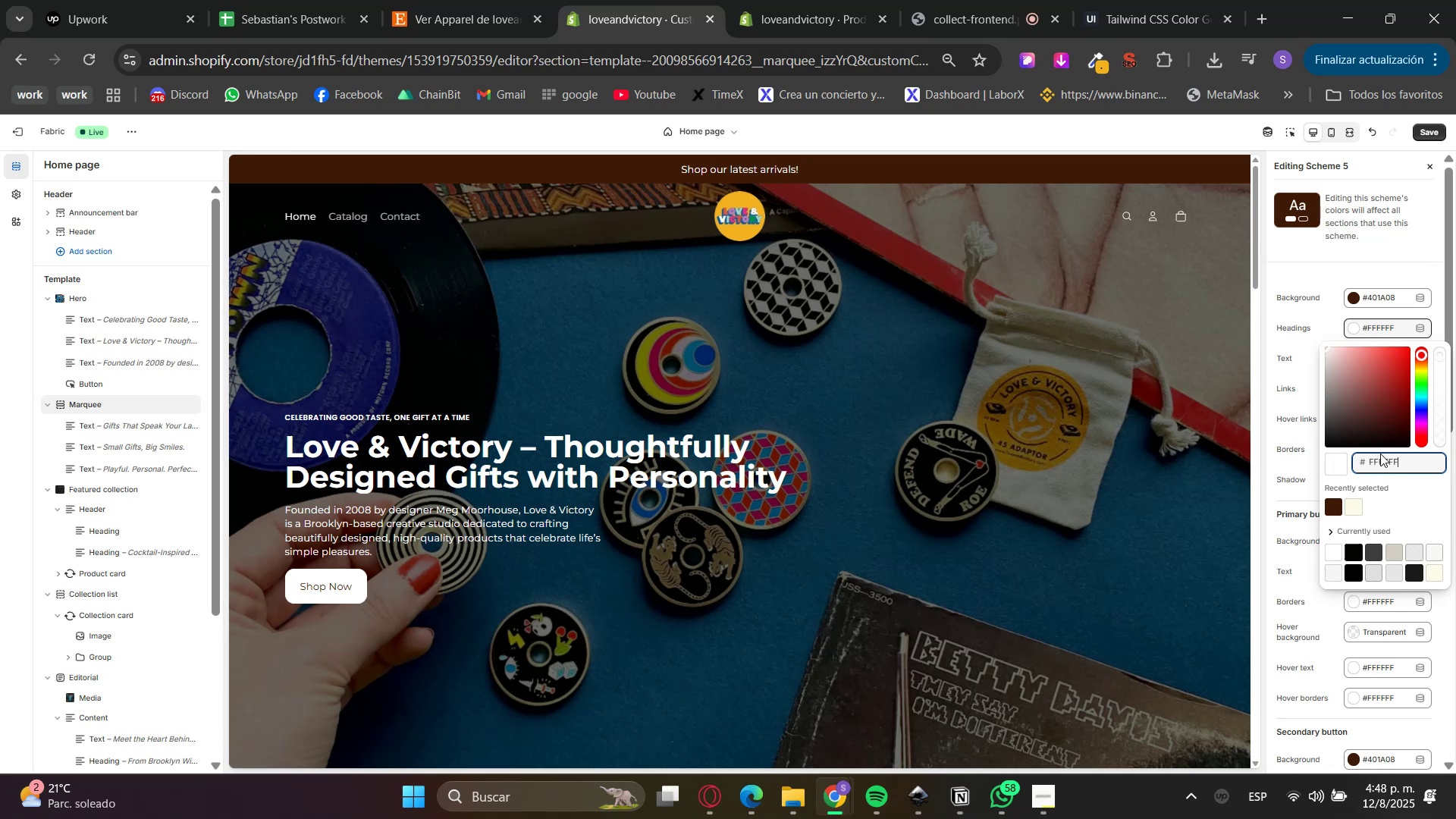 
double_click([1381, 459])
 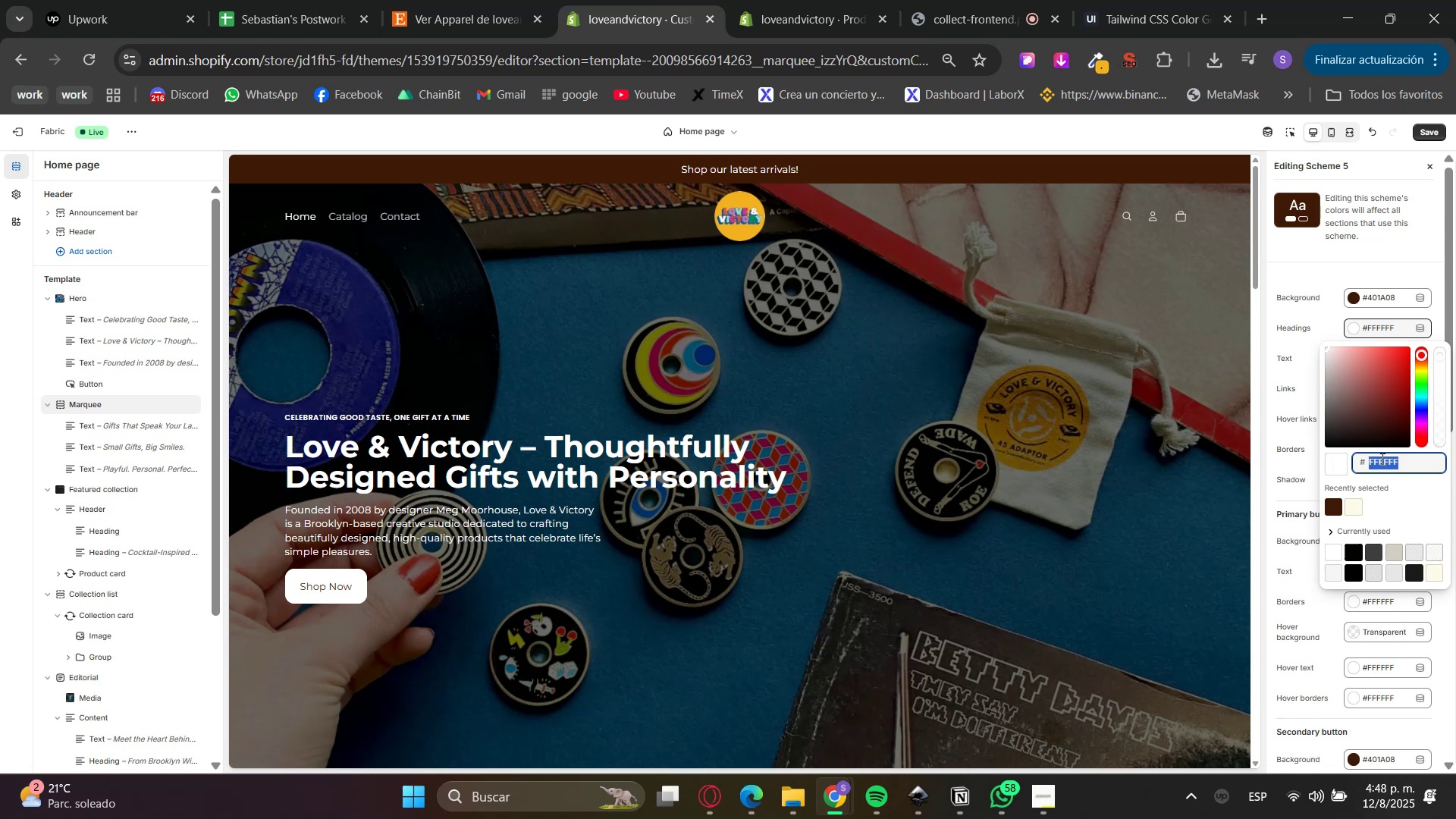 
key(Control+ControlLeft)
 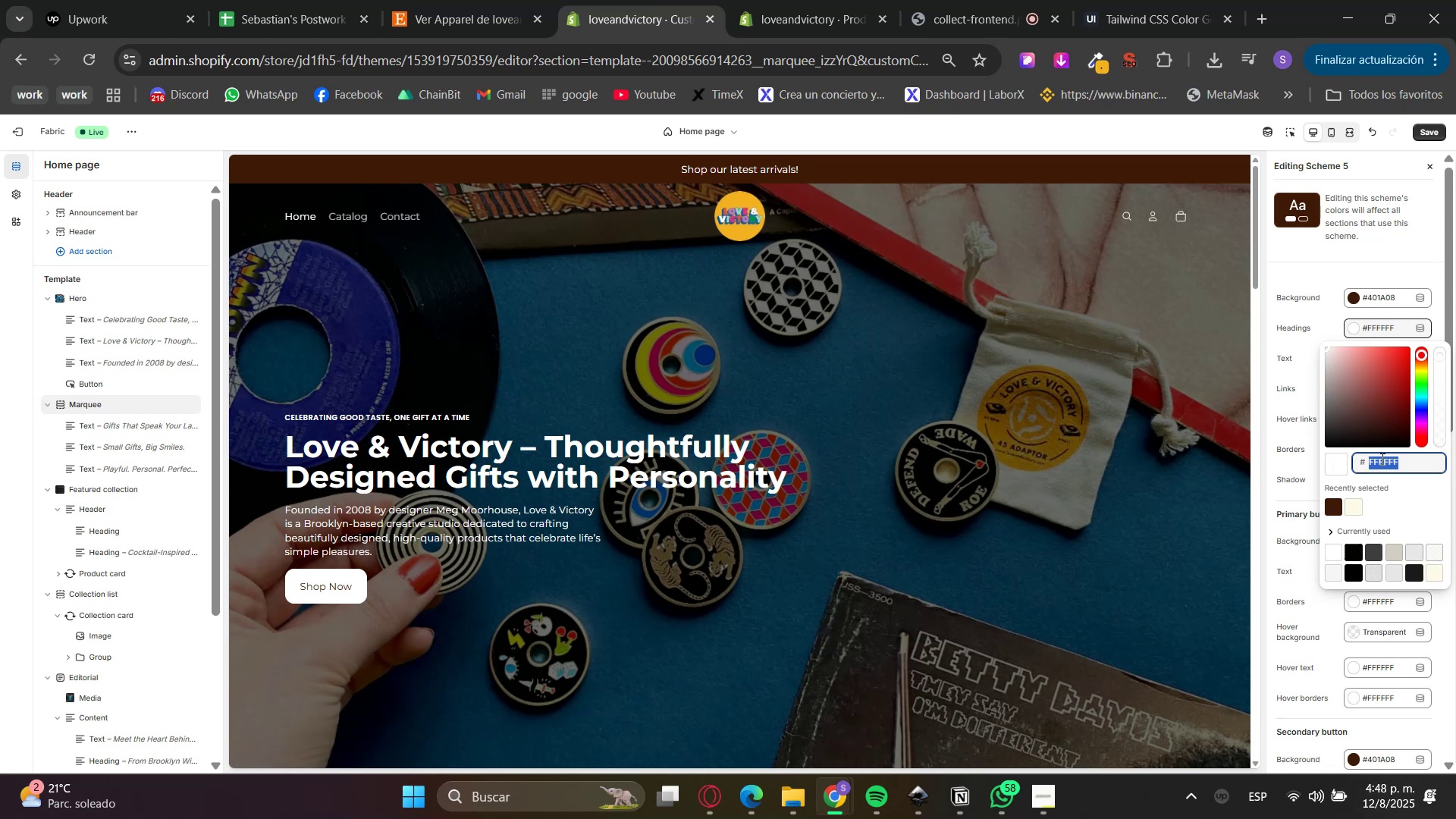 
key(Control+V)
 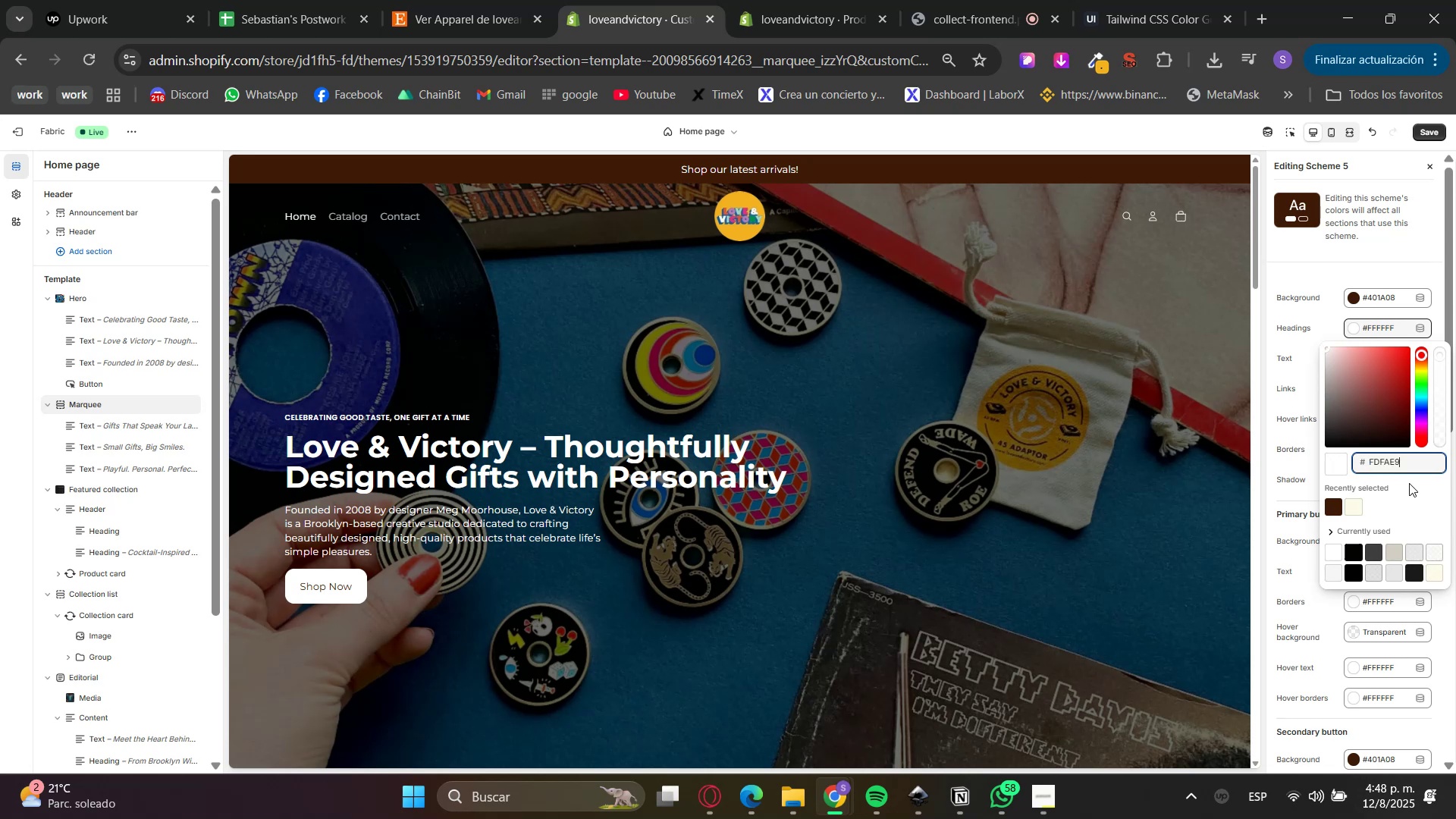 
triple_click([1416, 483])
 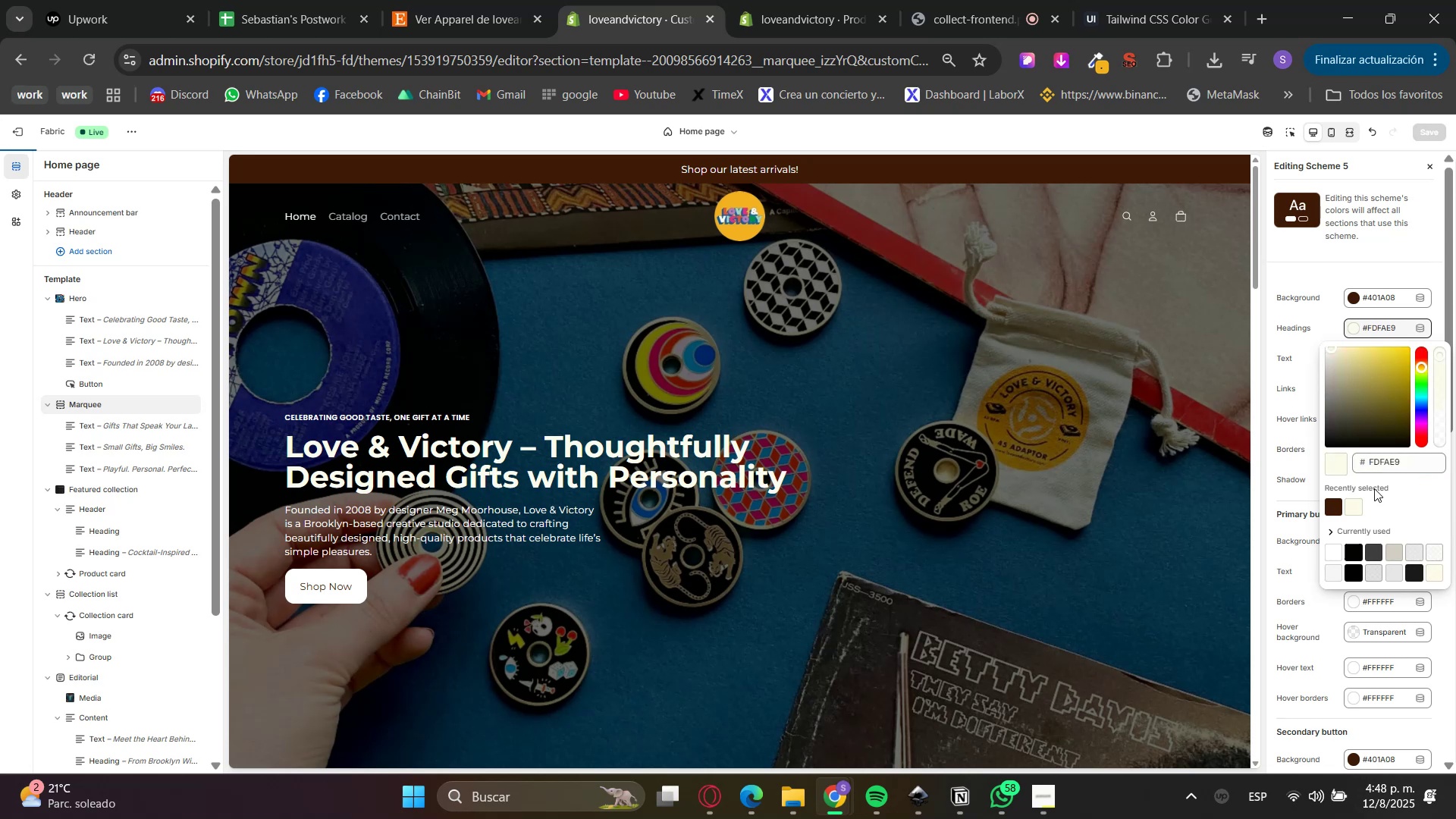 
scroll: coordinate [1037, 519], scroll_direction: down, amount: 2.0
 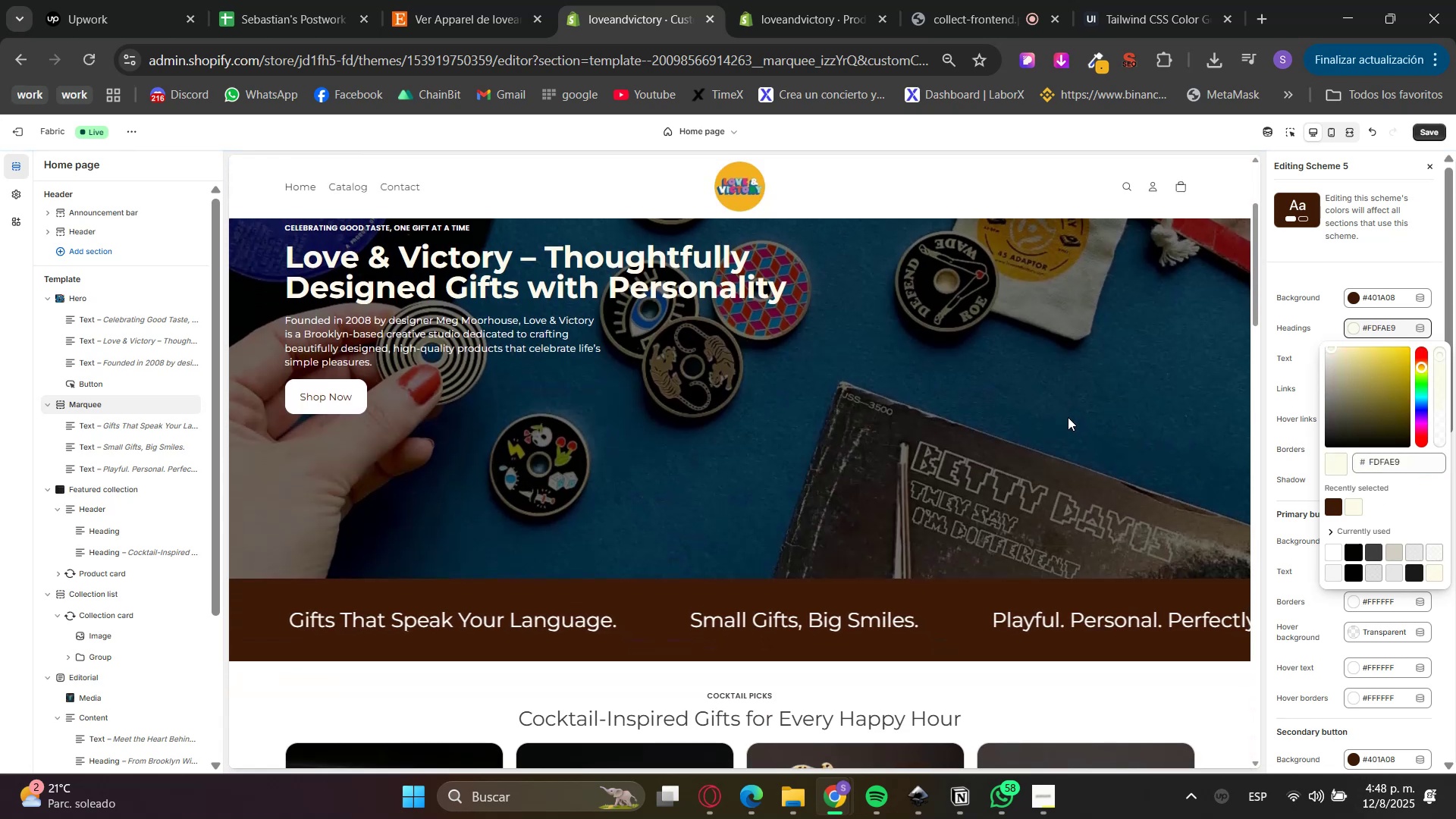 
left_click([1288, 501])
 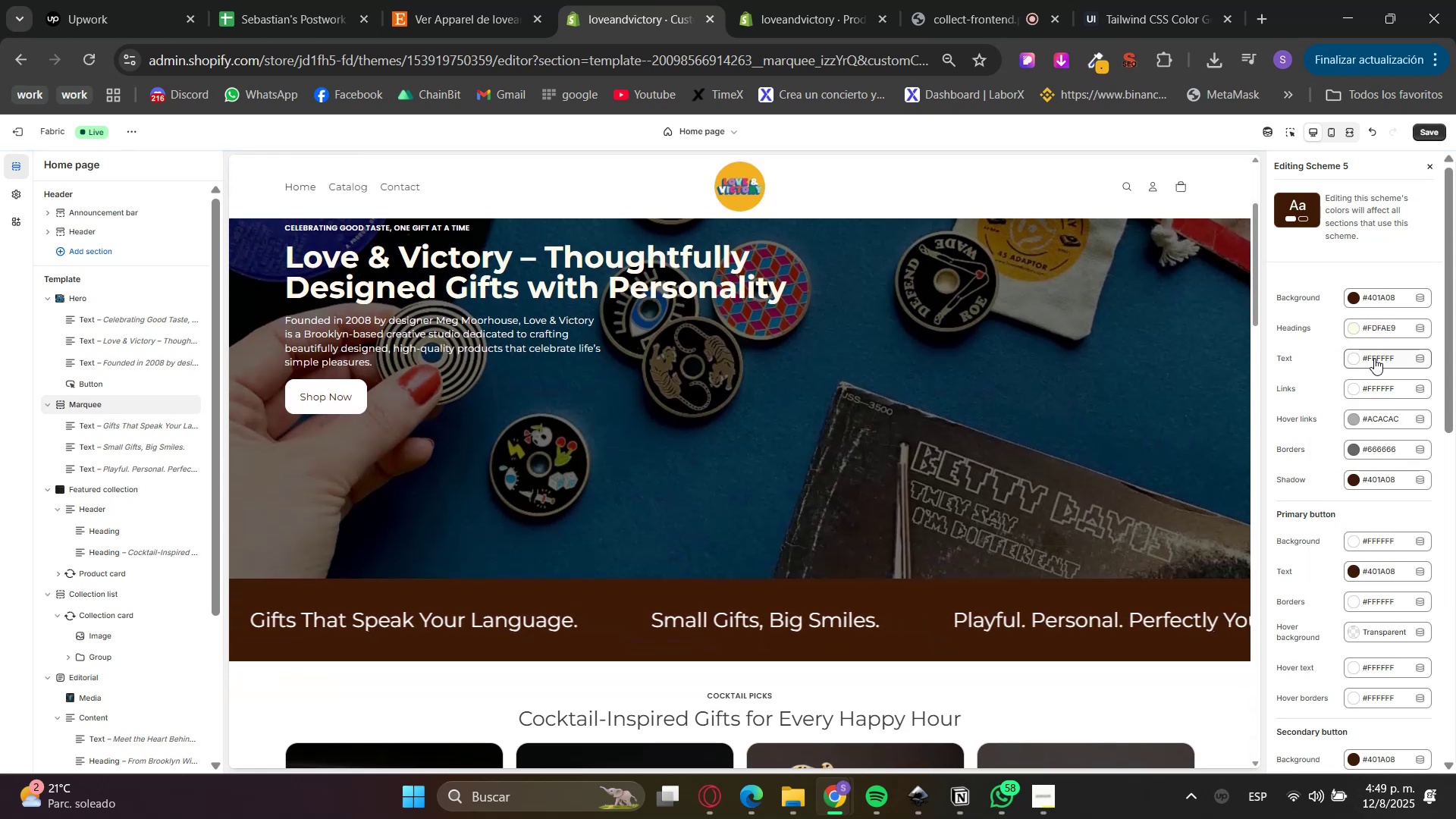 
left_click([1373, 357])
 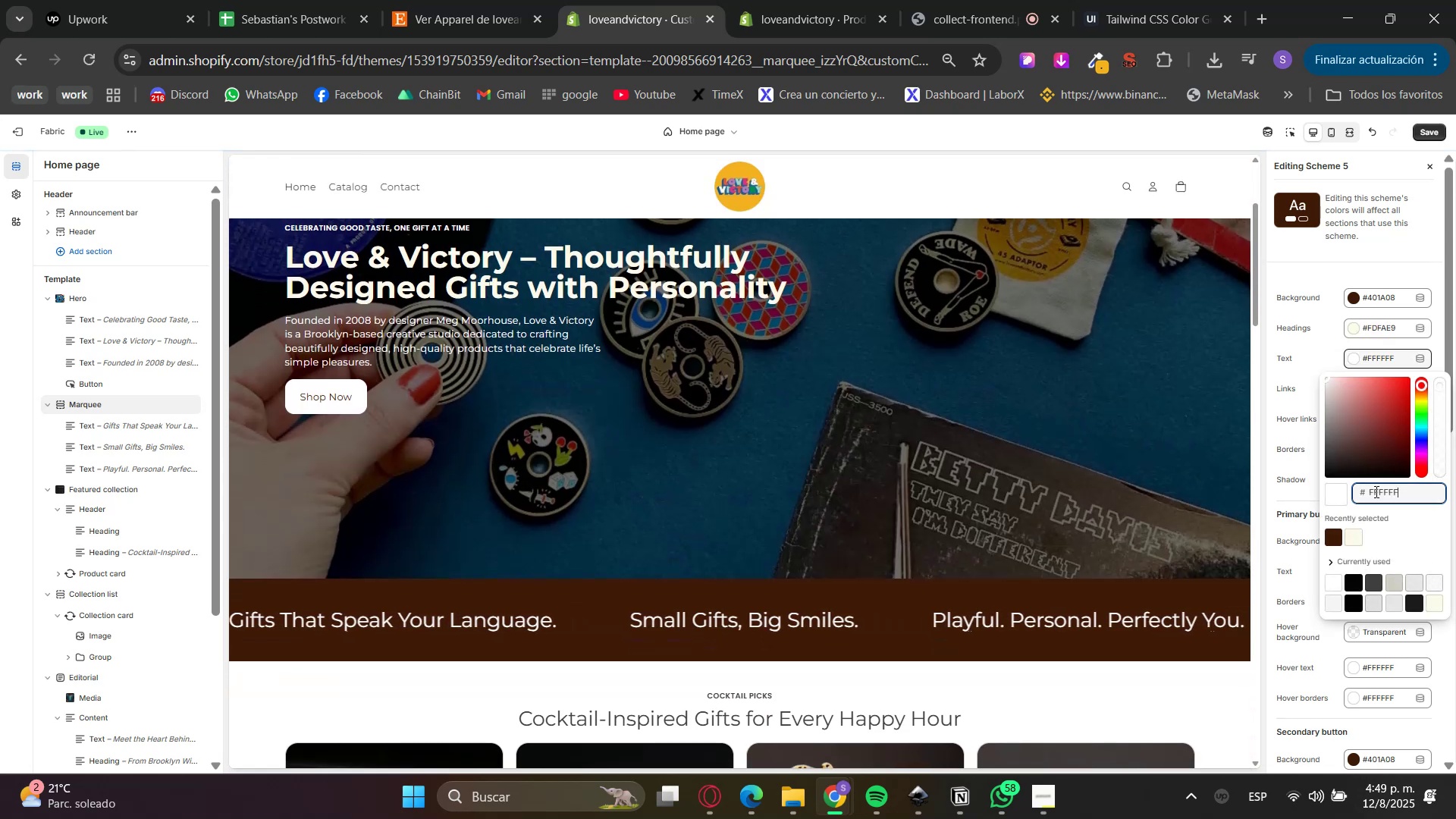 
double_click([1379, 485])
 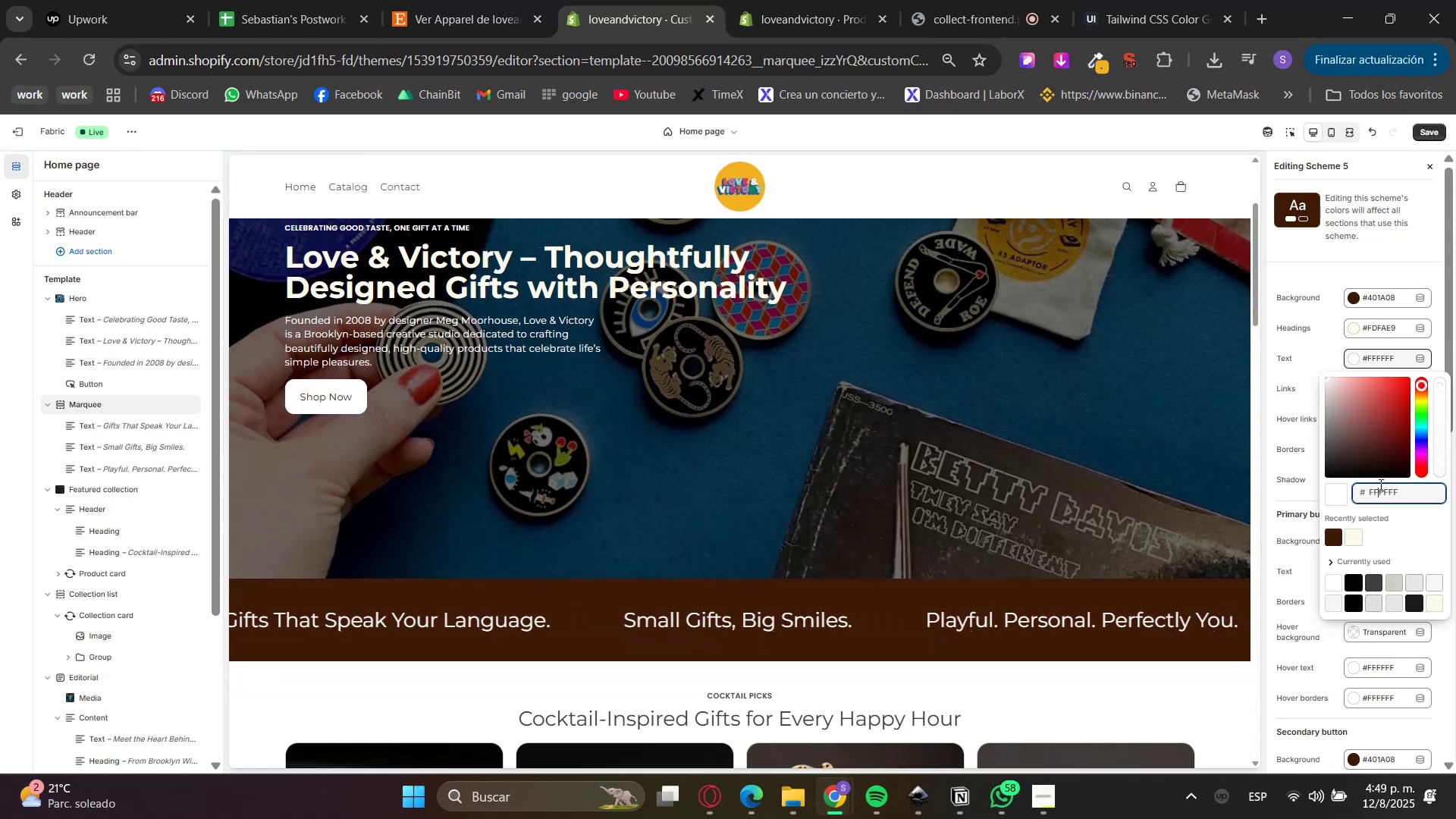 
key(Control+ControlLeft)
 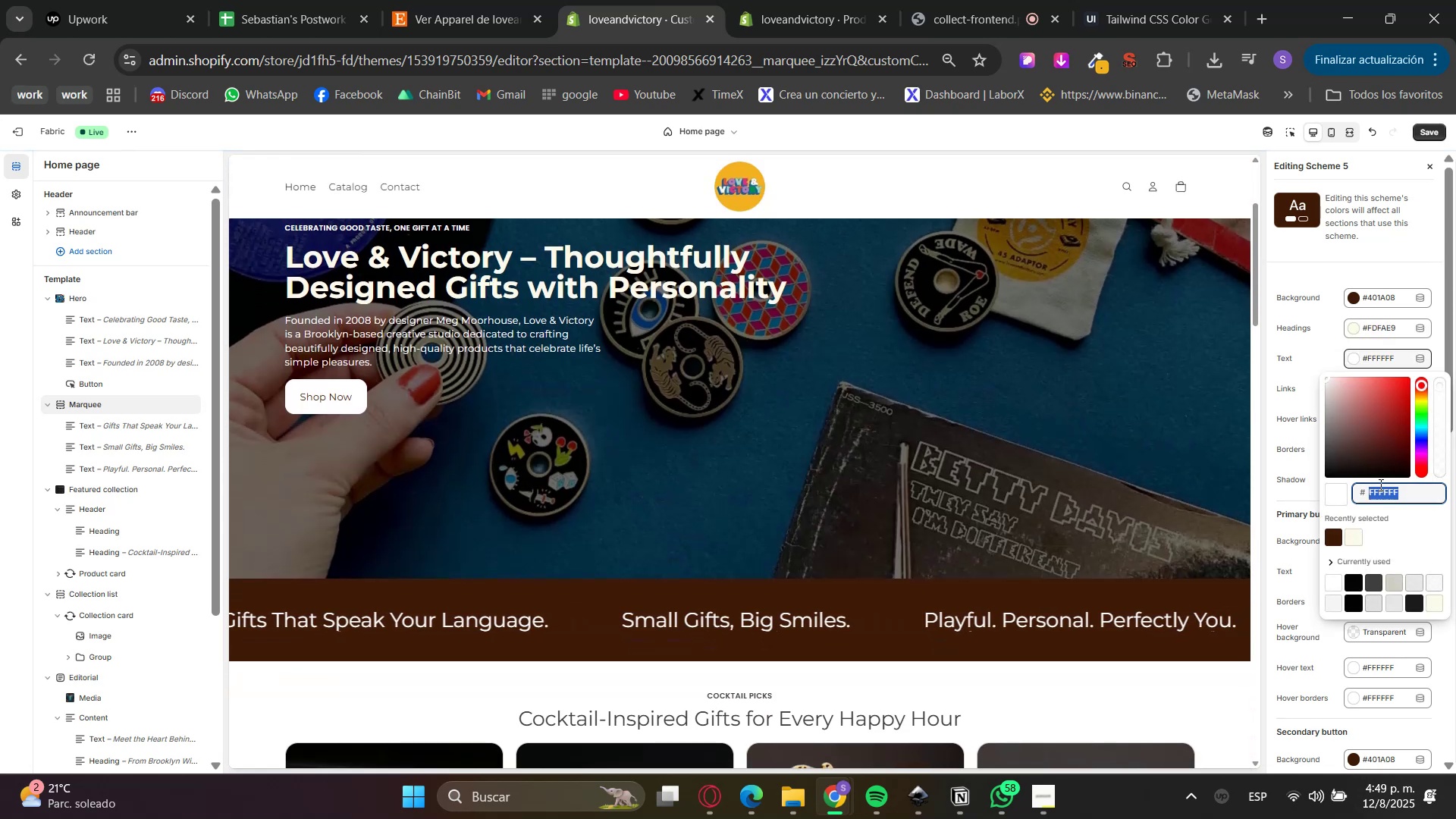 
triple_click([1379, 485])
 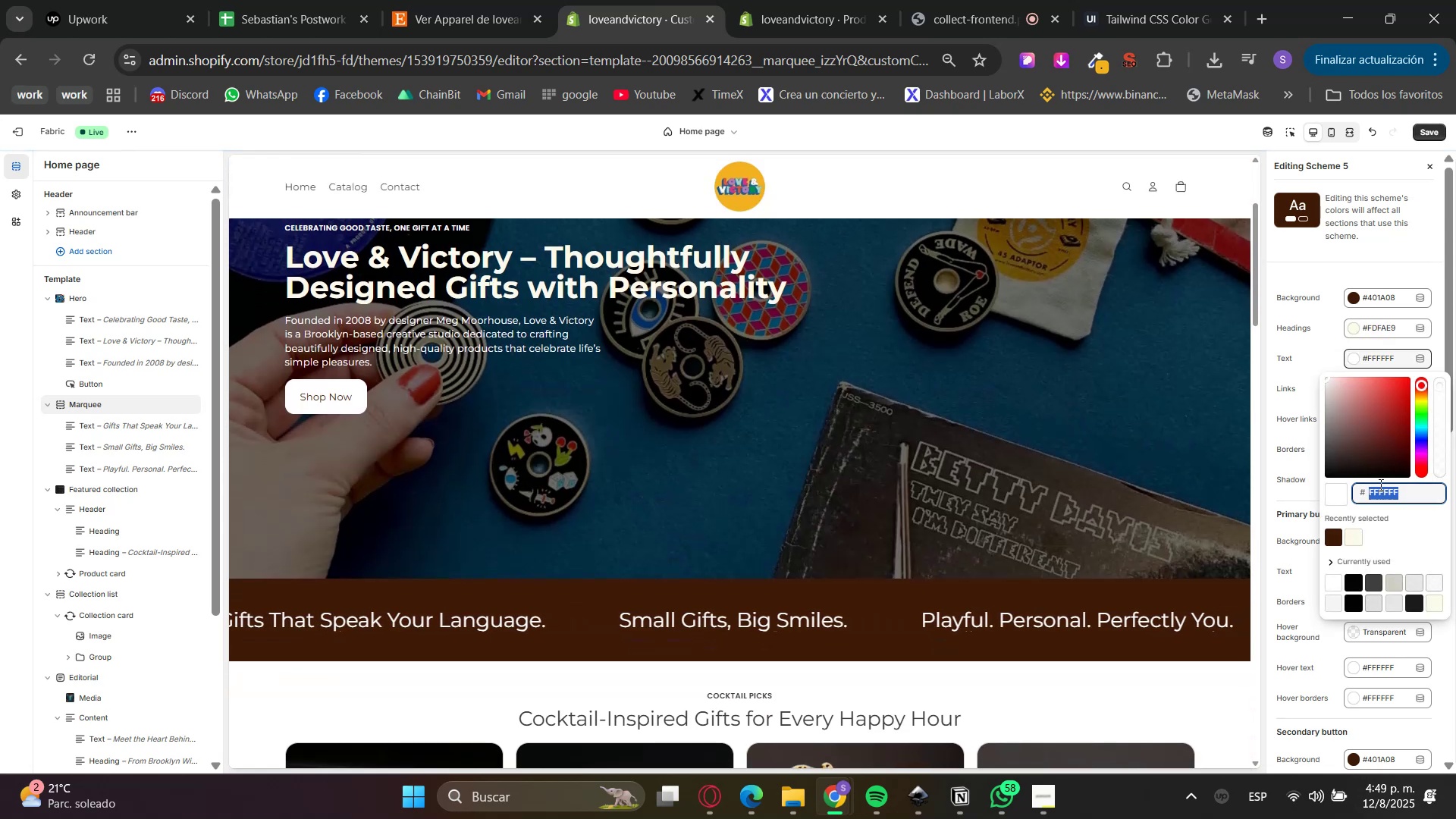 
key(Control+V)
 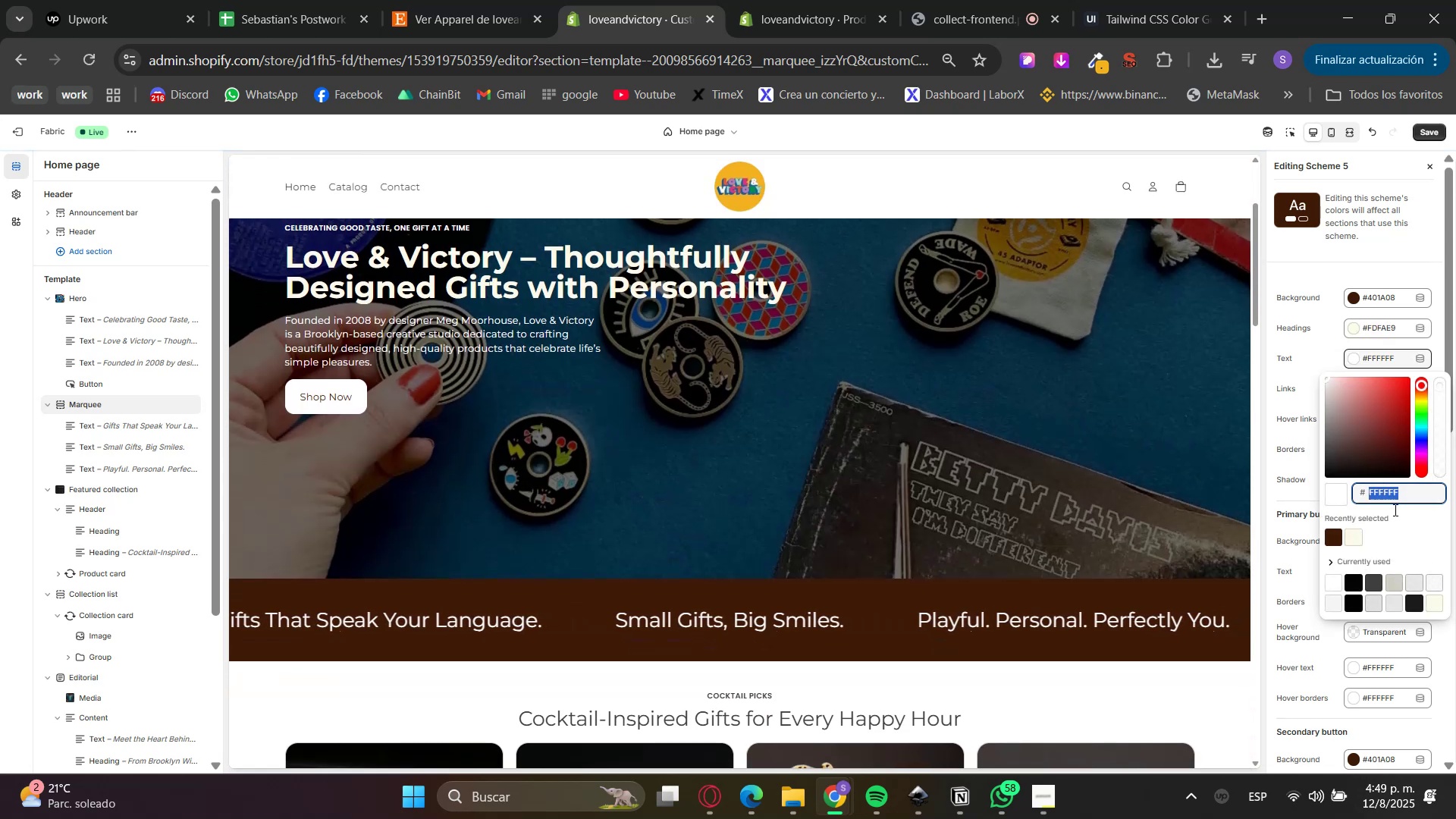 
triple_click([1400, 516])
 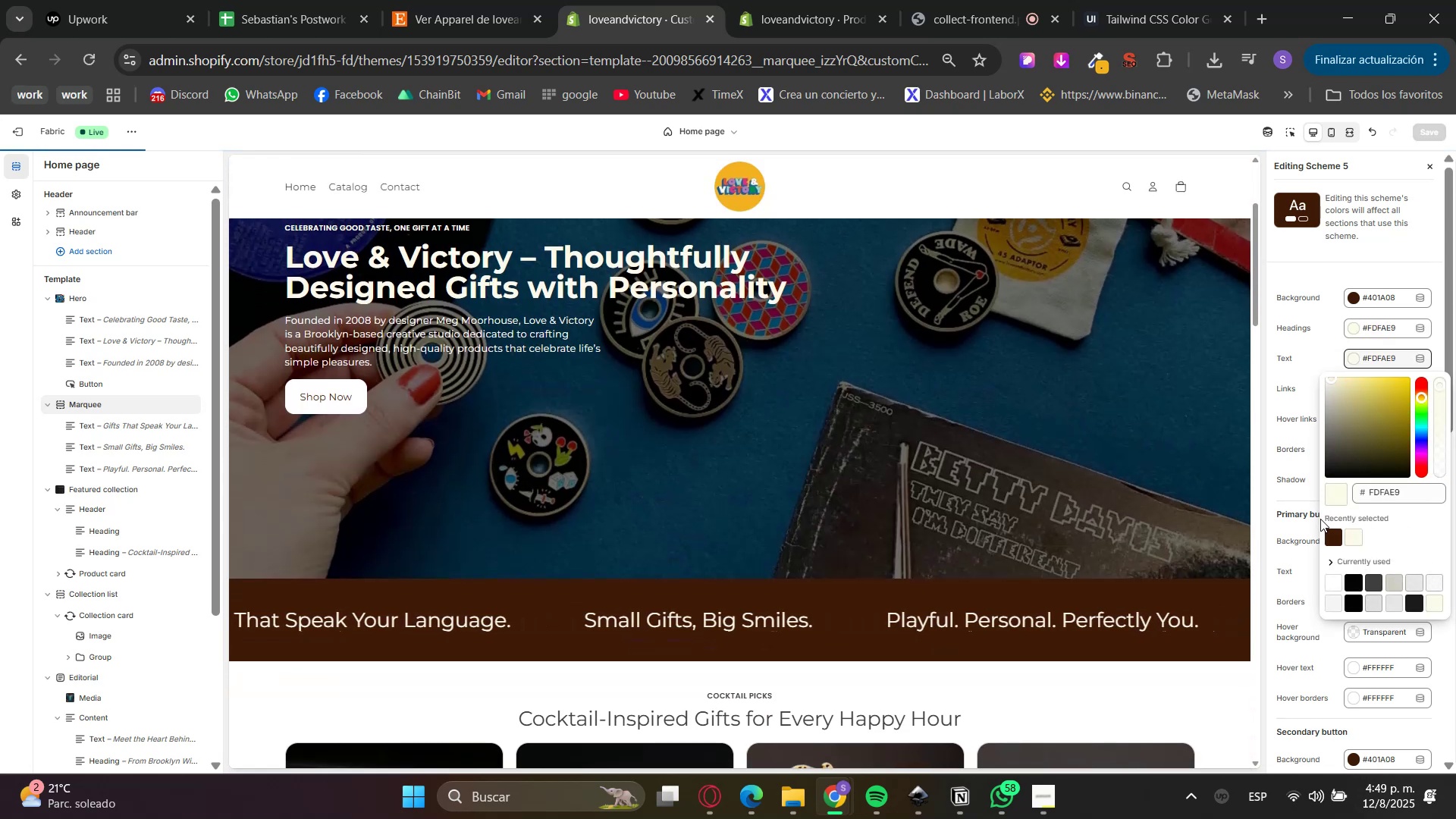 
left_click([1310, 522])
 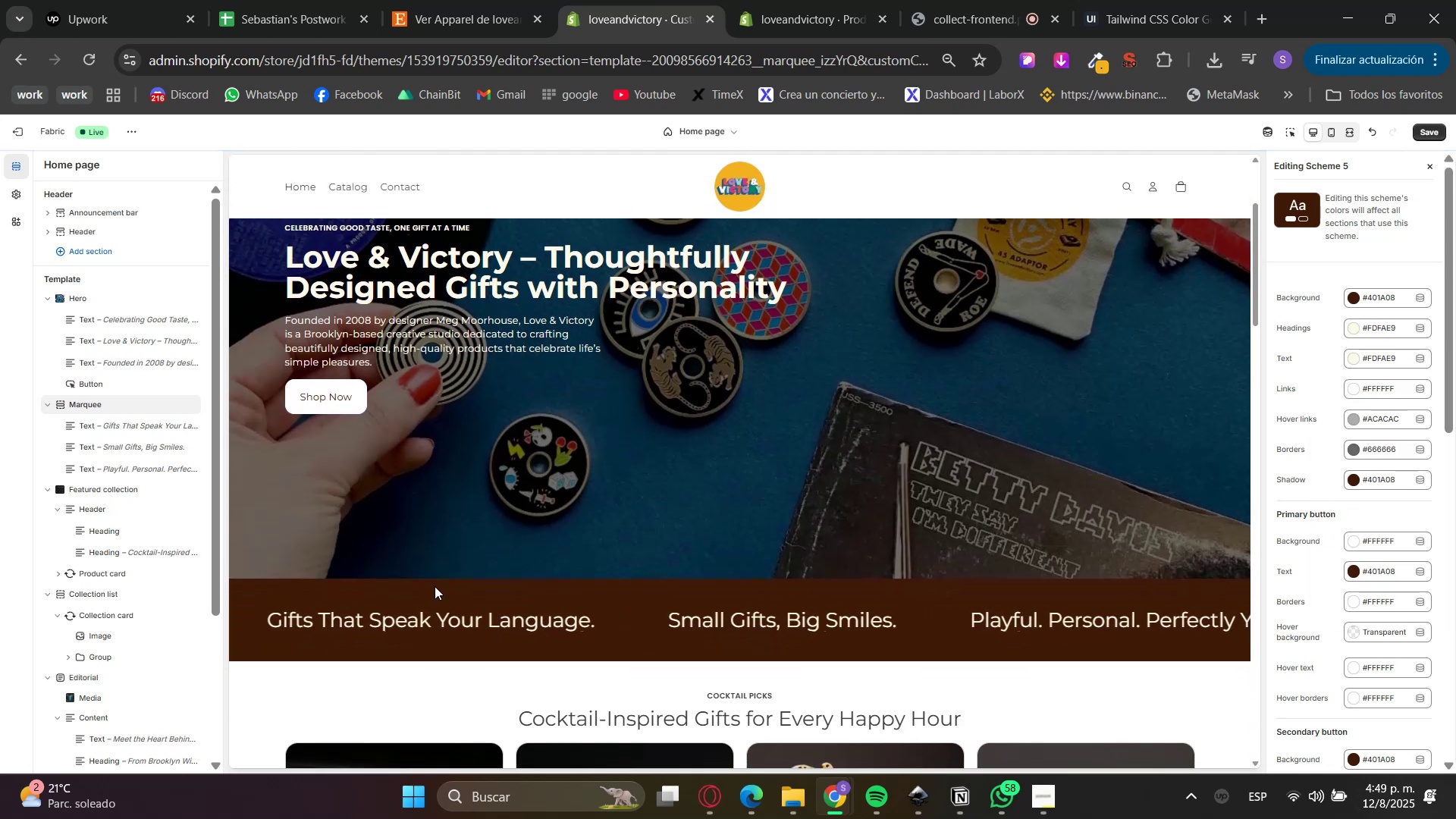 
left_click([1386, 391])
 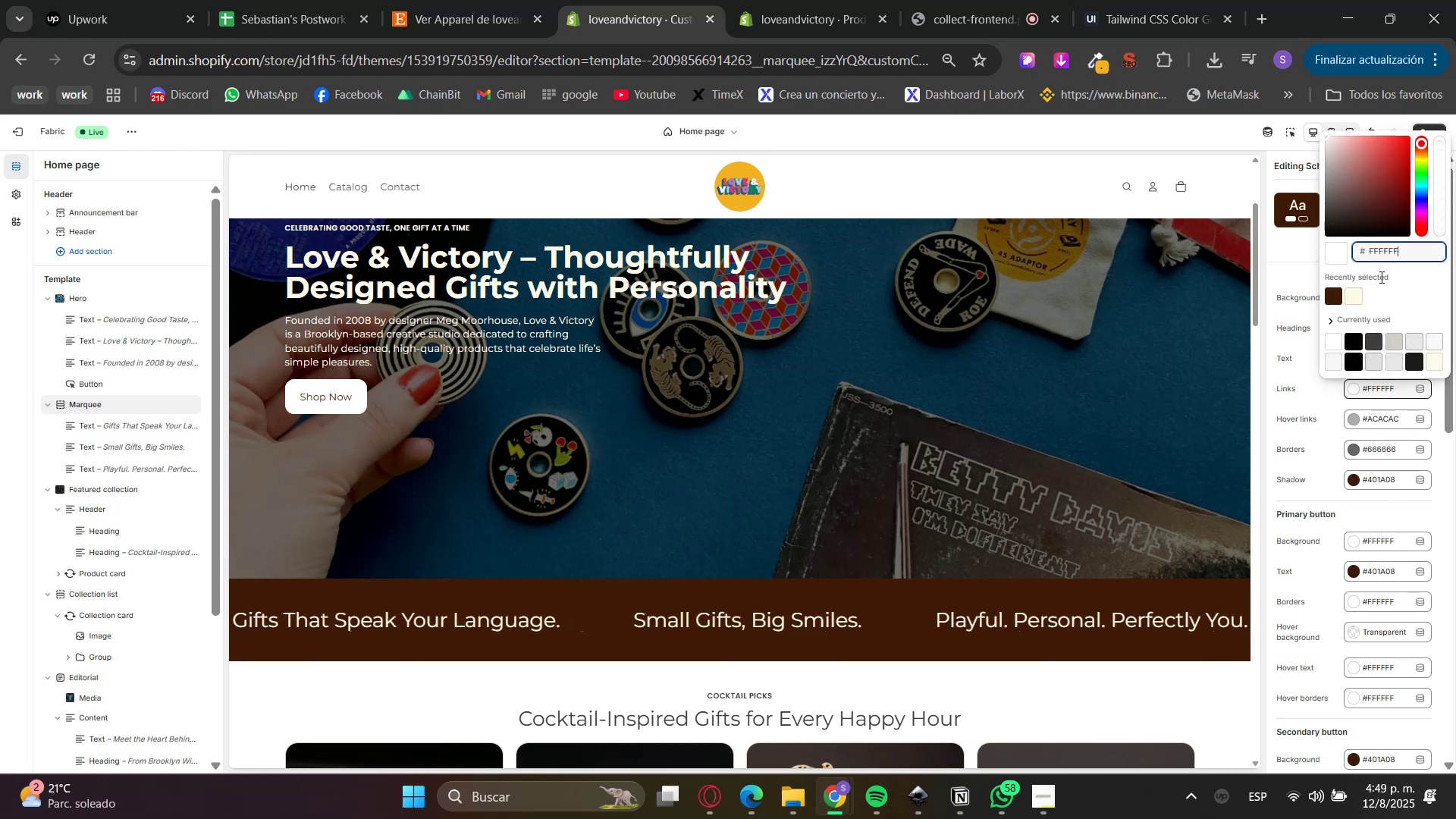 
double_click([1379, 259])
 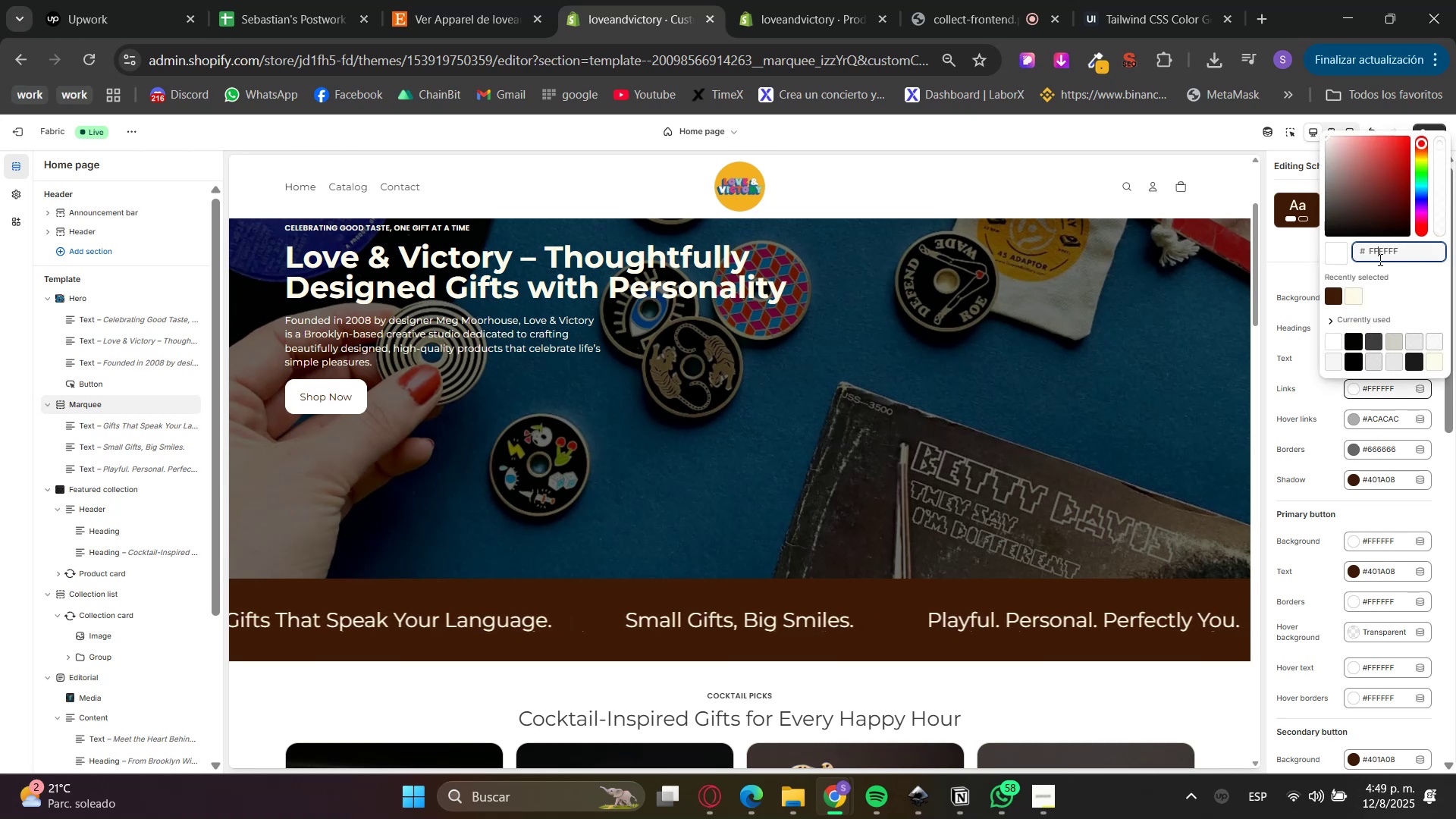 
key(Control+ControlLeft)
 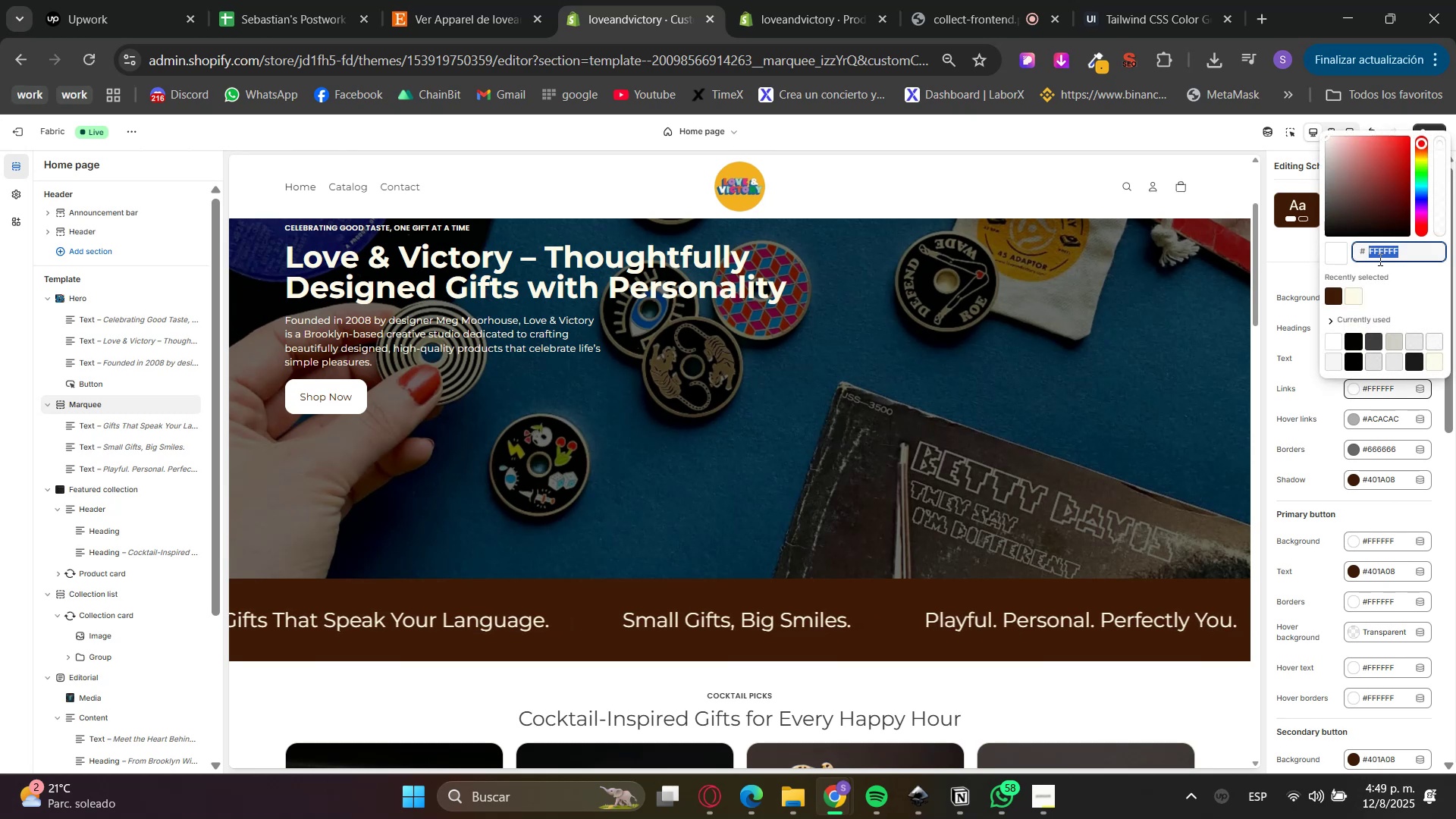 
key(Control+V)
 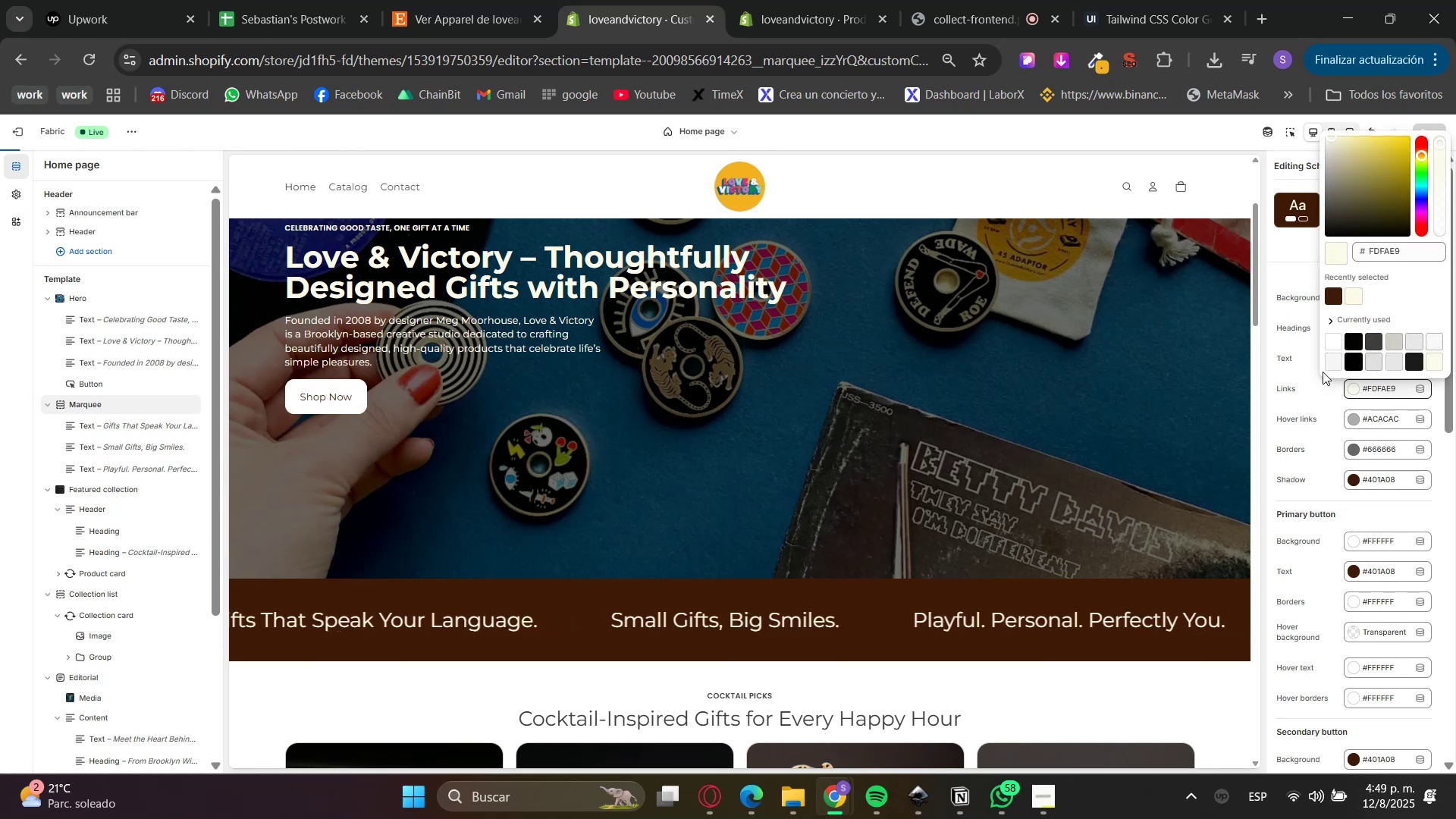 
triple_click([1322, 375])
 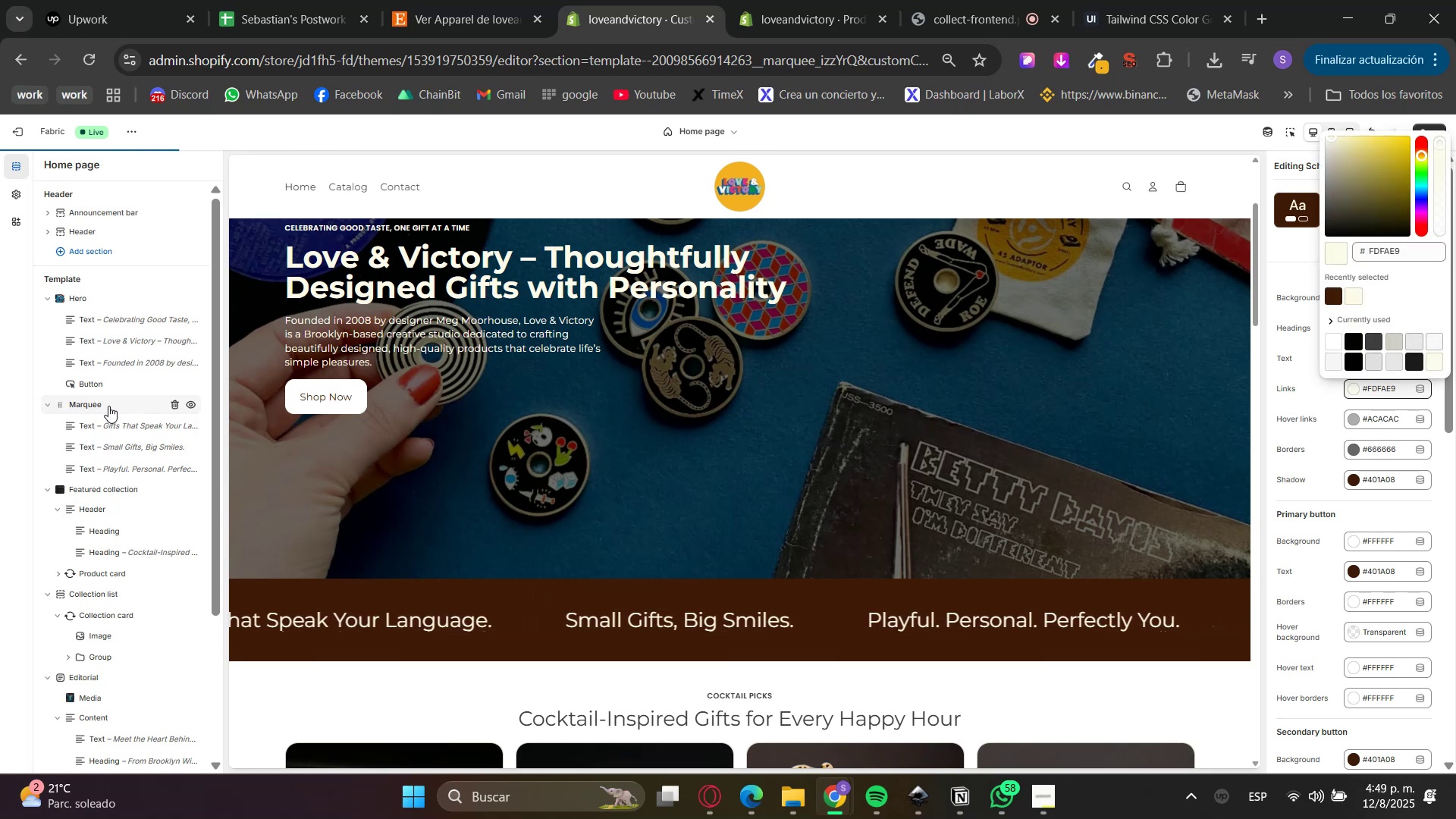 
scroll: coordinate [1355, 516], scroll_direction: down, amount: 2.0
 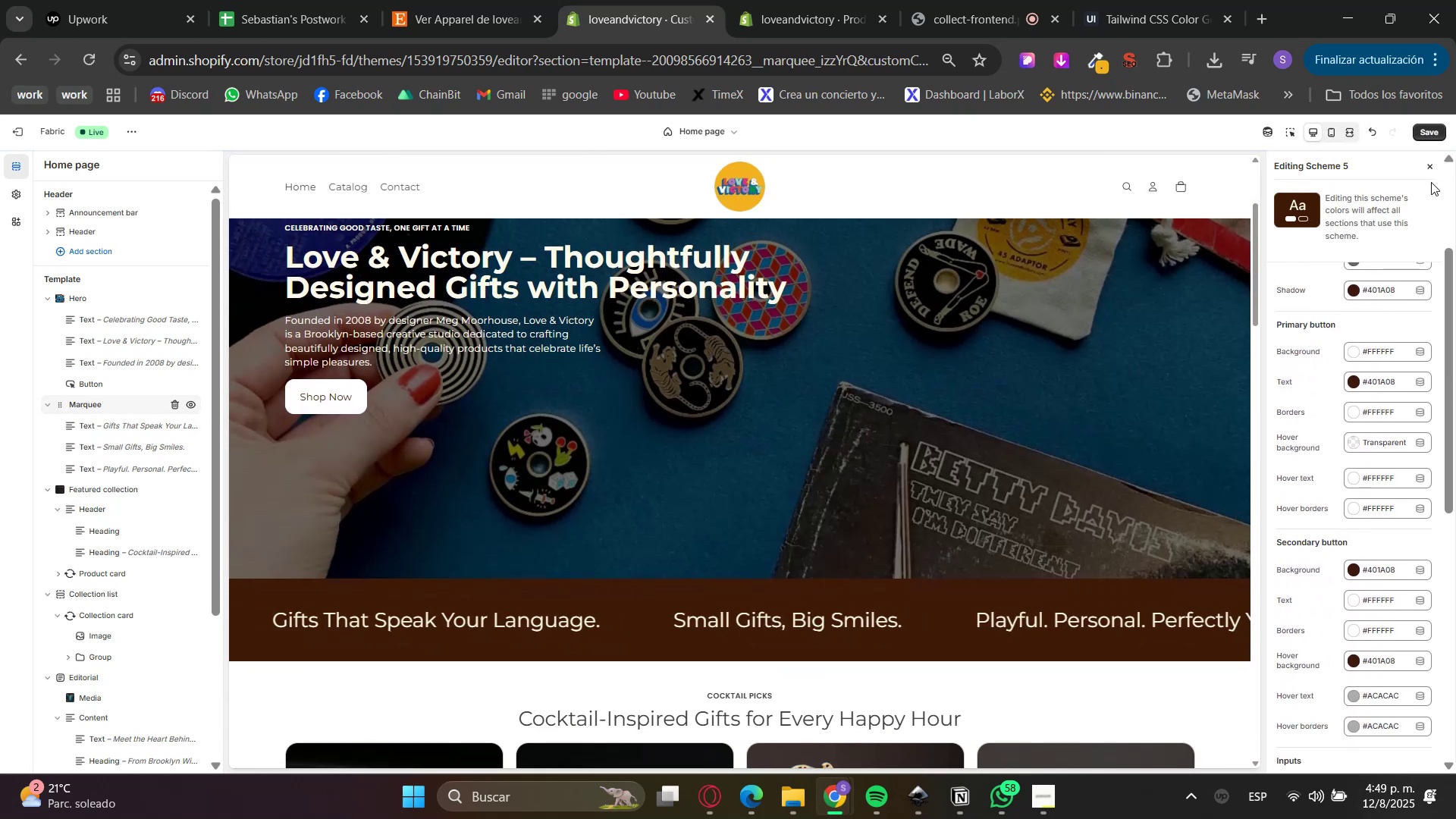 
left_click([1429, 164])
 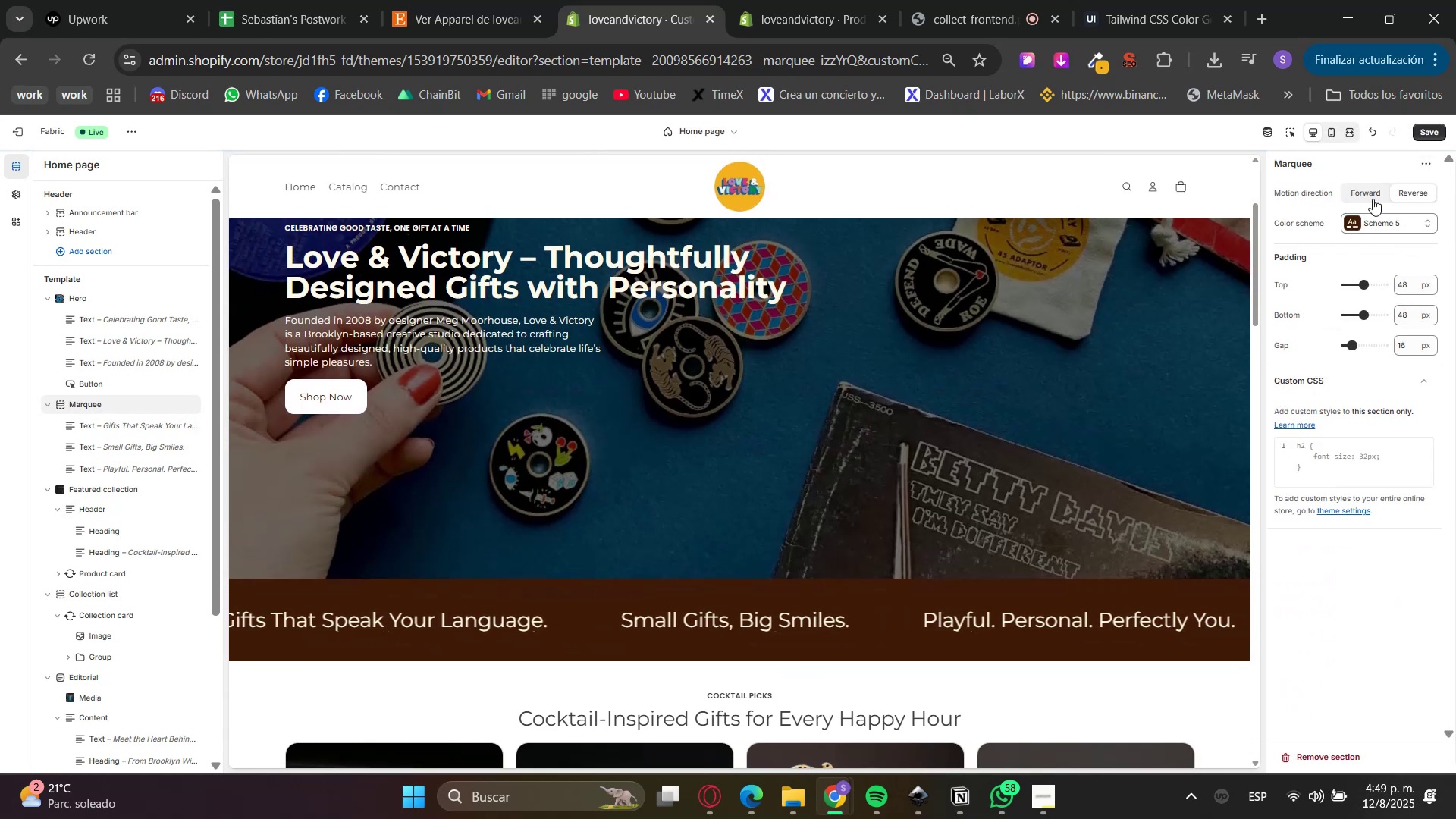 
left_click([1415, 196])
 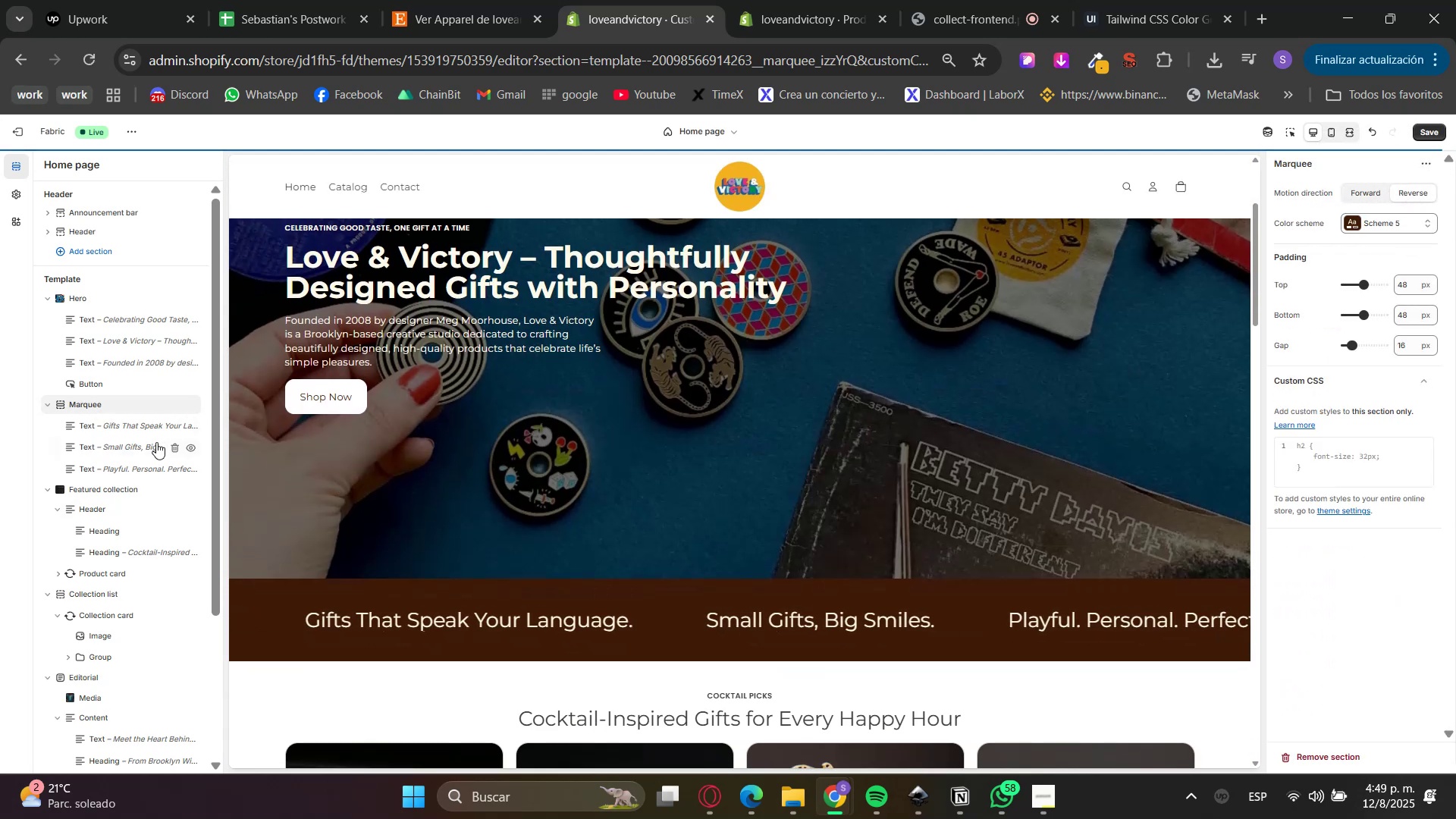 
left_click([117, 426])
 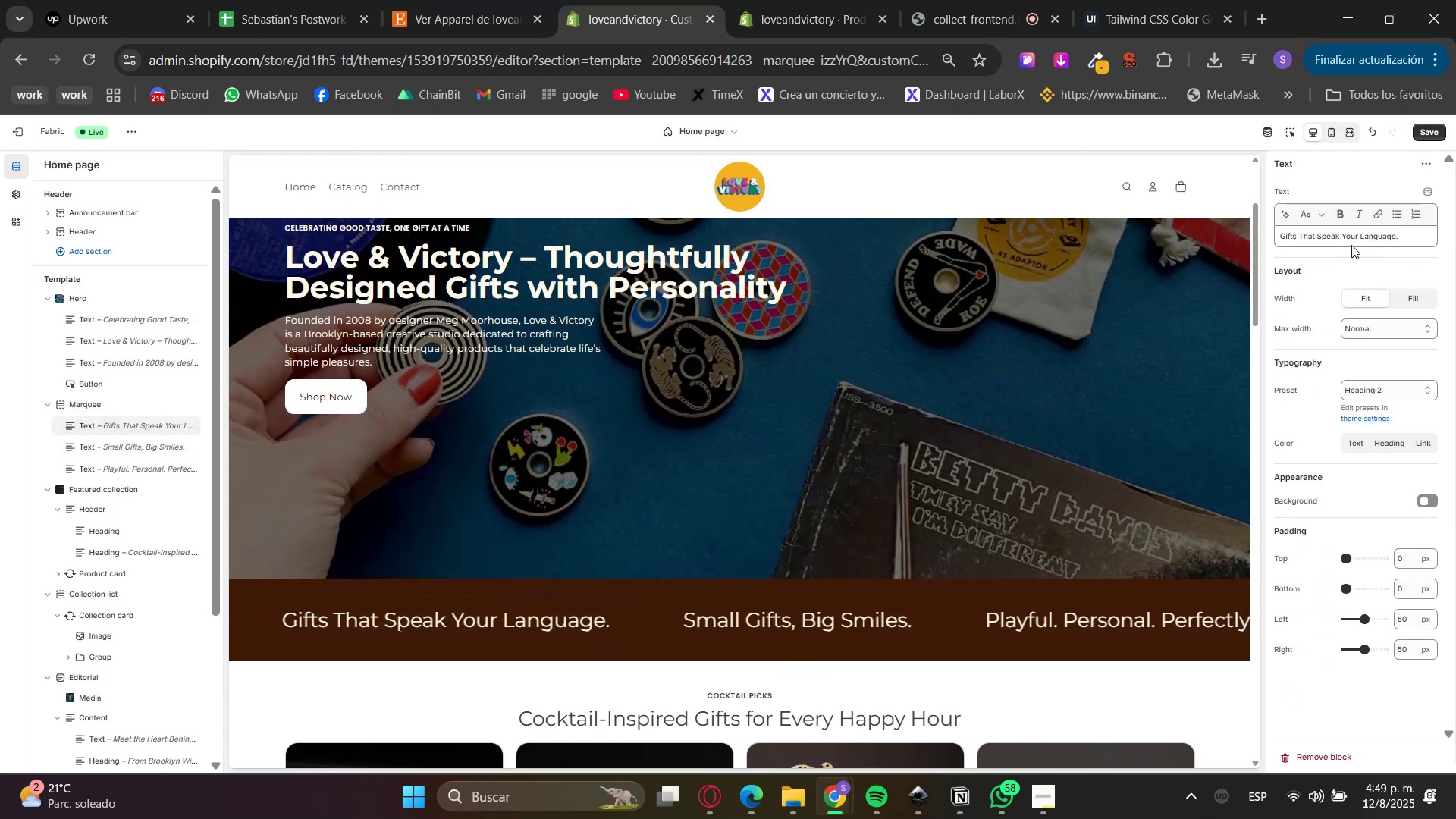 
double_click([1357, 239])
 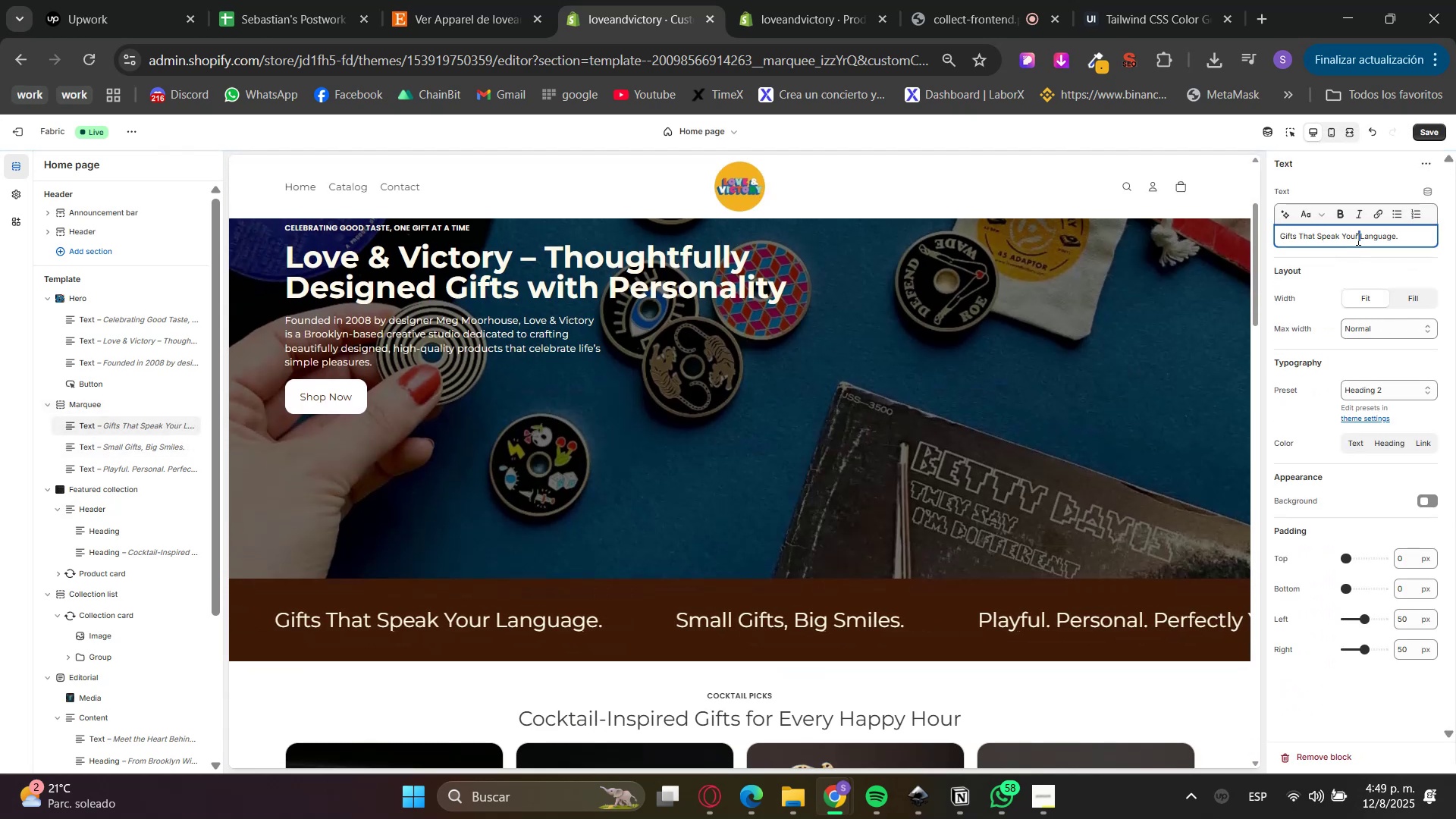 
triple_click([1357, 239])
 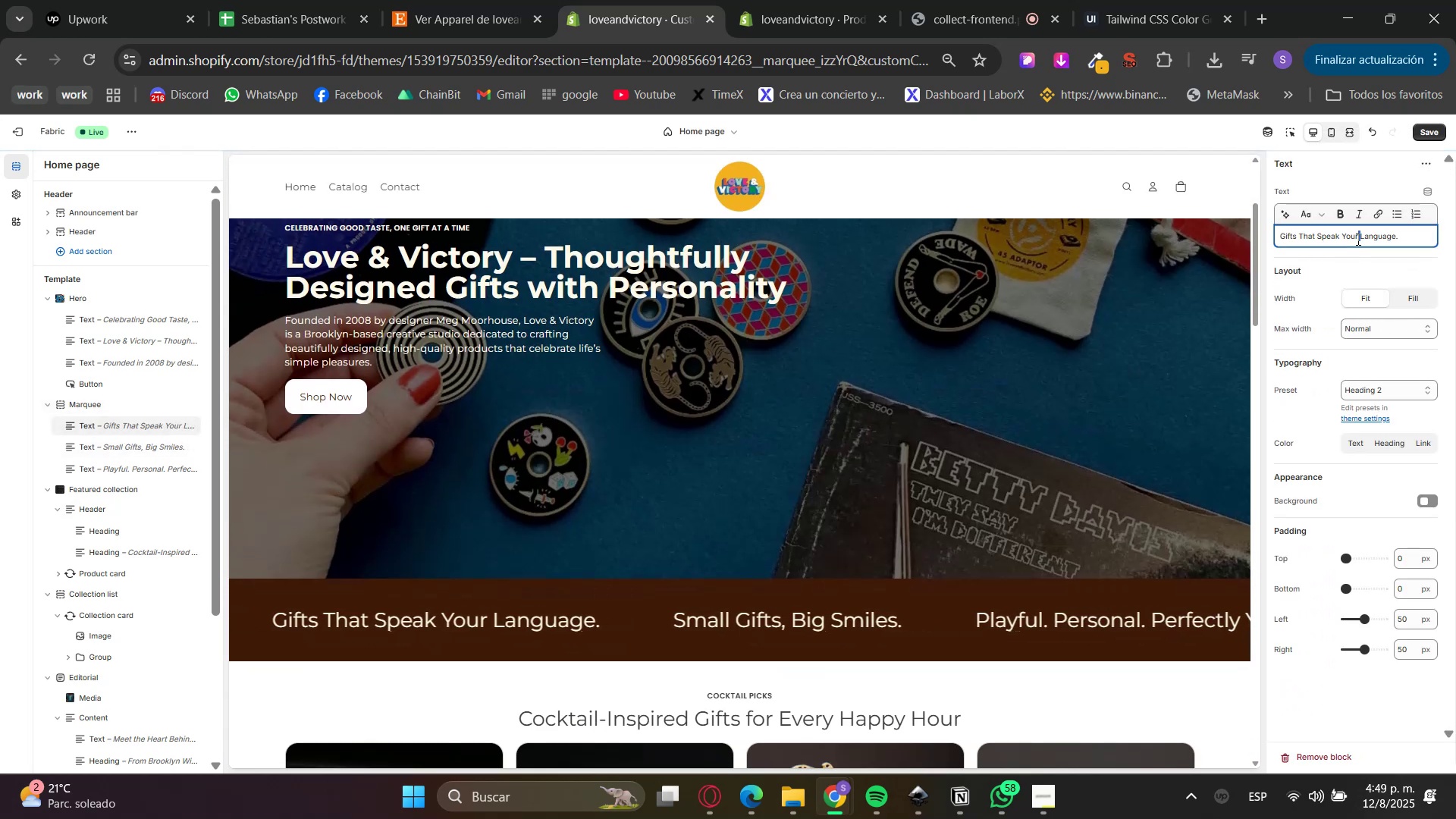 
key(Control+B)
 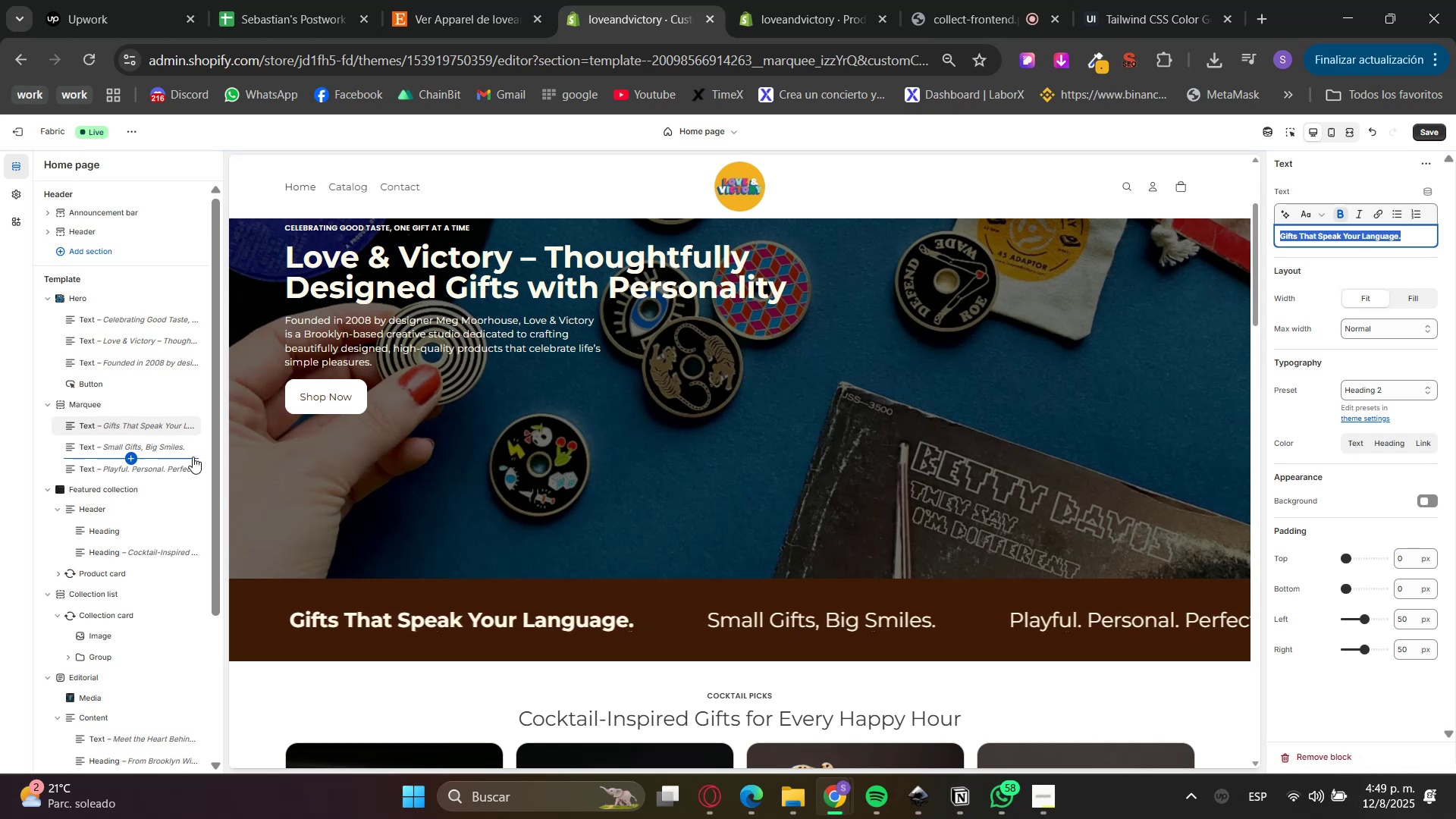 
left_click([110, 451])
 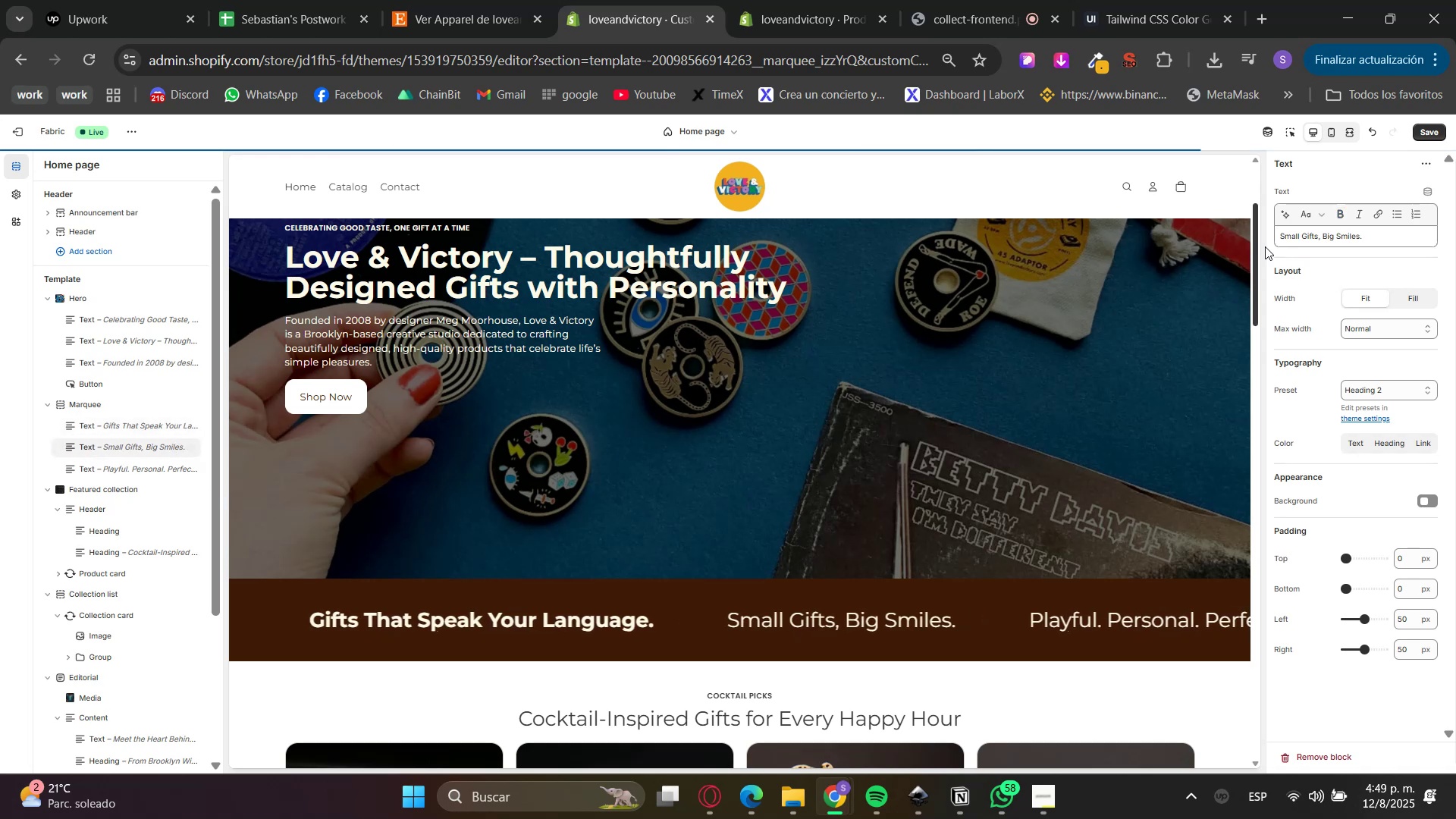 
double_click([1329, 234])
 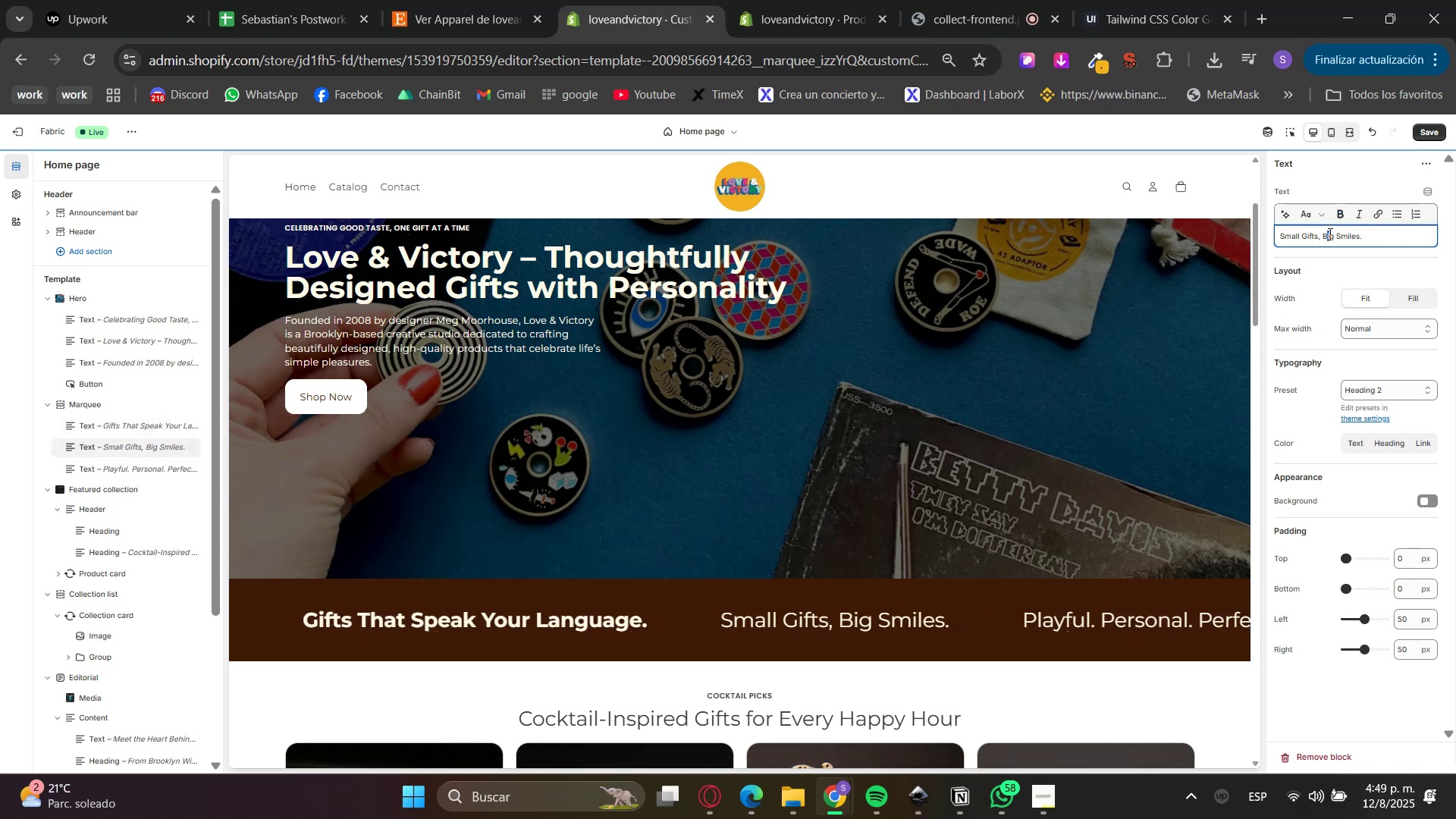 
triple_click([1329, 234])
 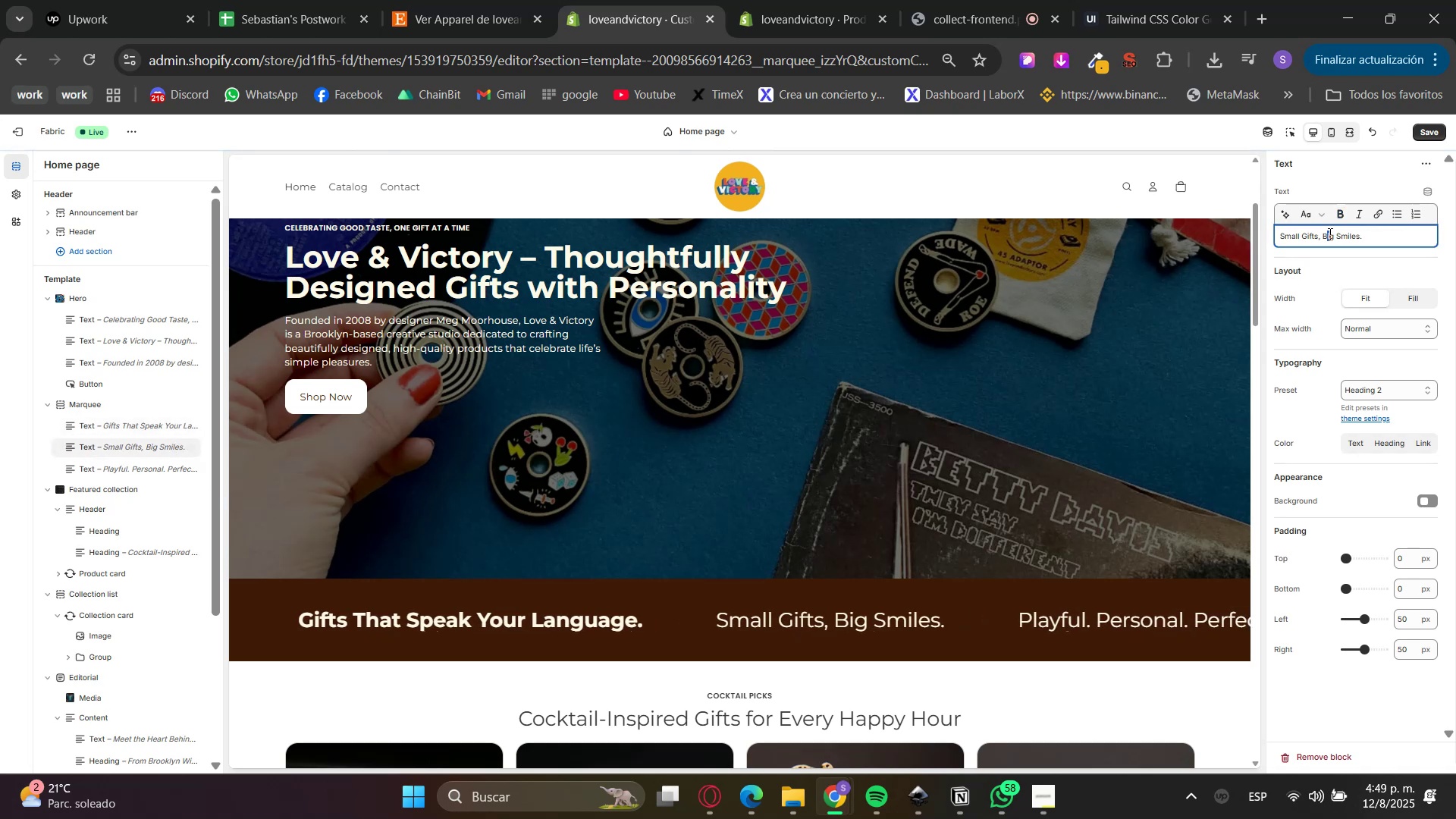 
key(Control+B)
 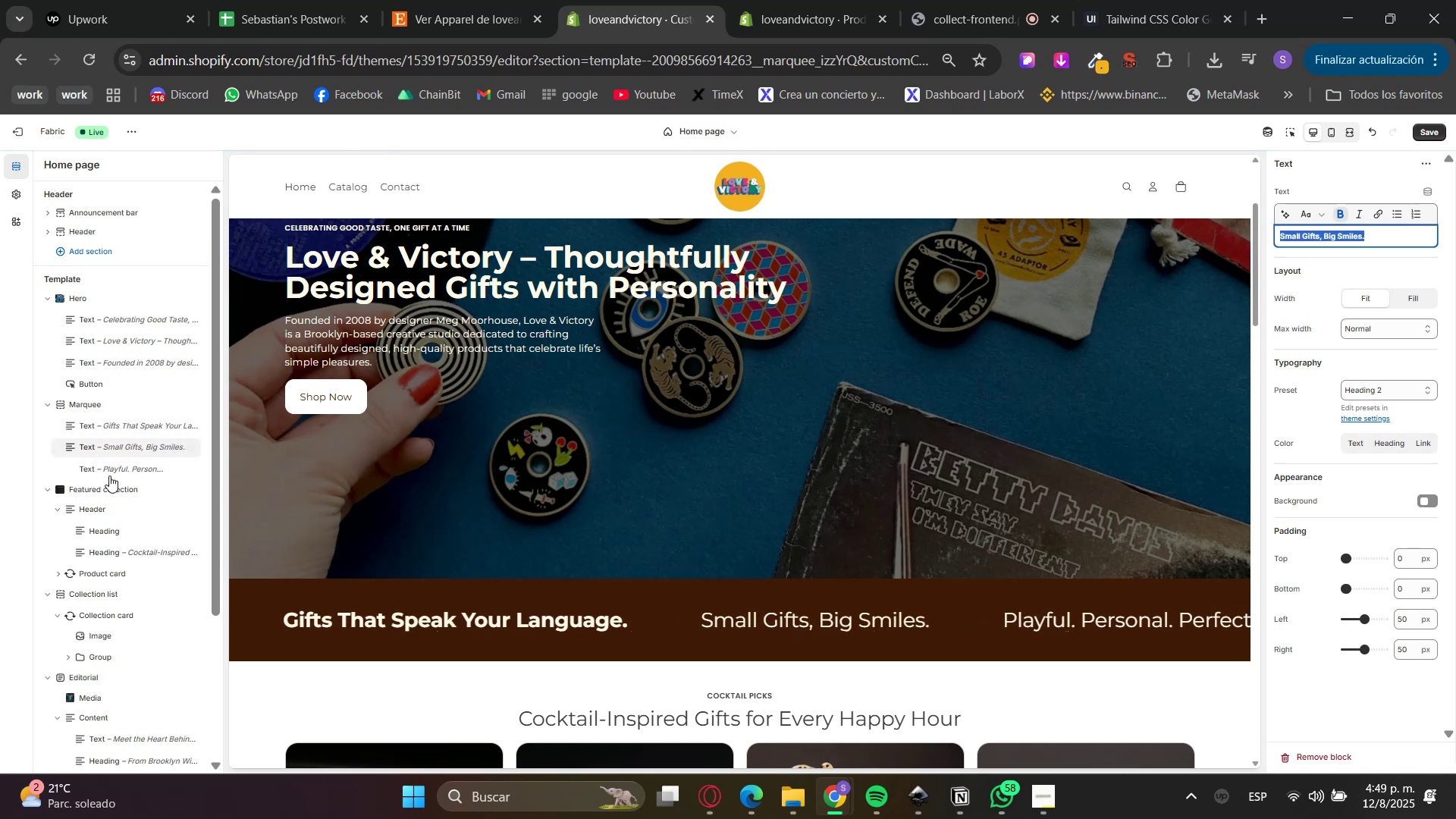 
left_click([112, 472])
 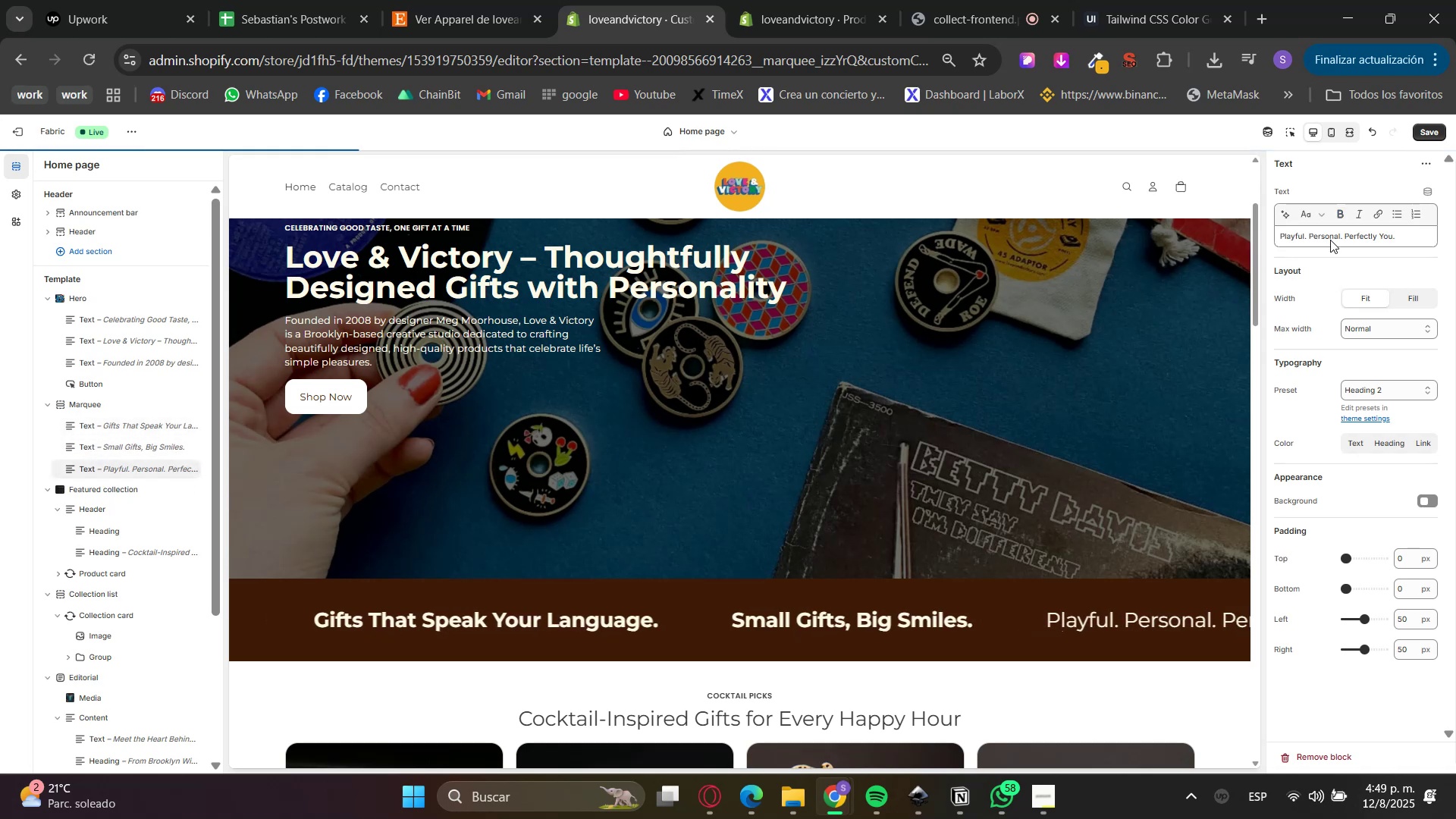 
double_click([1333, 239])
 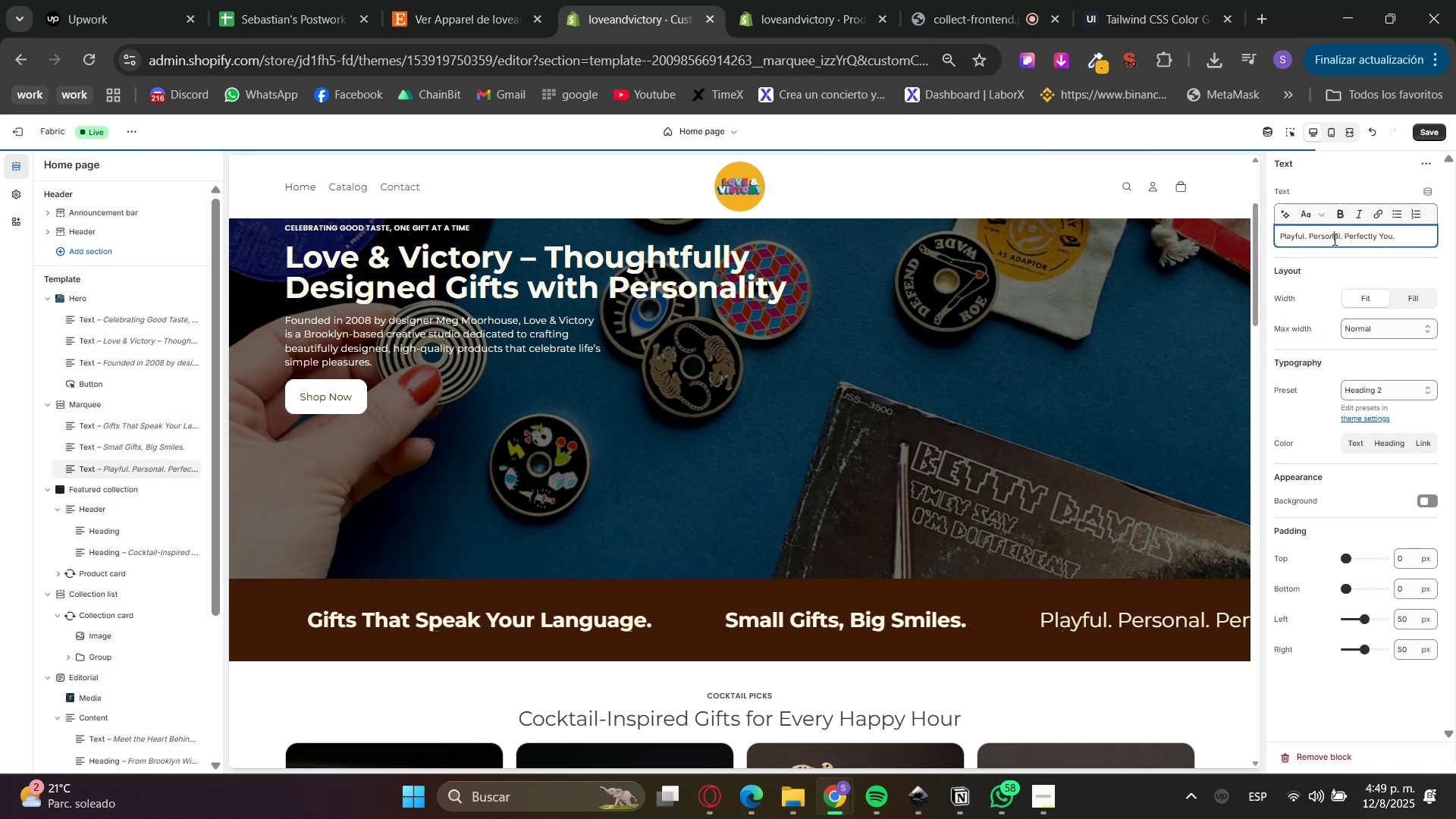 
key(Control+ControlLeft)
 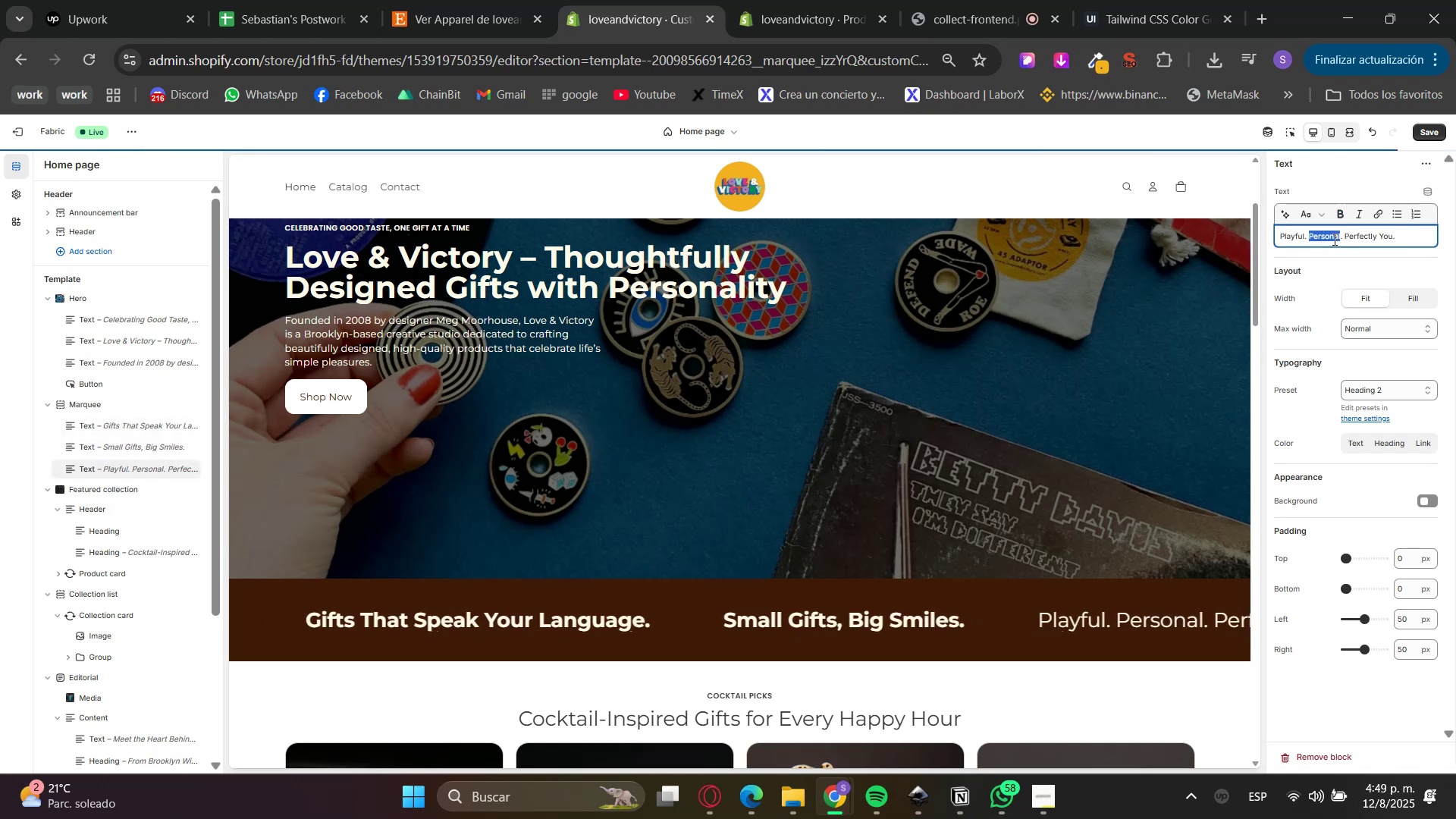 
triple_click([1333, 239])
 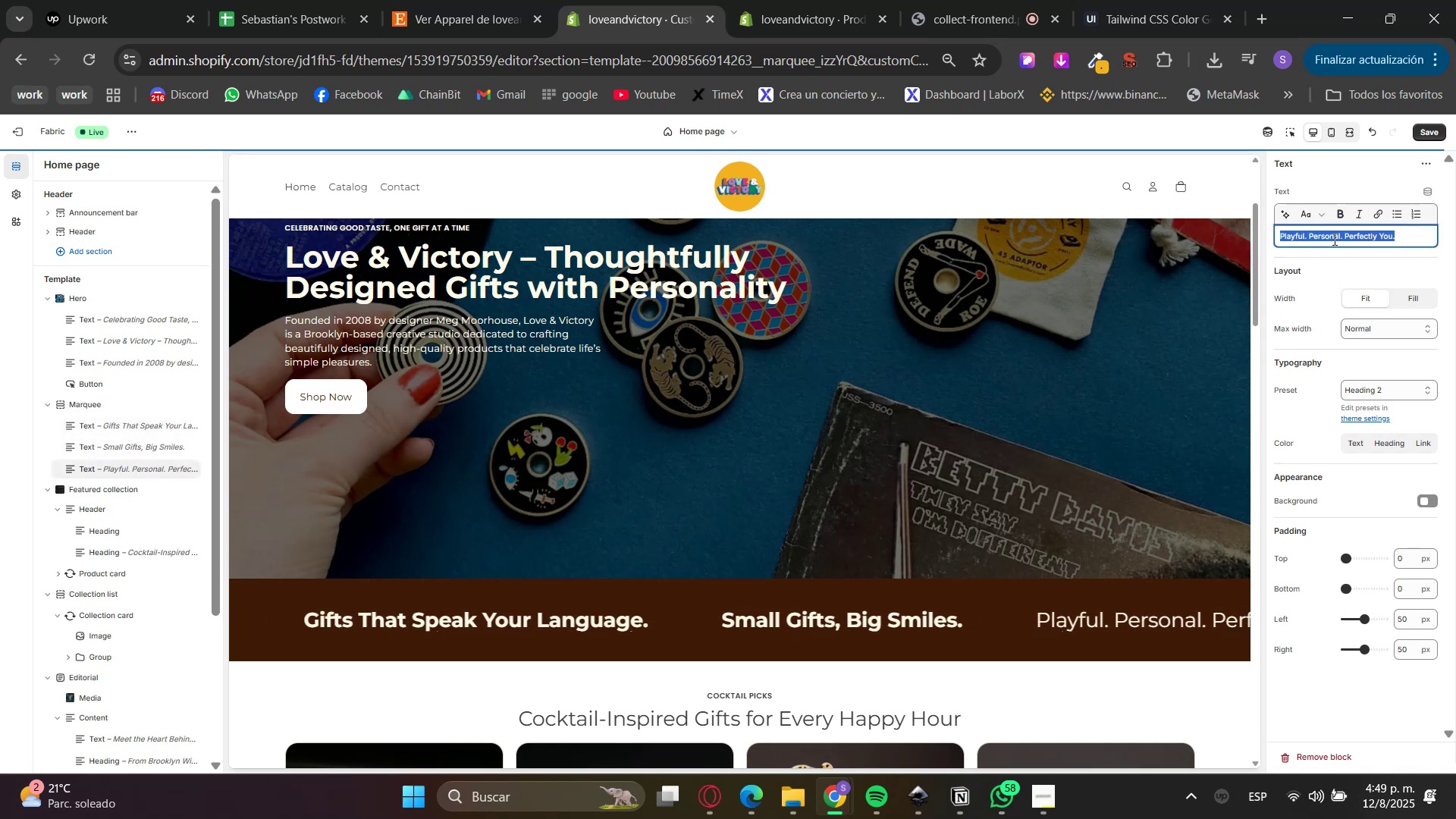 
key(Control+B)
 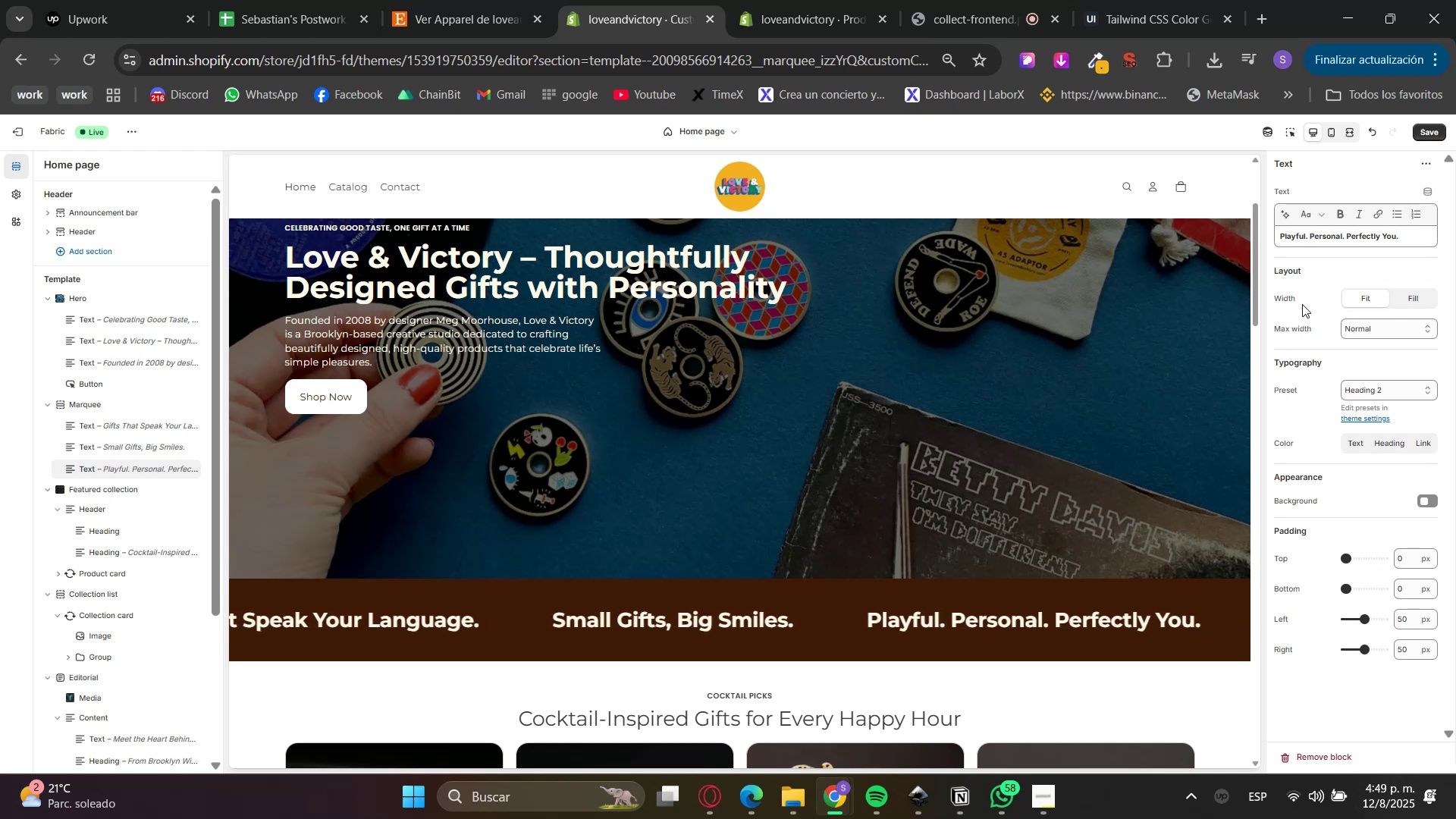 
wait(12.42)
 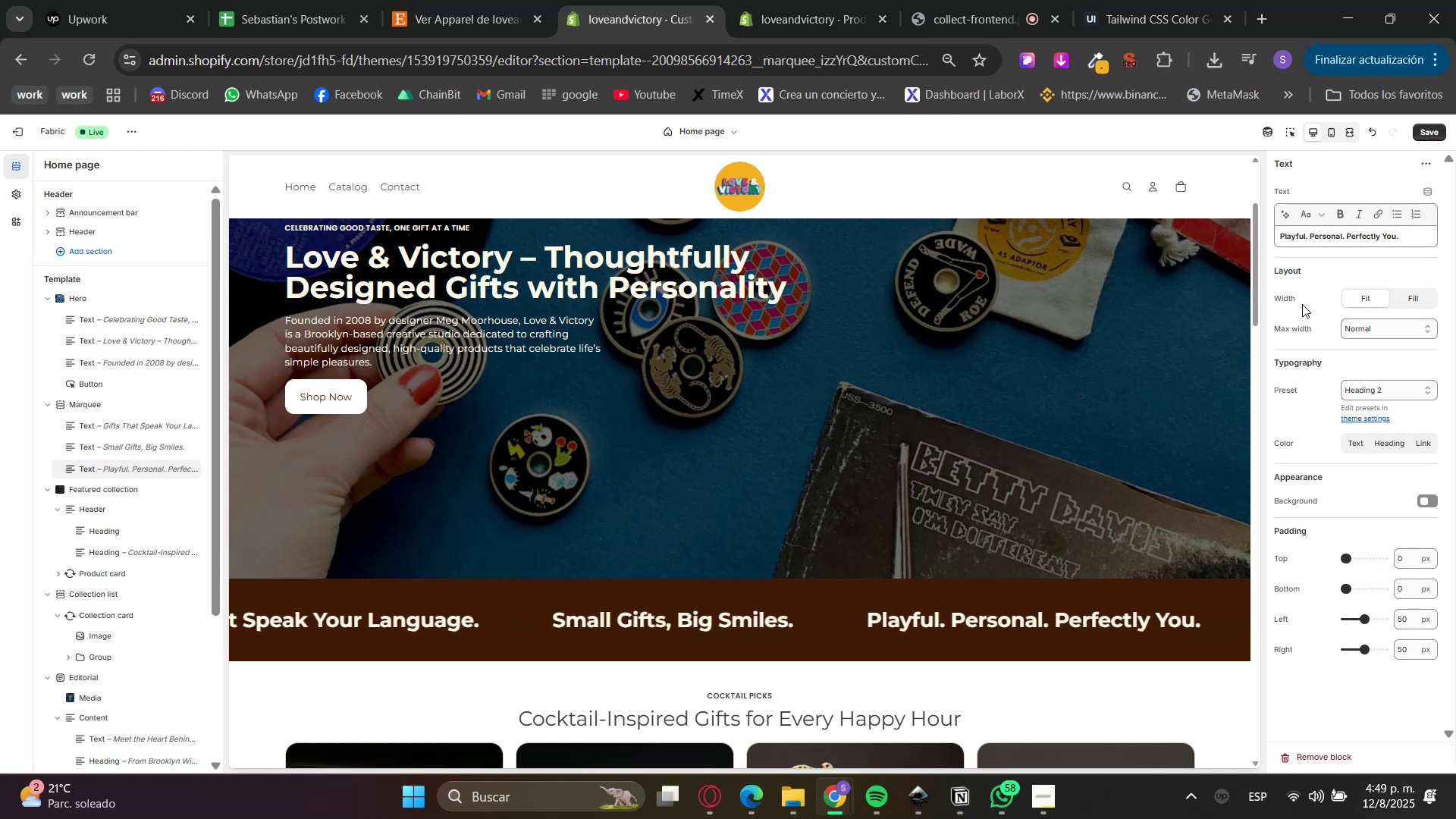 
double_click([1355, 237])
 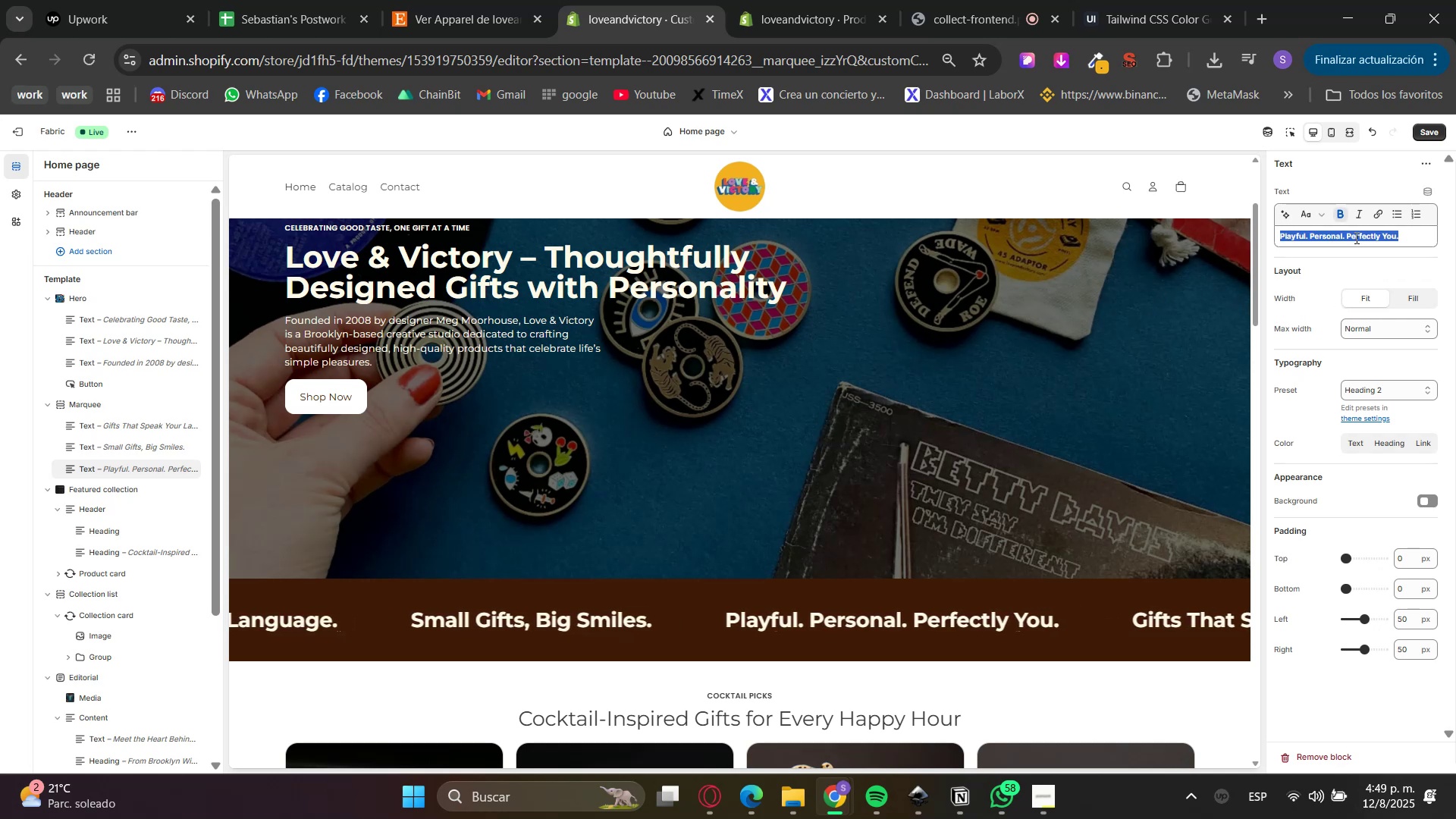 
triple_click([1355, 237])
 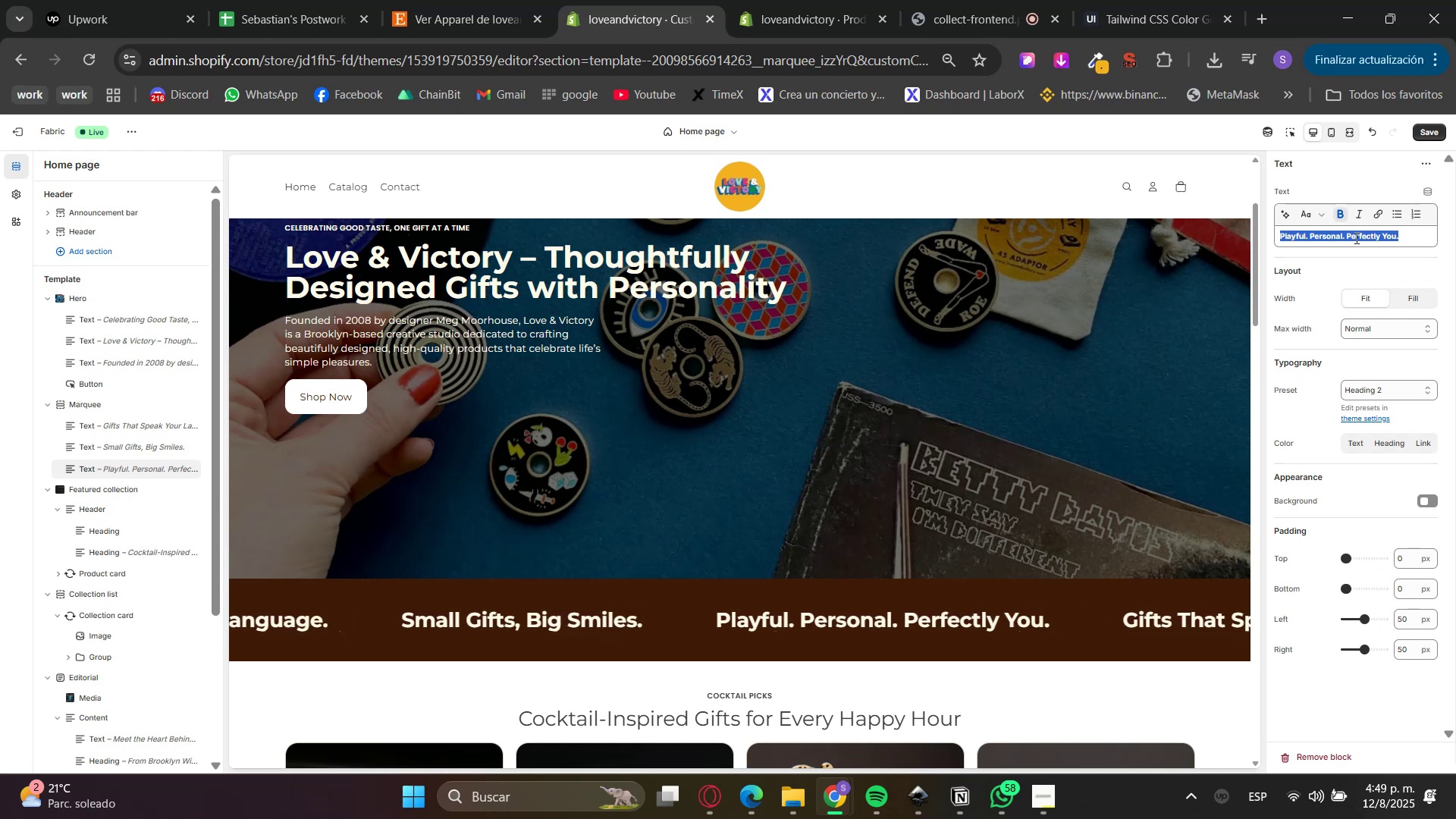 
key(Control+B)
 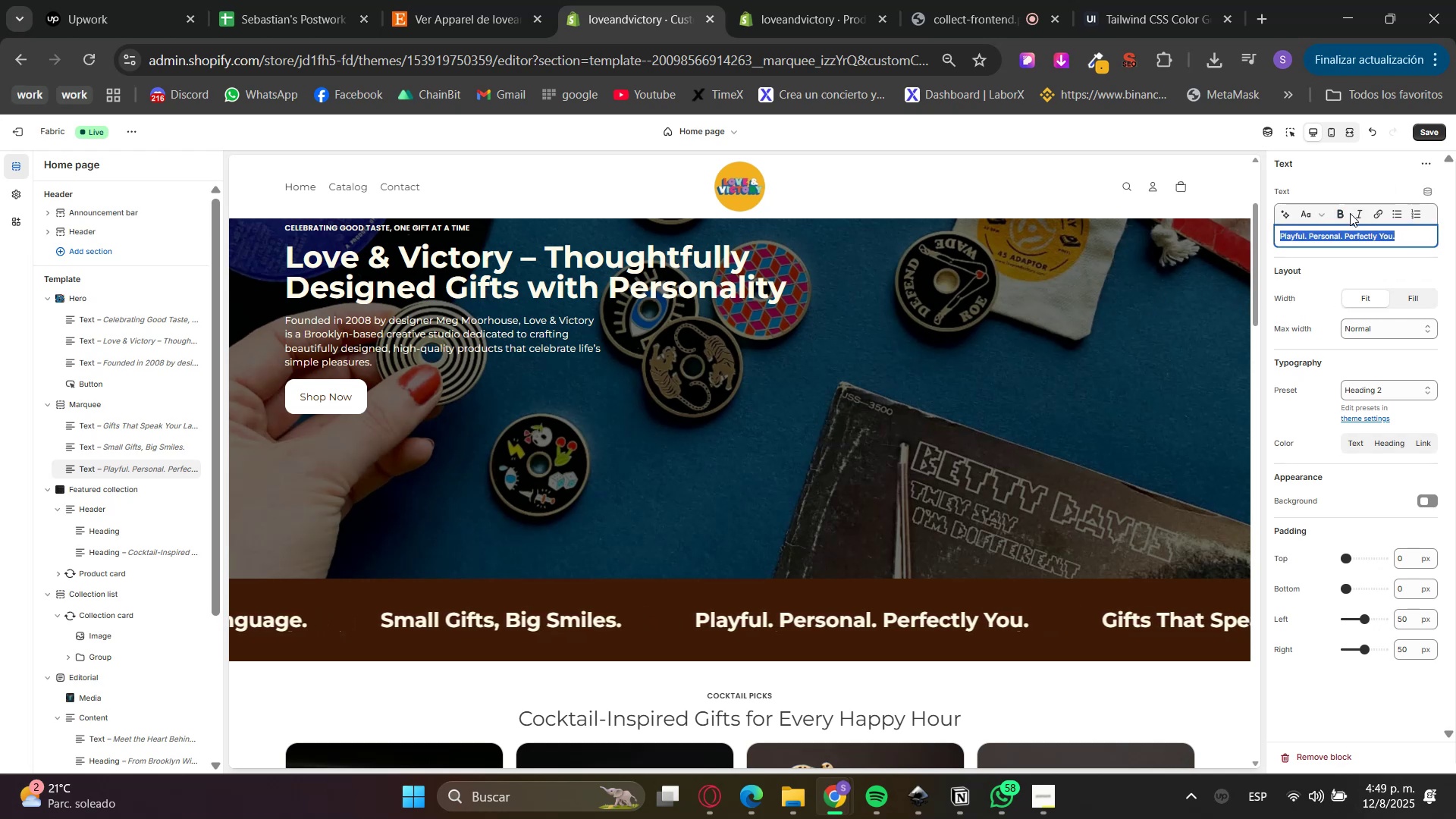 
left_click([1355, 211])
 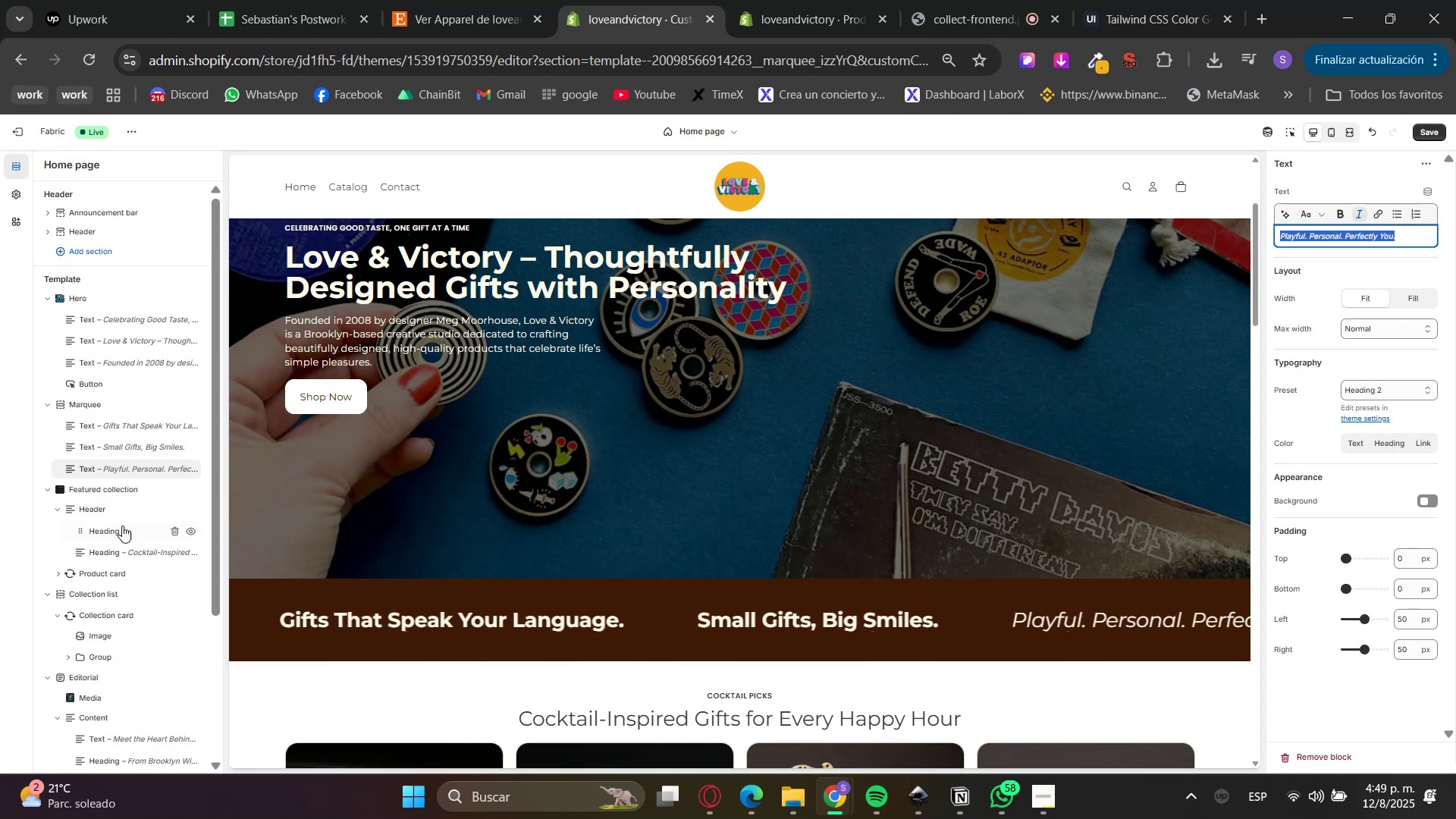 
left_click([105, 448])
 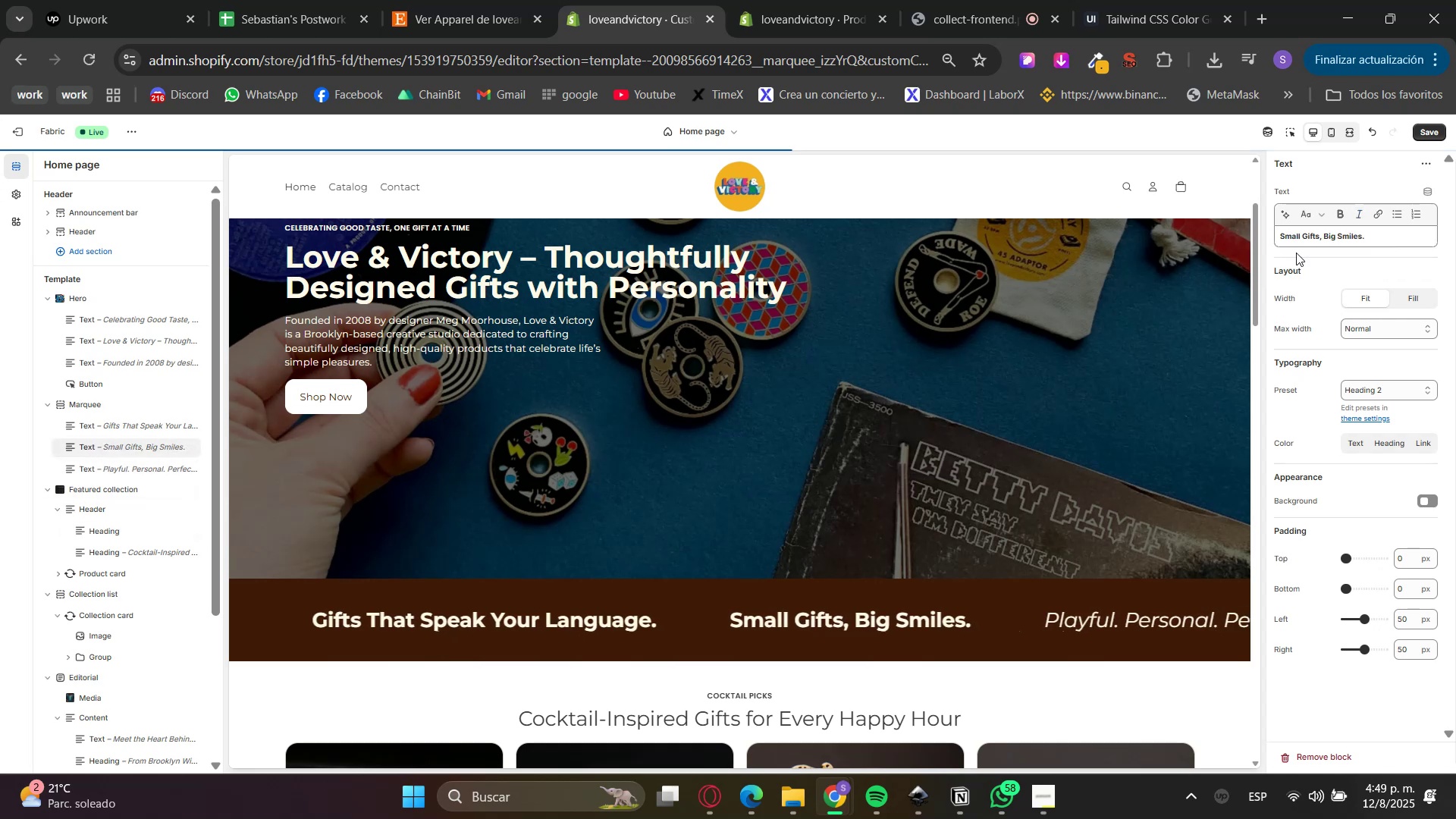 
double_click([1329, 237])
 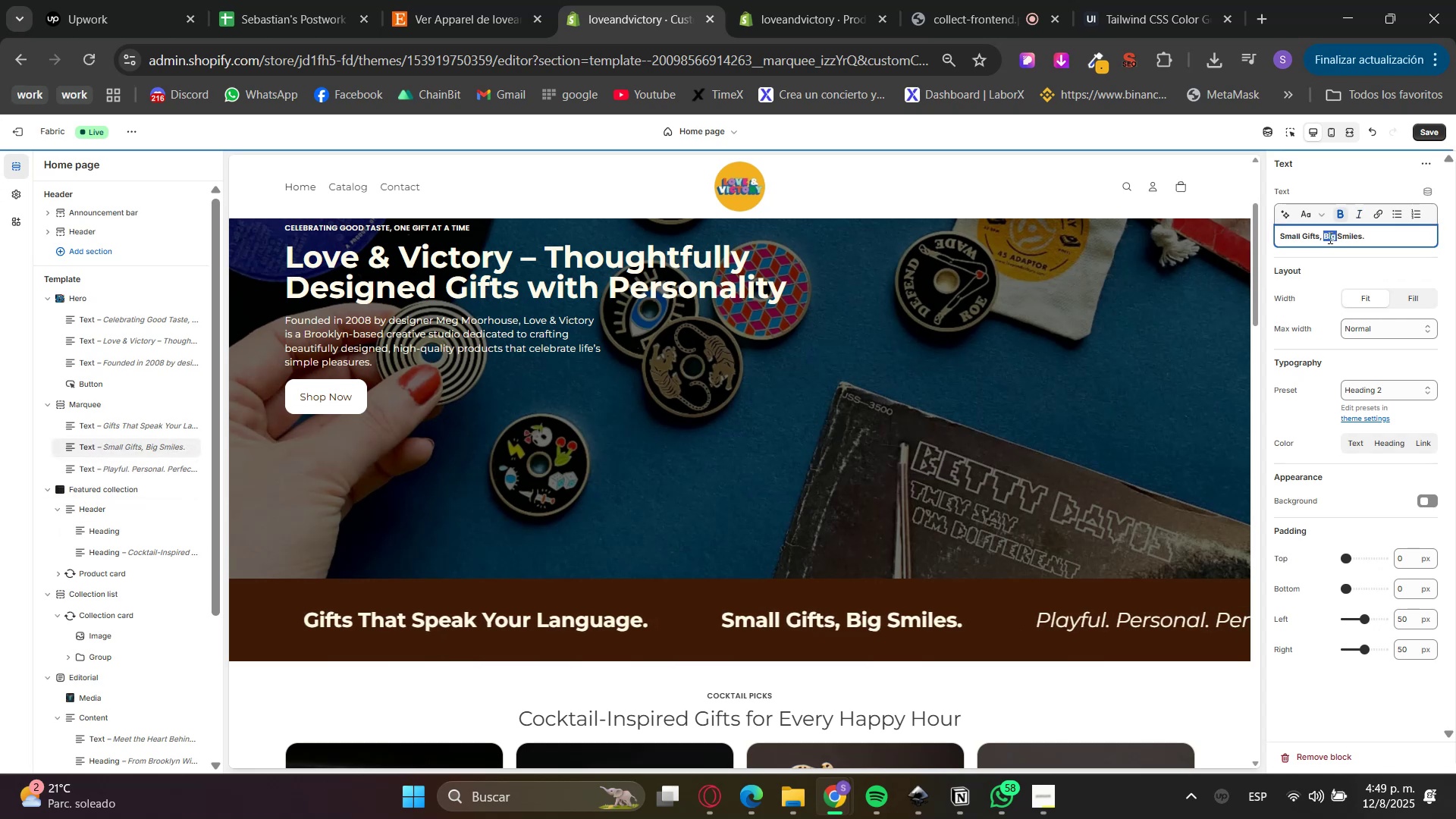 
triple_click([1329, 237])
 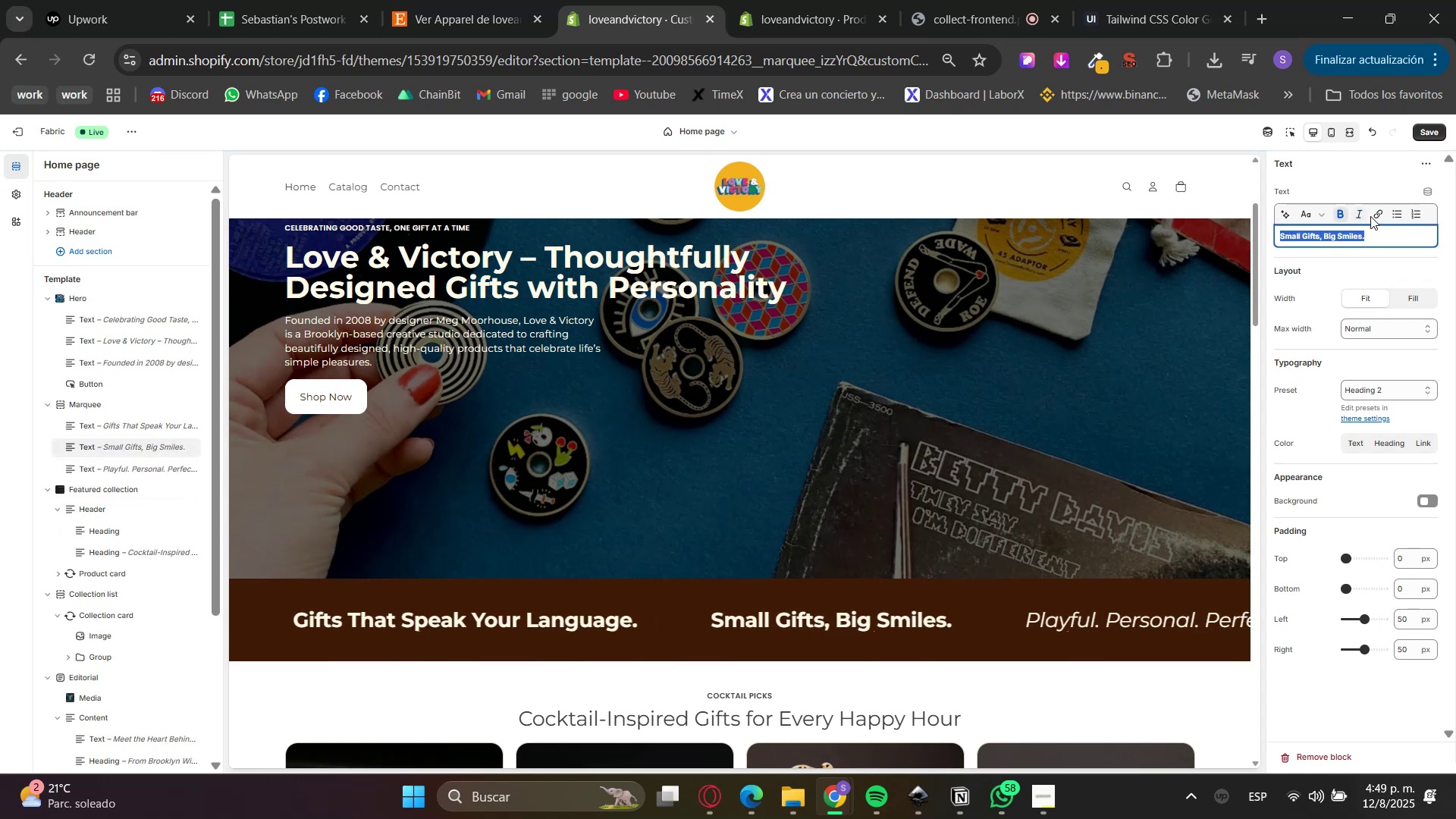 
key(Control+B)
 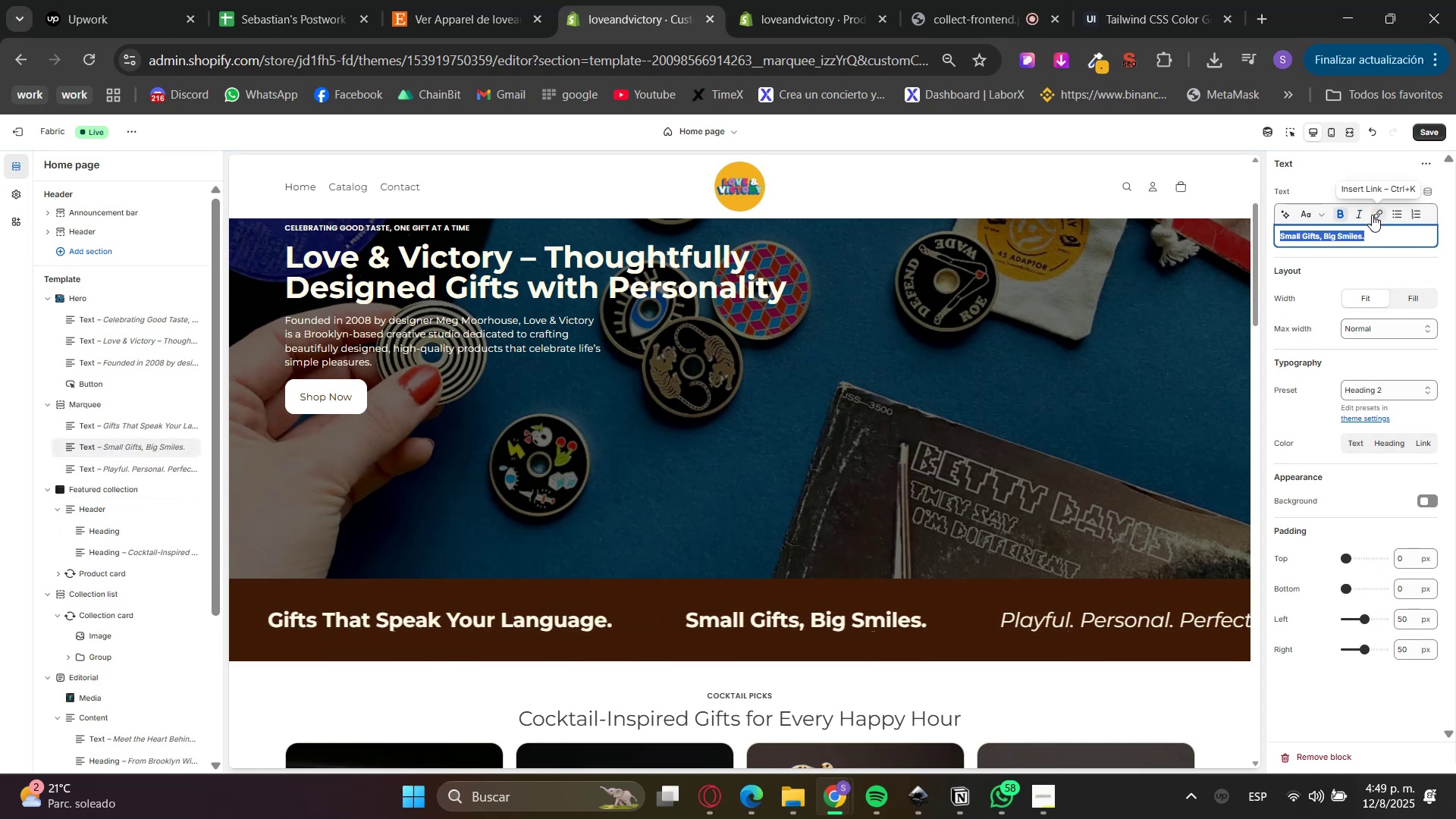 
key(Control+I)
 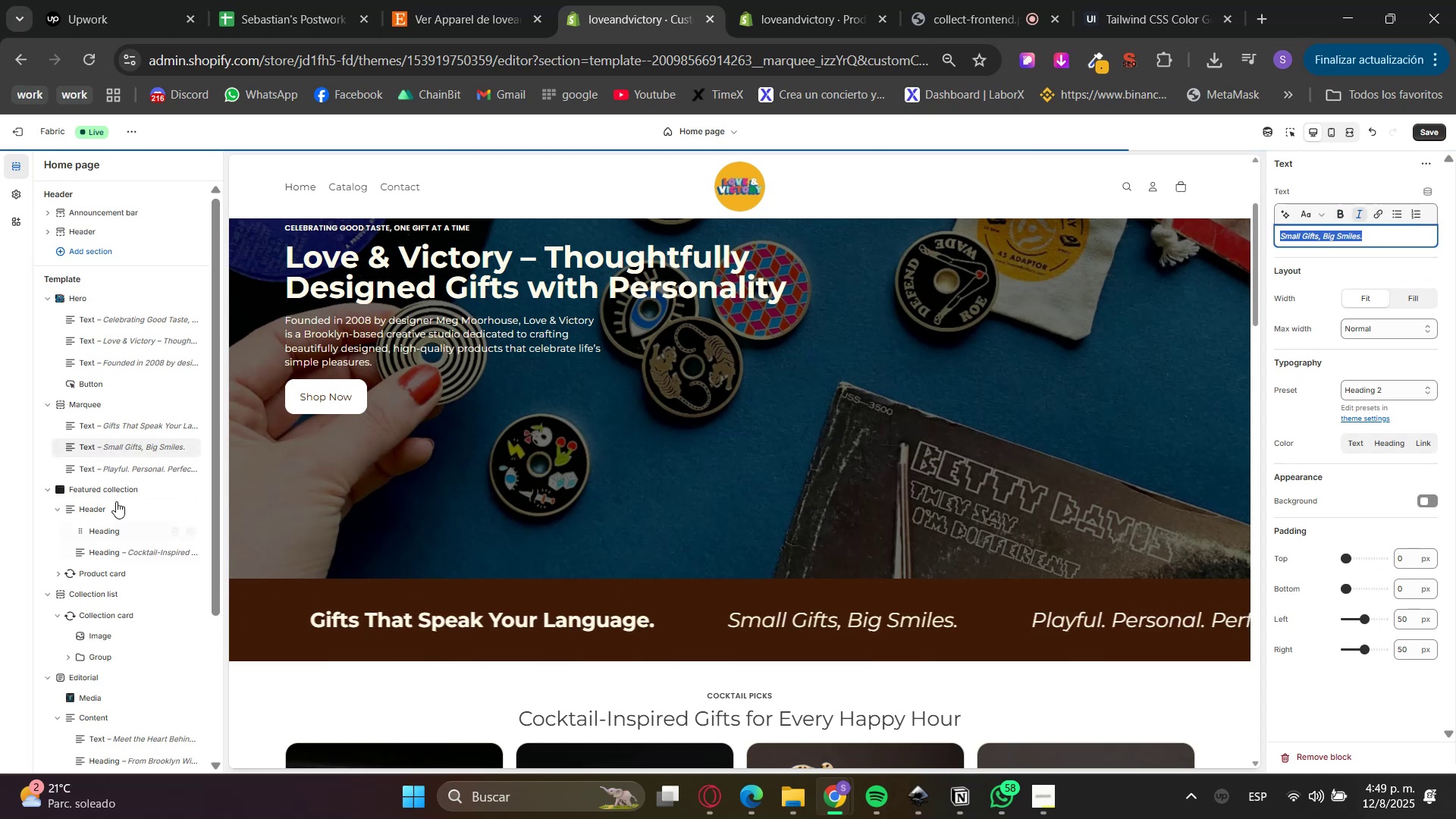 
left_click([113, 420])
 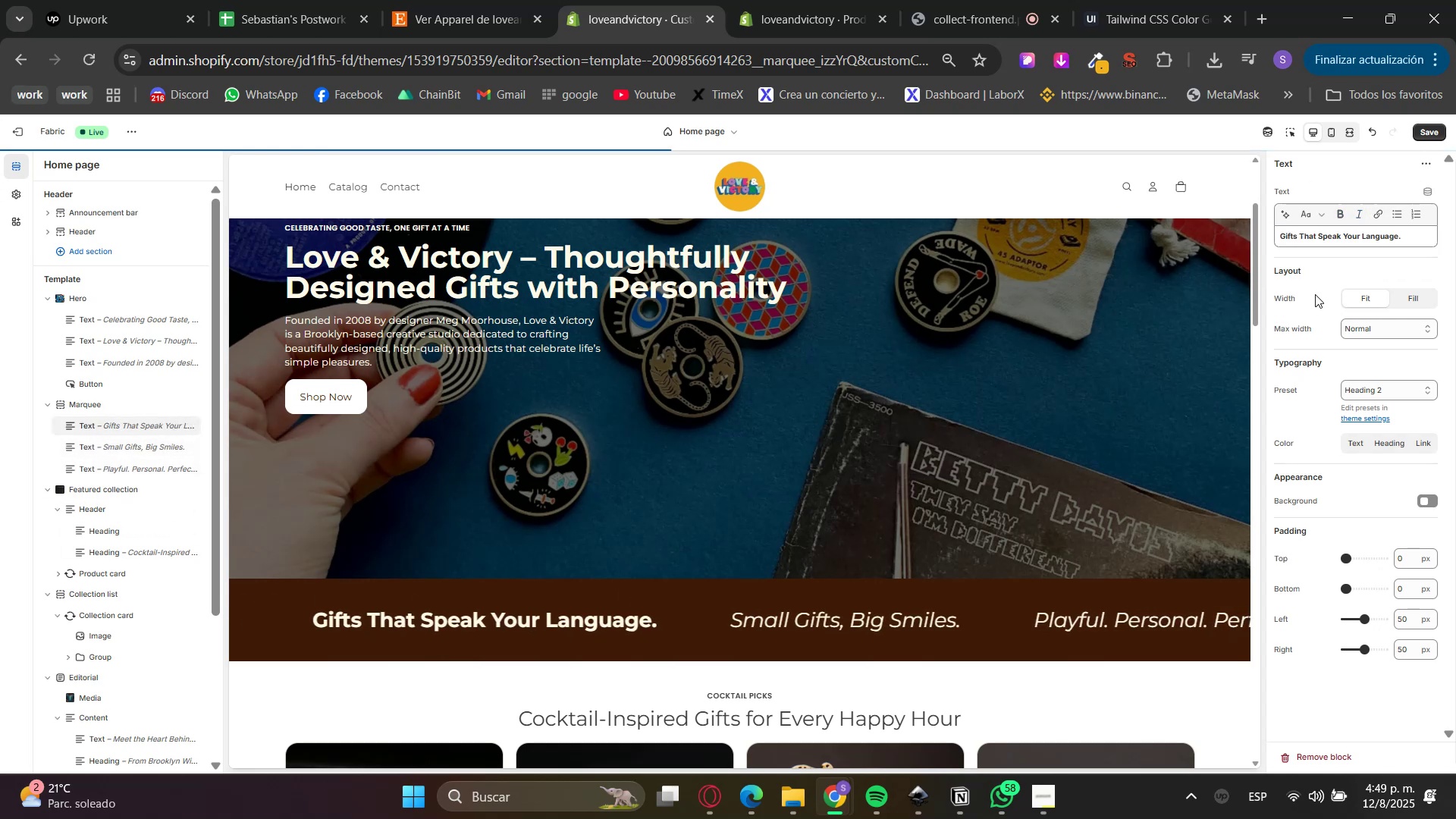 
left_click([1334, 237])
 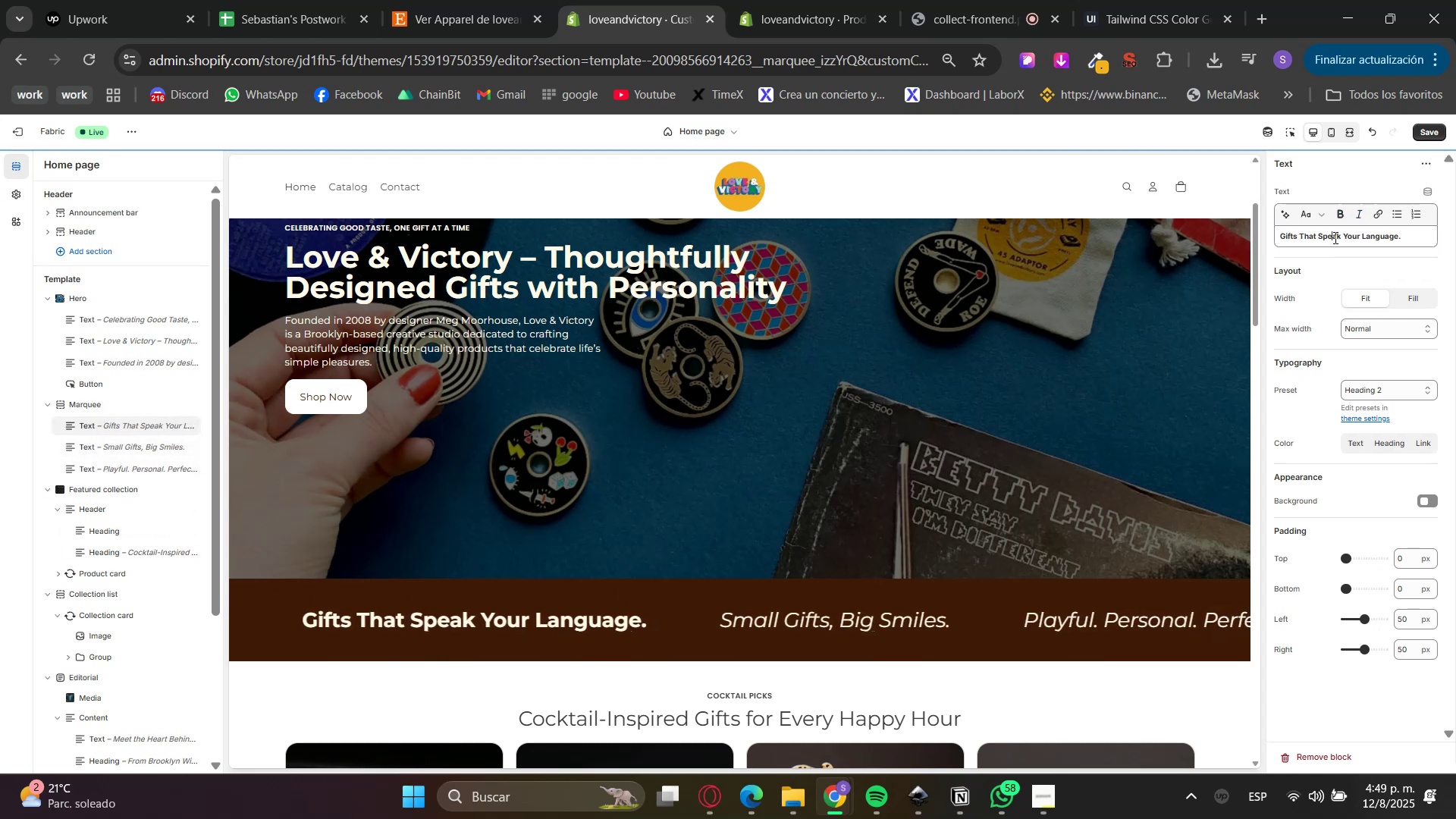 
triple_click([1334, 237])
 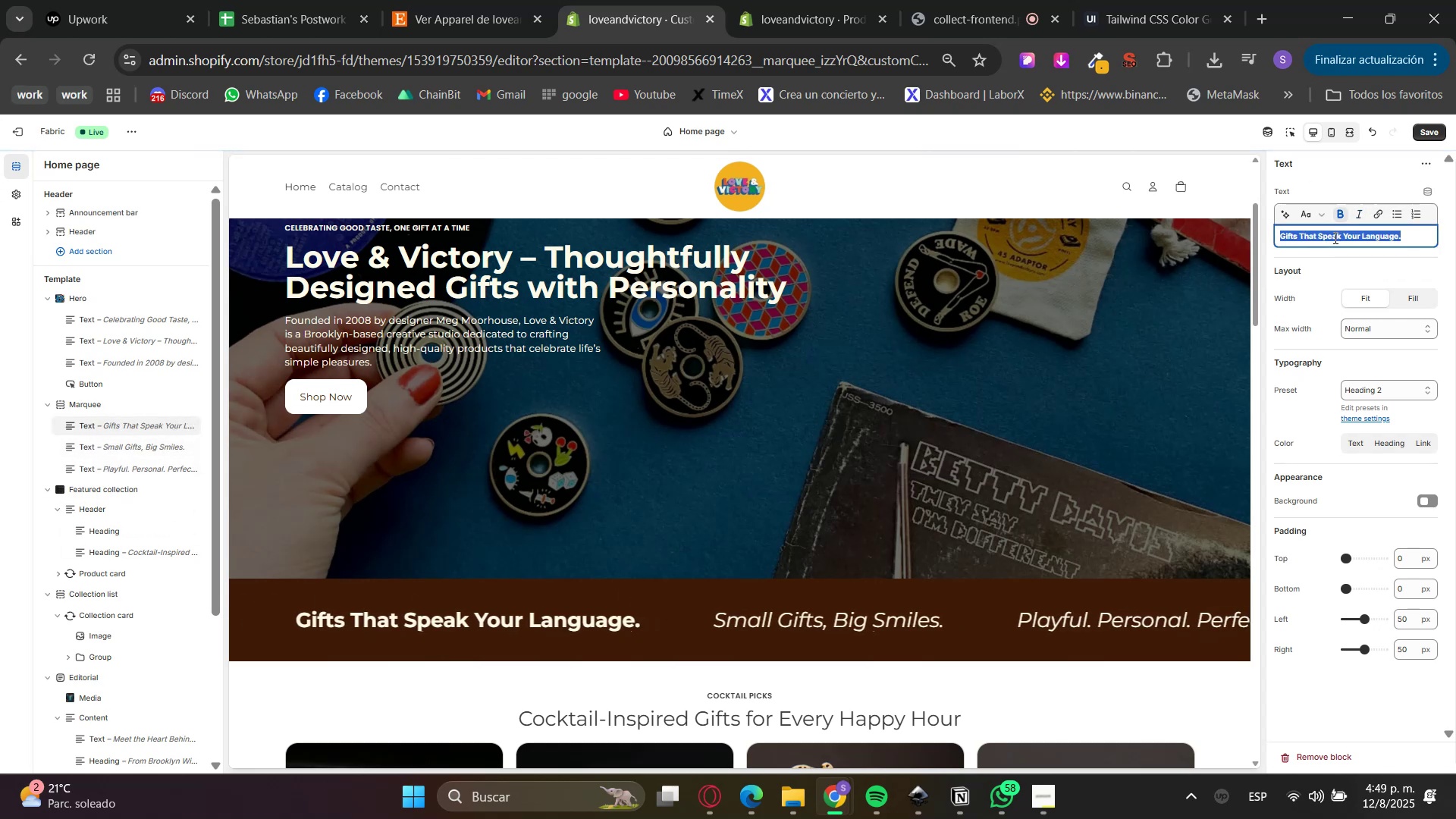 
key(Control+B)
 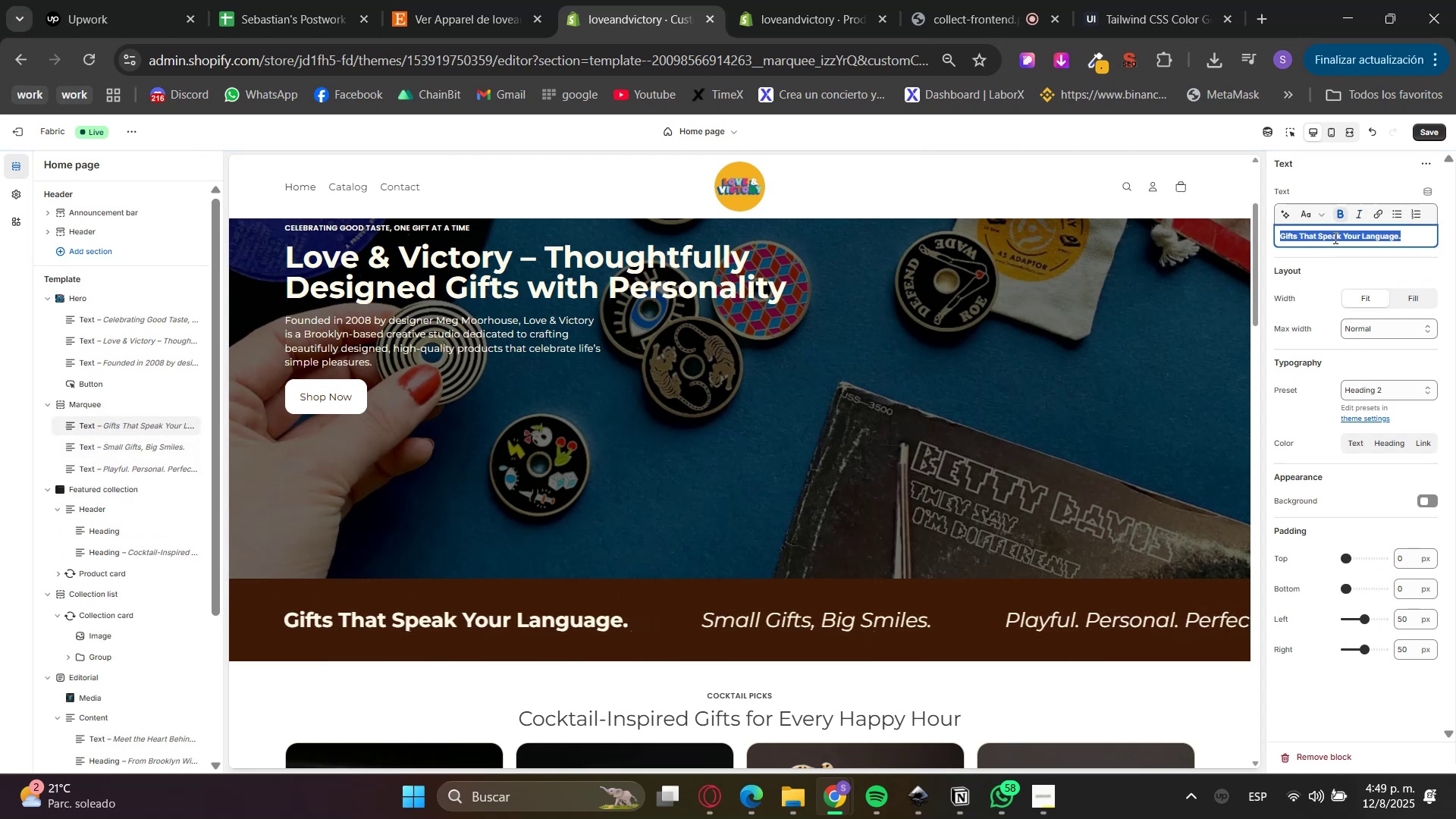 
key(Control+I)
 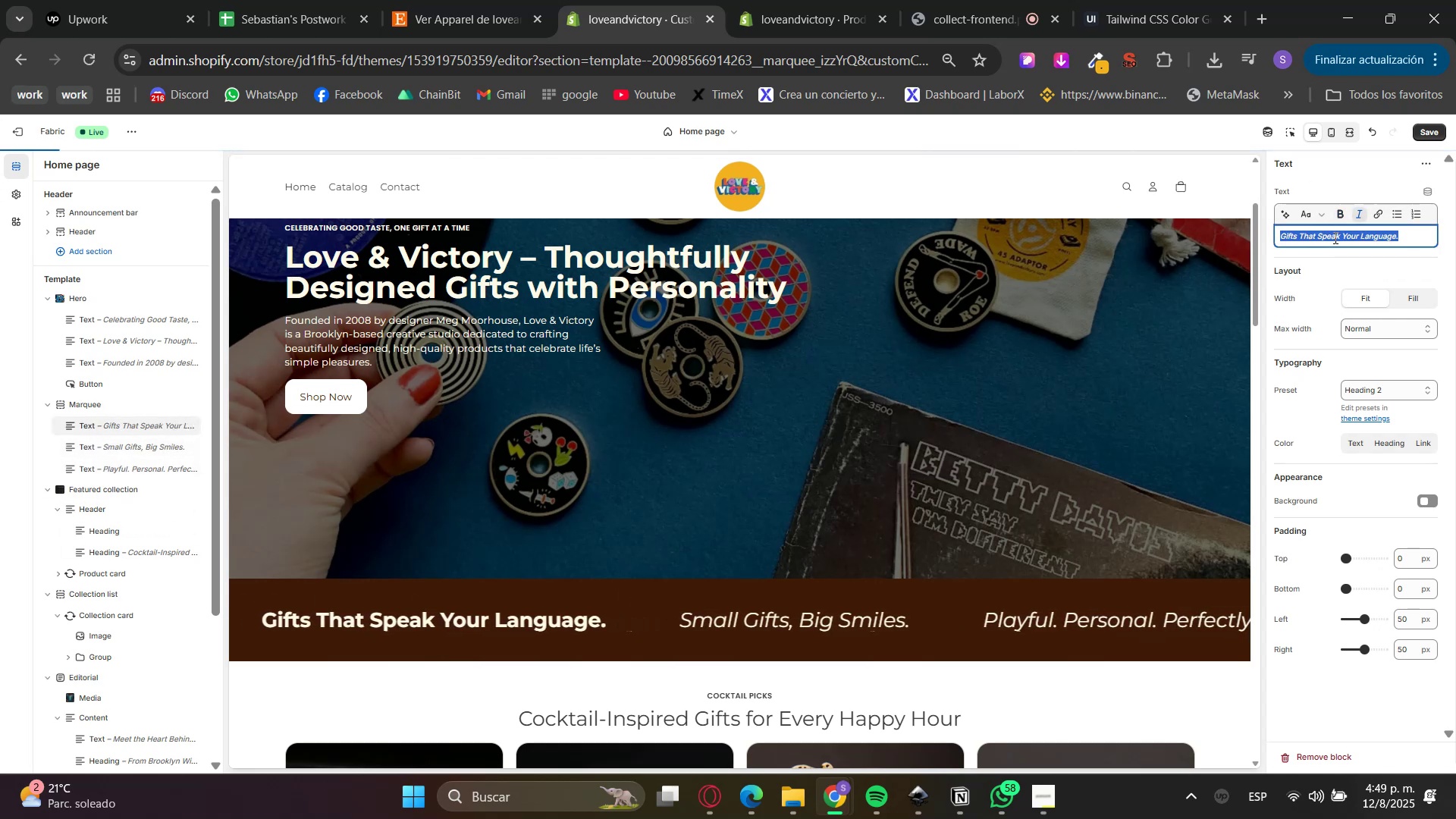 
left_click([1284, 280])
 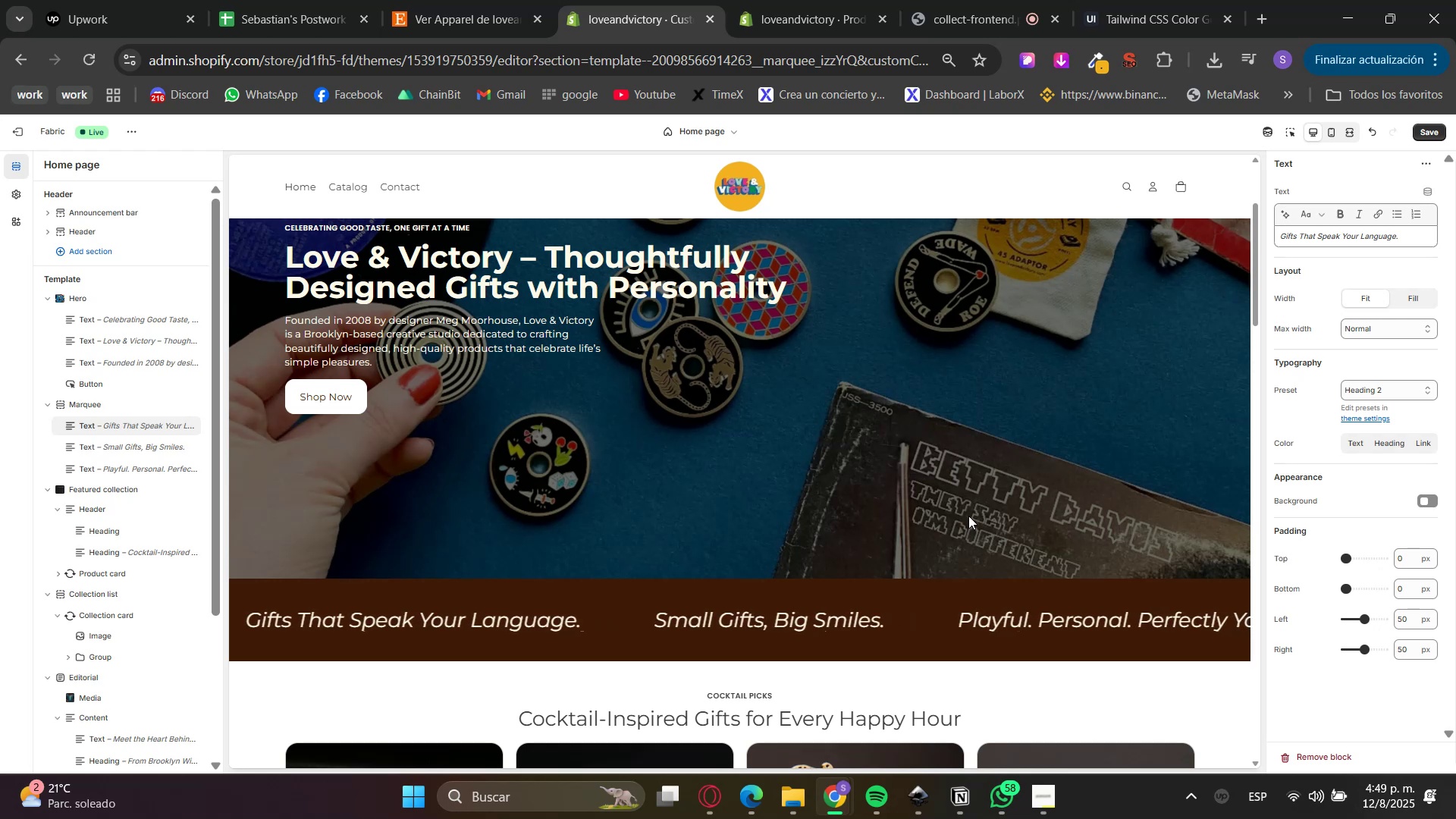 
scroll: coordinate [1151, 488], scroll_direction: down, amount: 5.0
 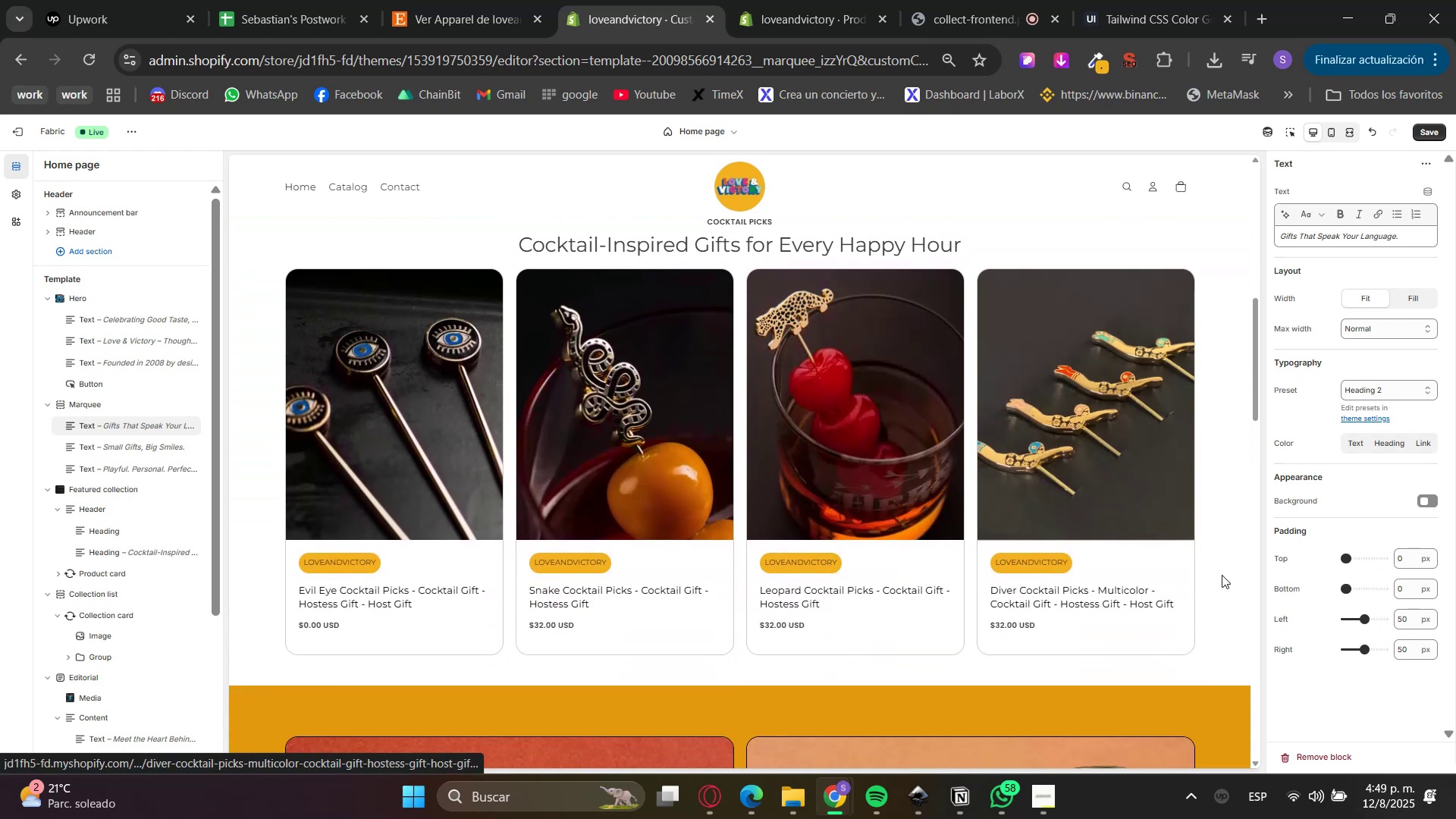 
scroll: coordinate [1230, 391], scroll_direction: up, amount: 1.0
 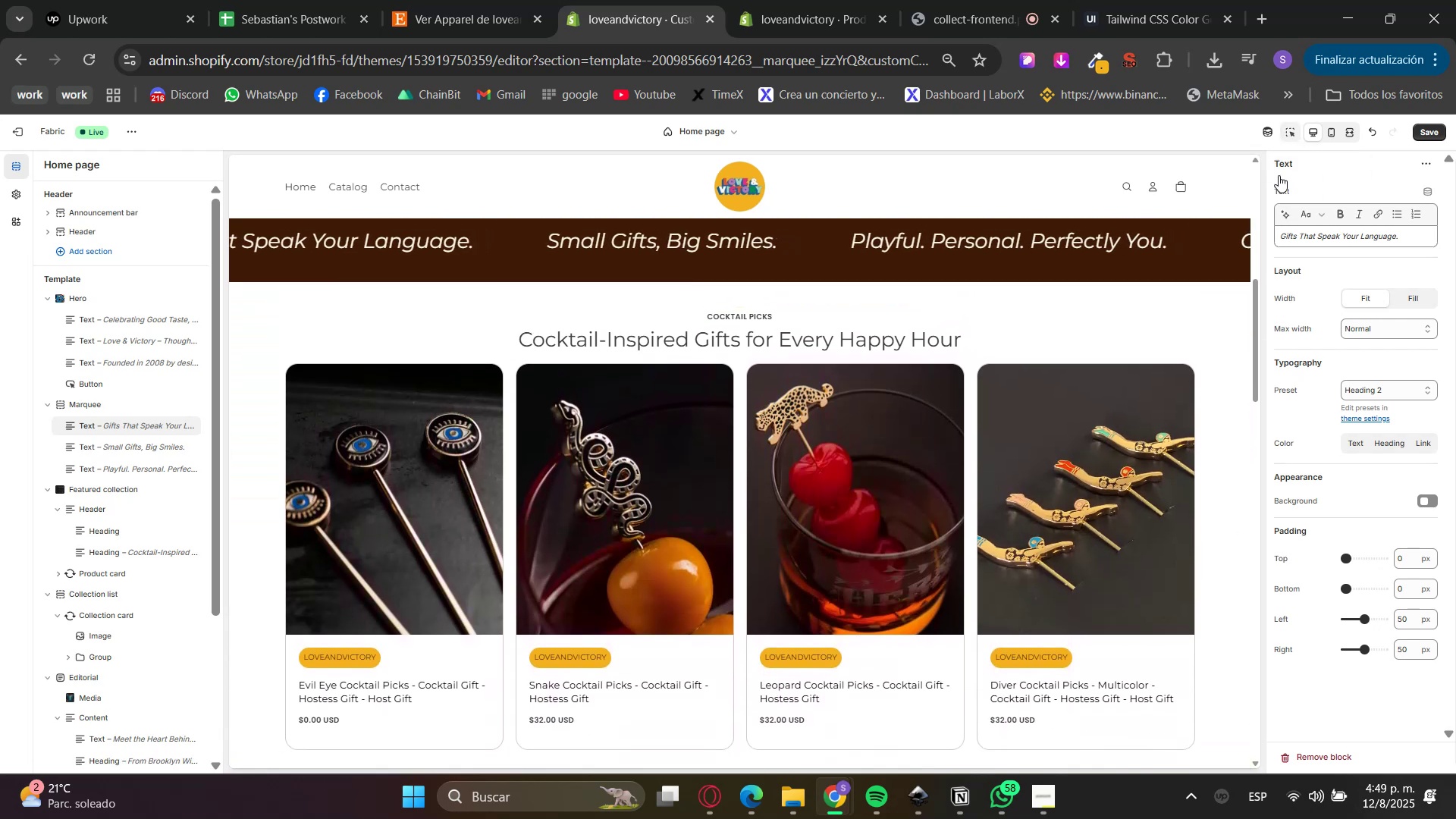 
left_click([1231, 293])
 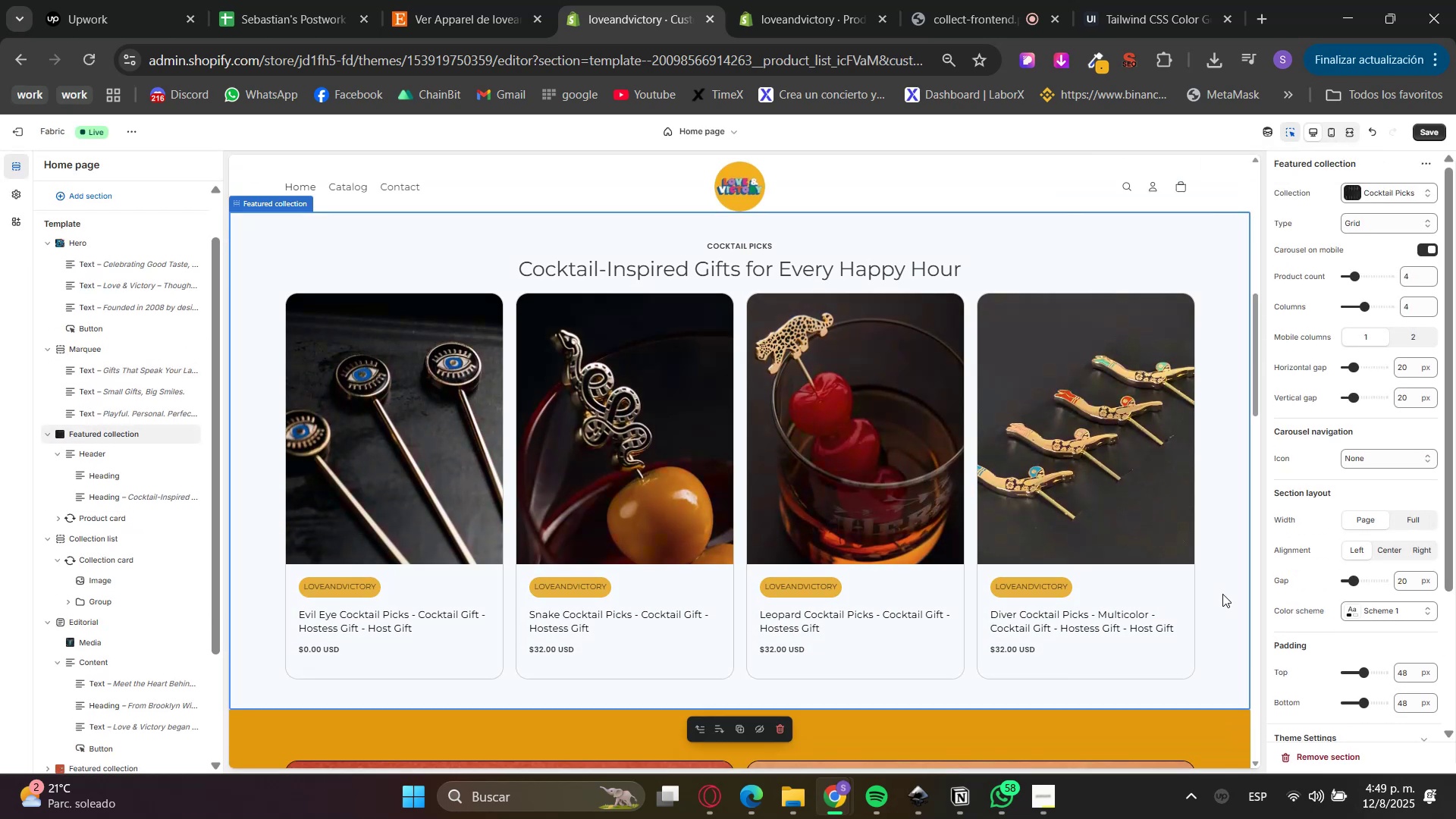 
left_click([1284, 134])
 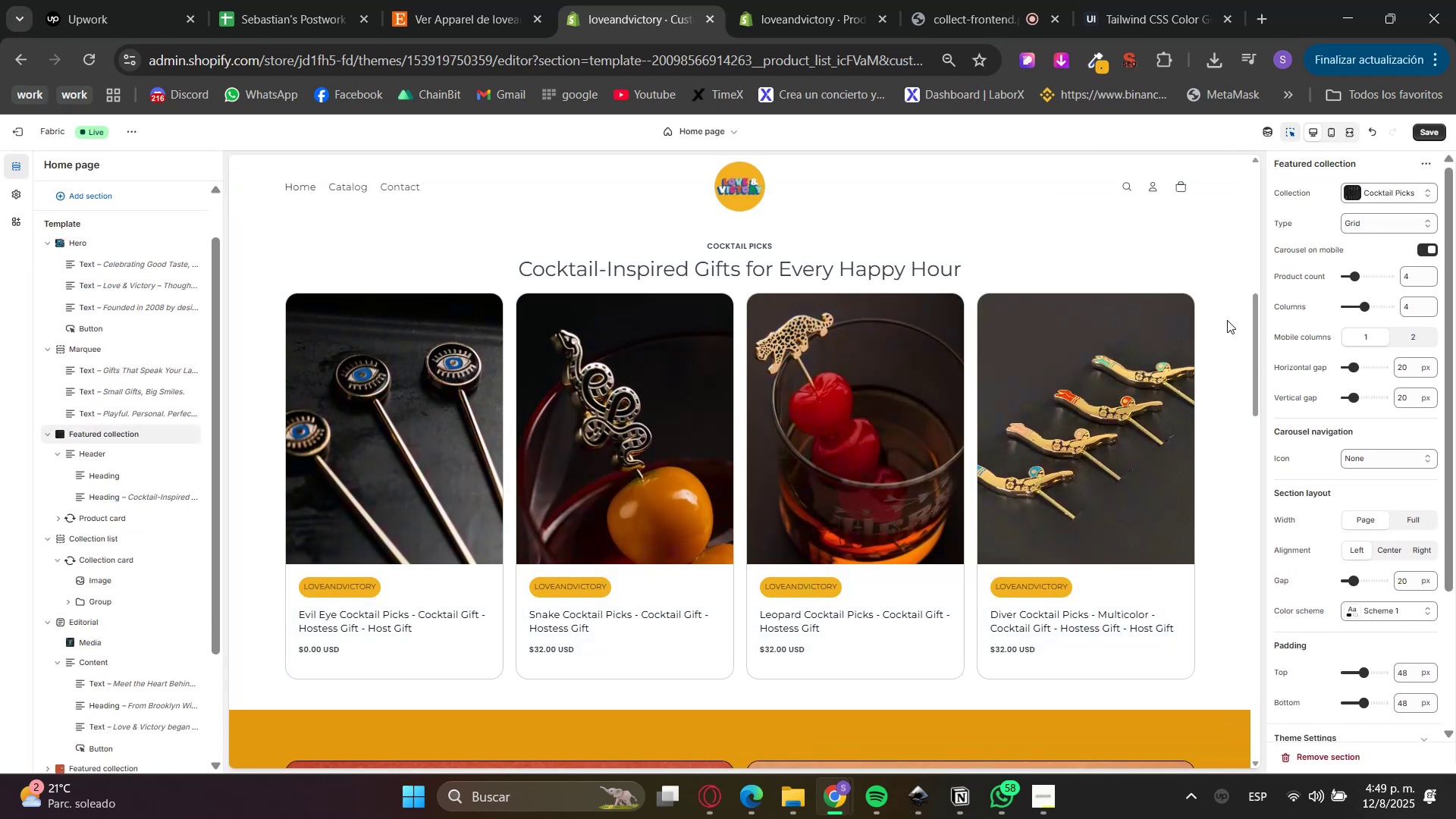 
scroll: coordinate [1215, 401], scroll_direction: up, amount: 1.0
 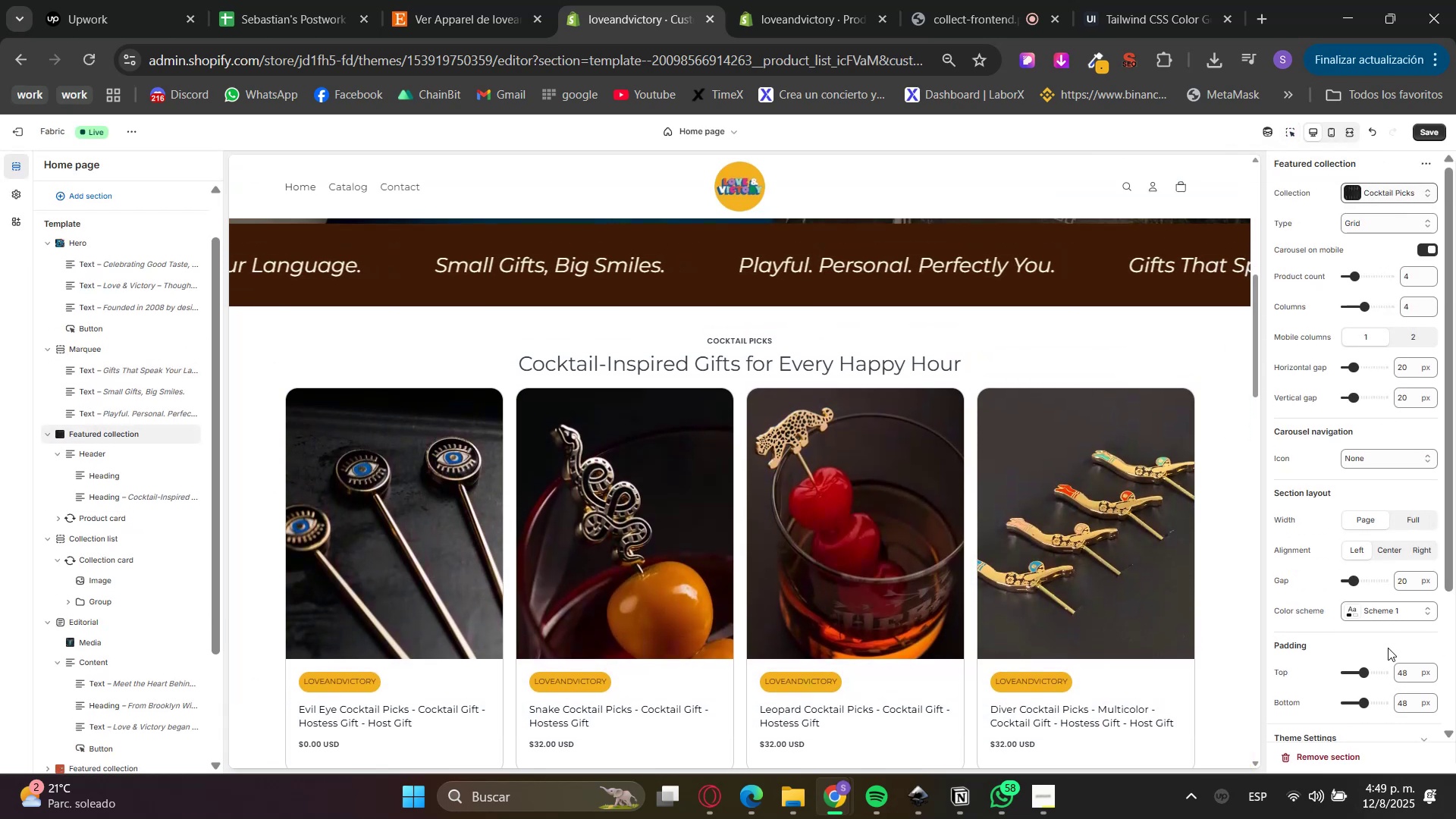 
double_click([1385, 612])
 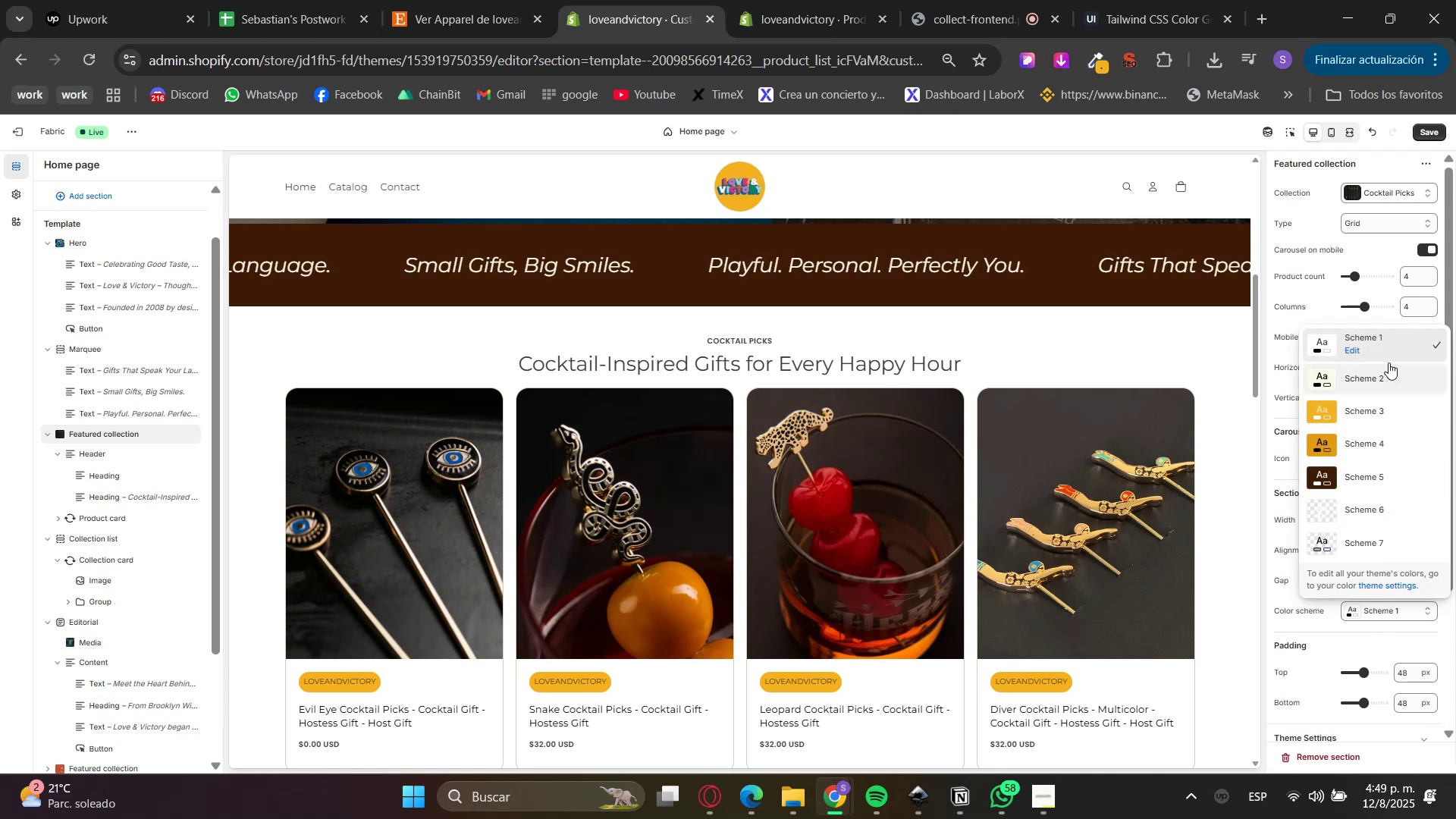 
left_click([1382, 372])
 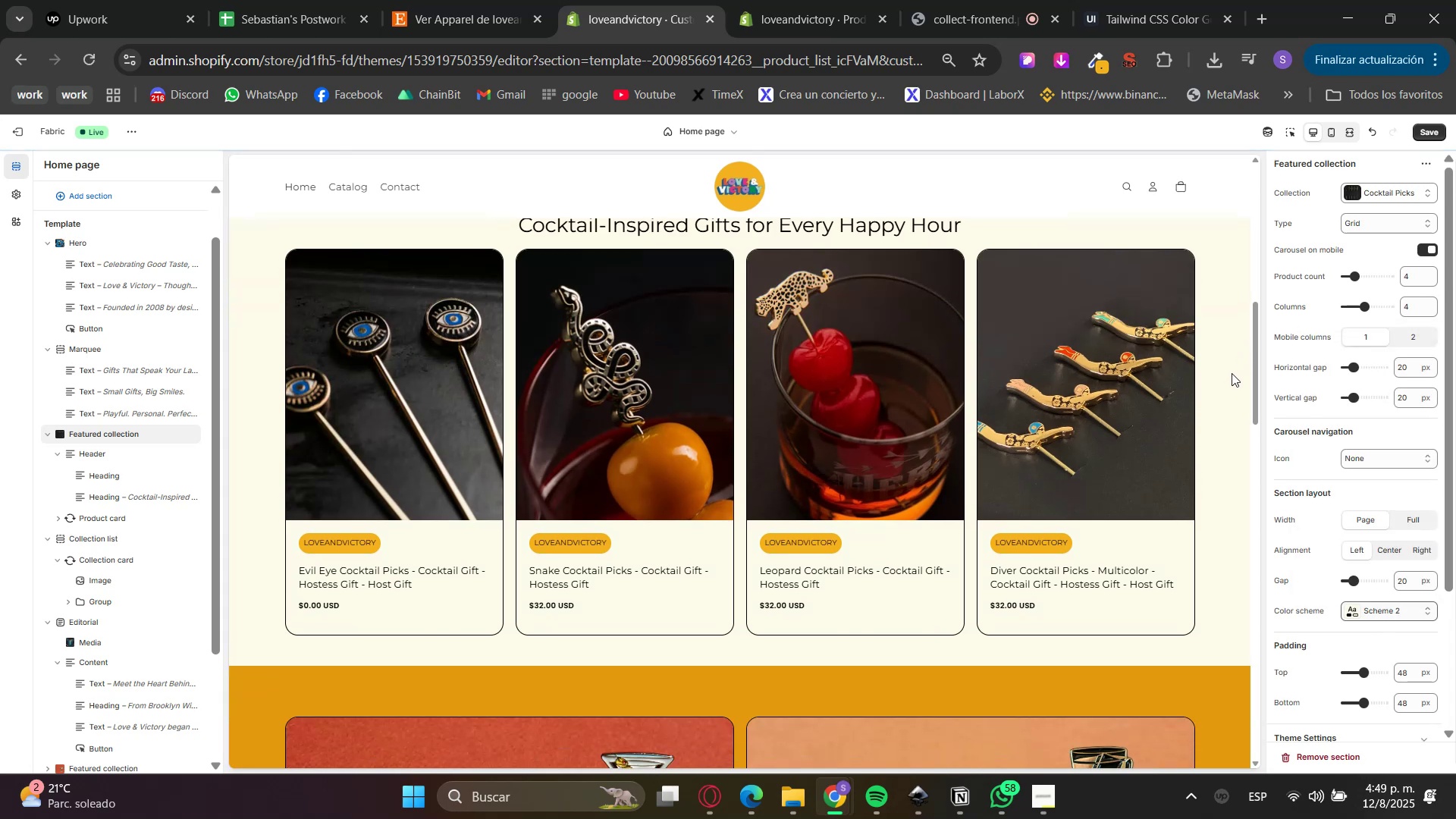 
scroll: coordinate [1233, 521], scroll_direction: up, amount: 1.0
 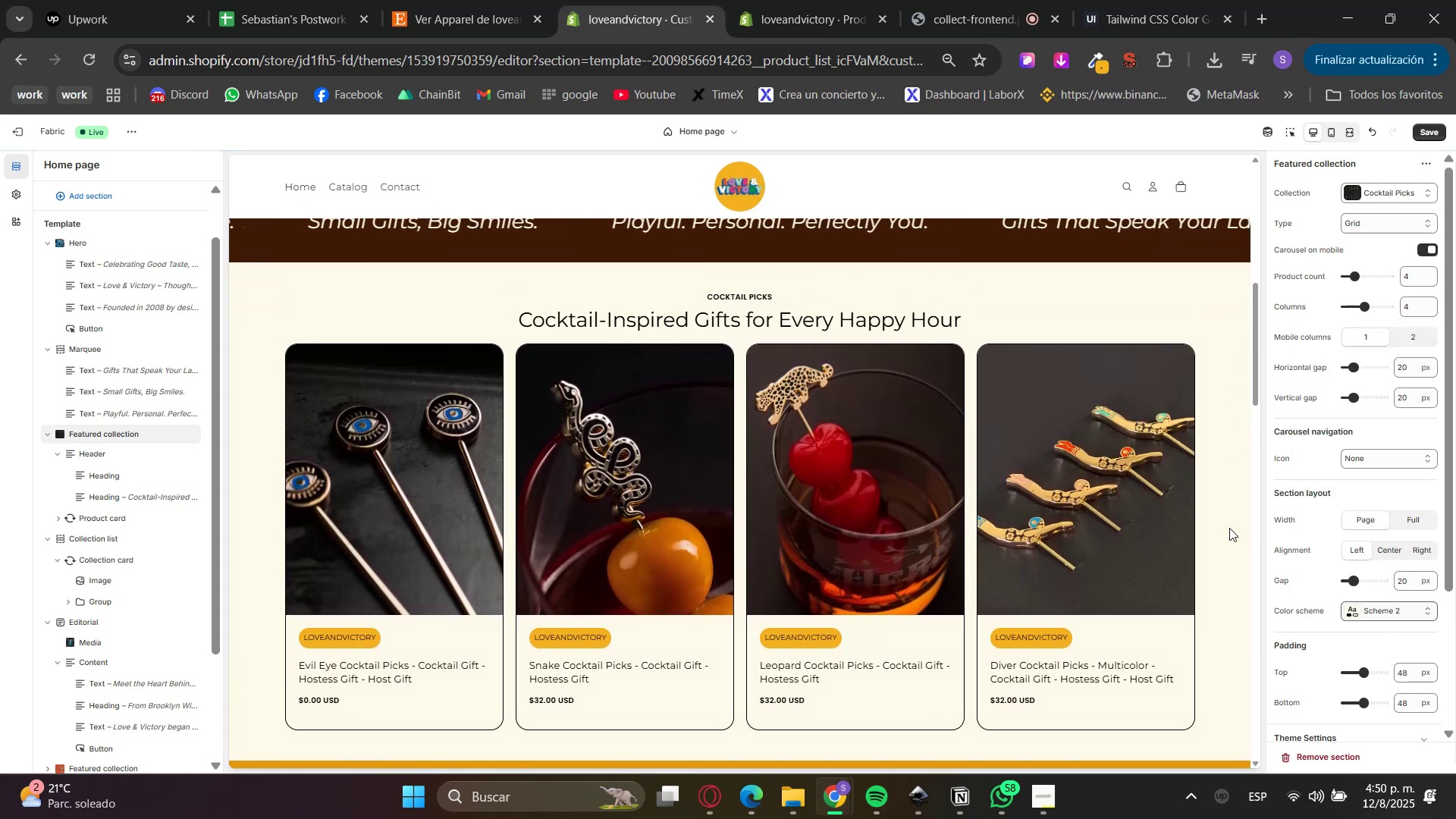 
scroll: coordinate [1229, 528], scroll_direction: down, amount: 1.0
 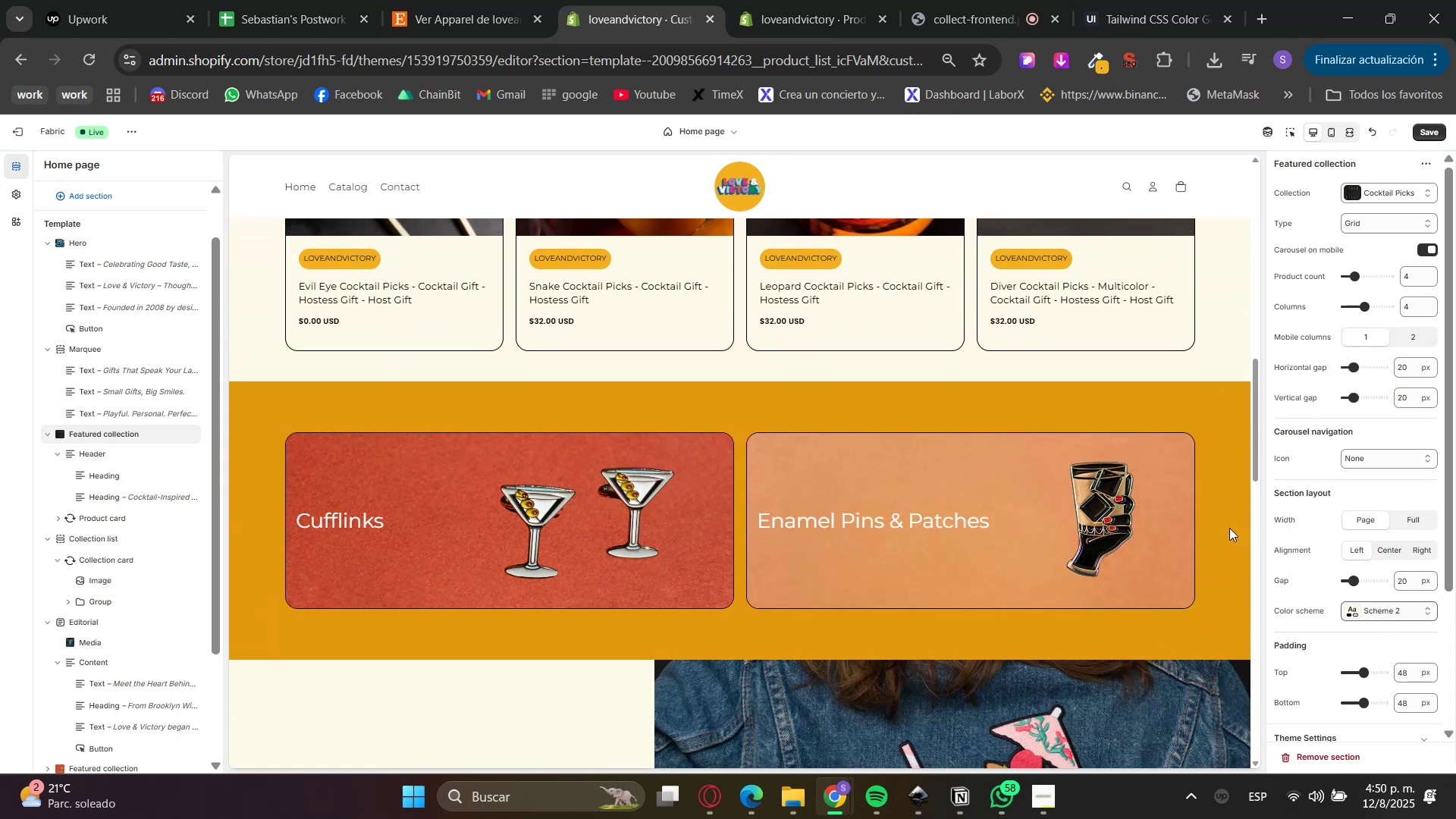 
scroll: coordinate [1229, 527], scroll_direction: up, amount: 2.0
 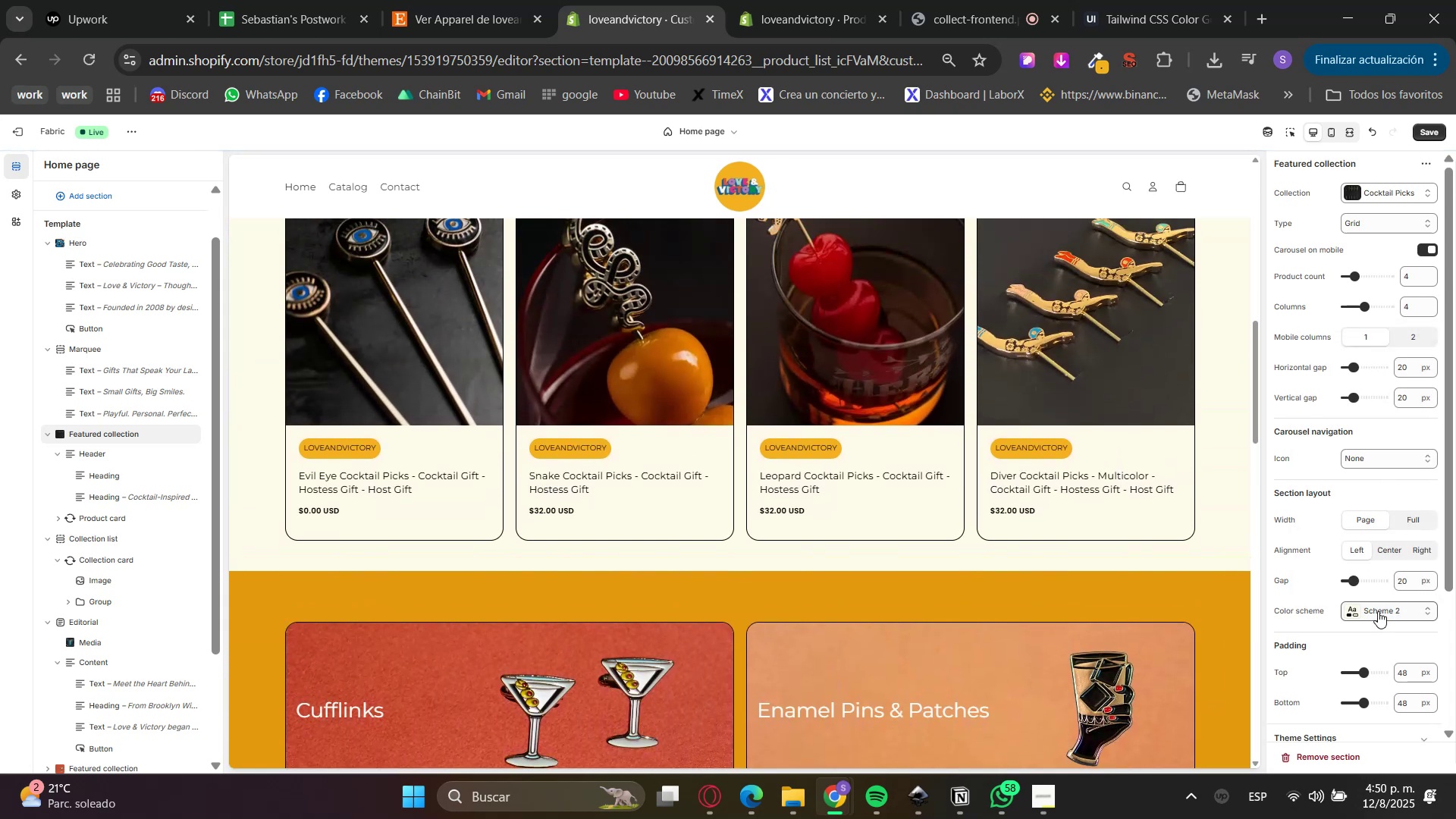 
scroll: coordinate [1196, 638], scroll_direction: down, amount: 3.0
 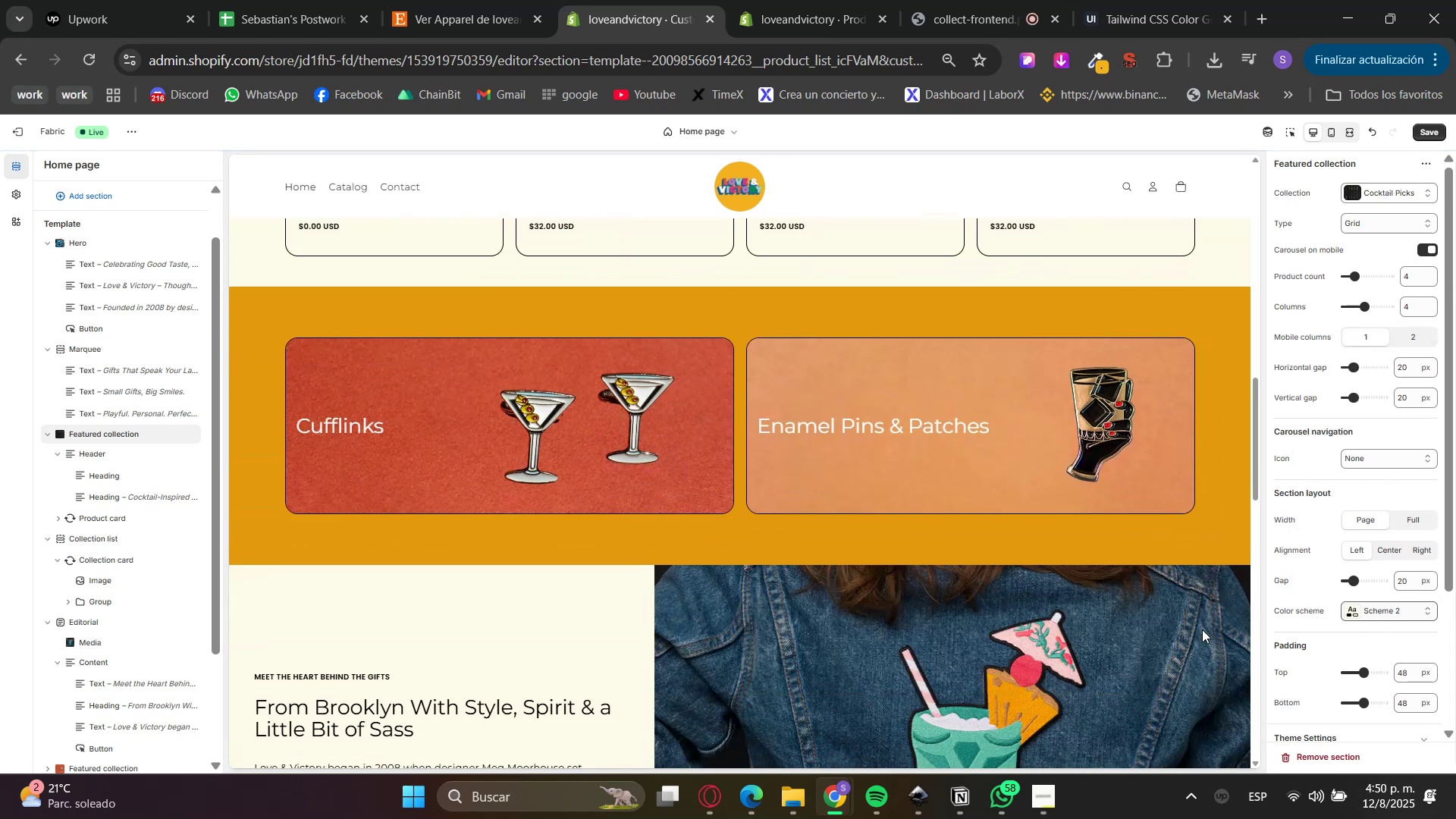 
scroll: coordinate [1206, 628], scroll_direction: up, amount: 3.0
 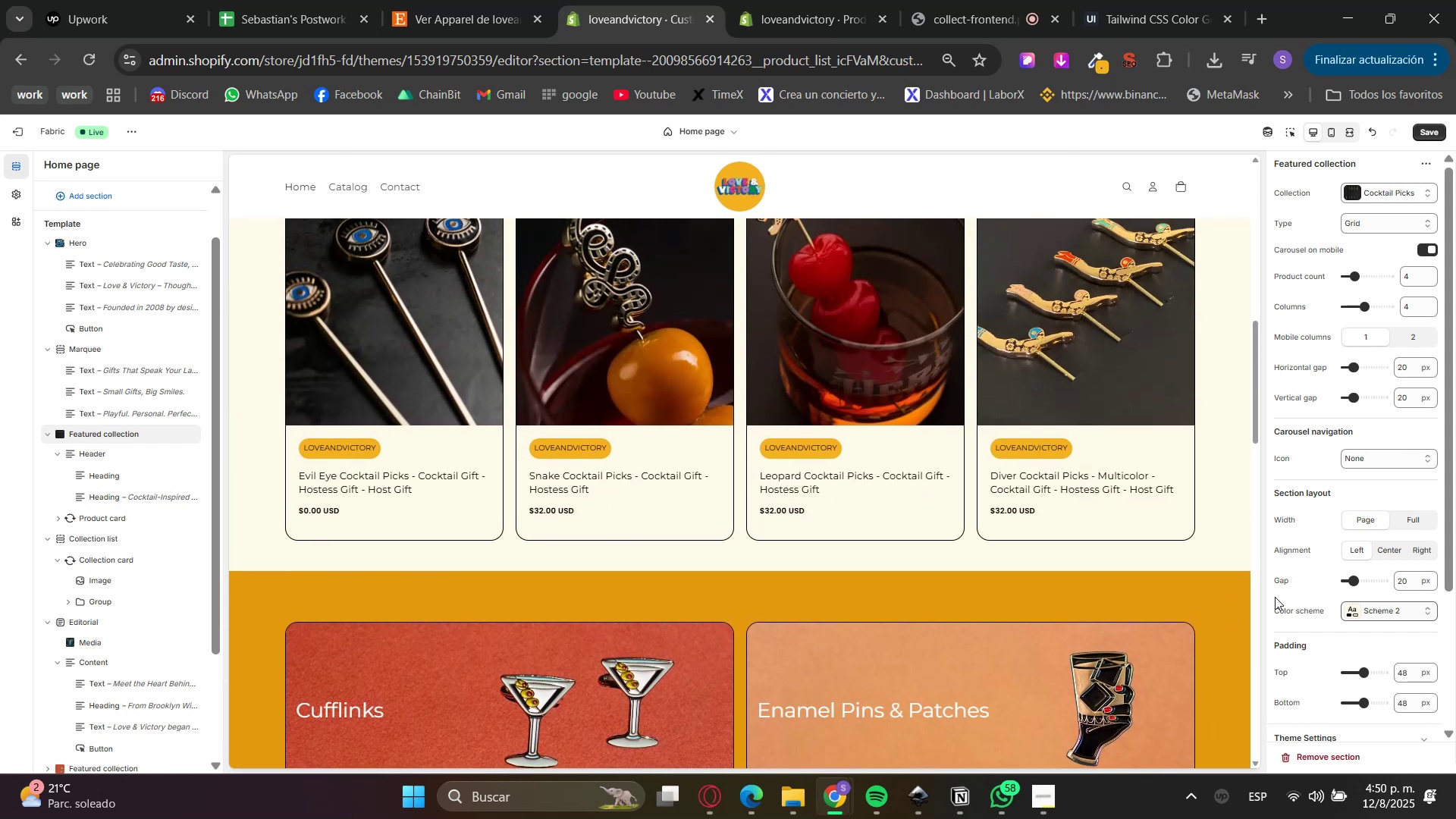 
left_click([1359, 617])
 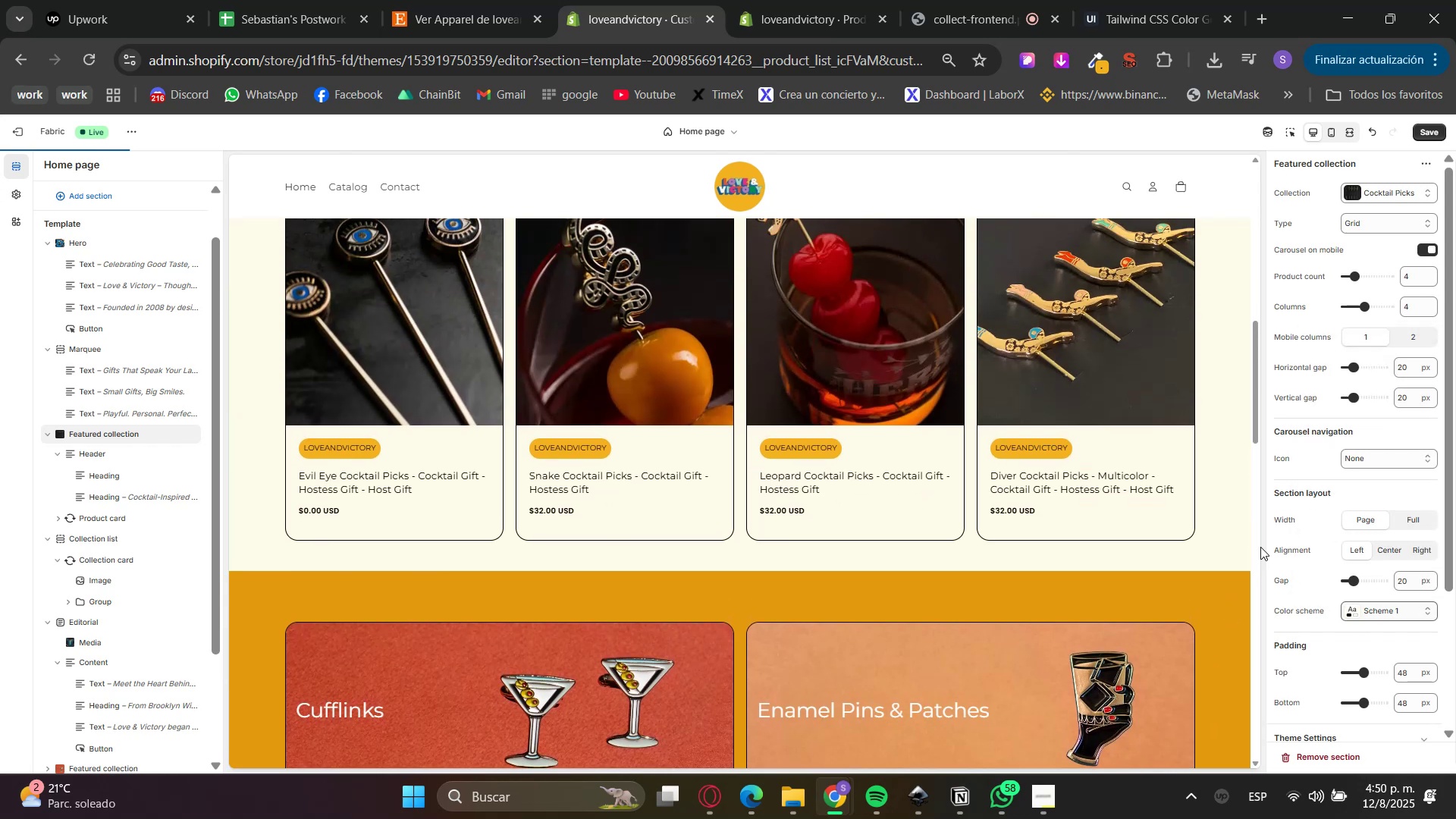 
scroll: coordinate [1224, 582], scroll_direction: up, amount: 1.0
 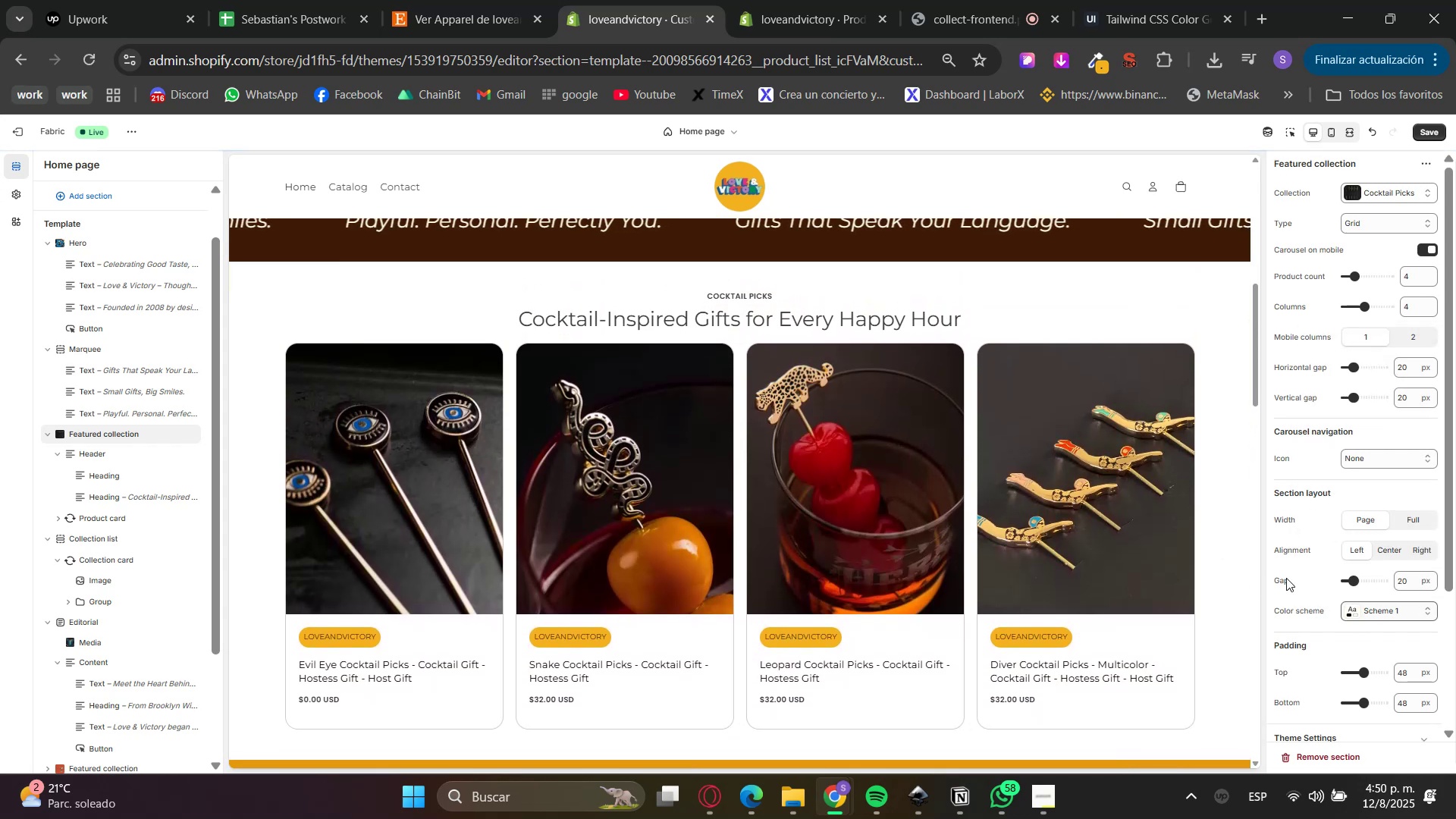 
left_click([1377, 619])
 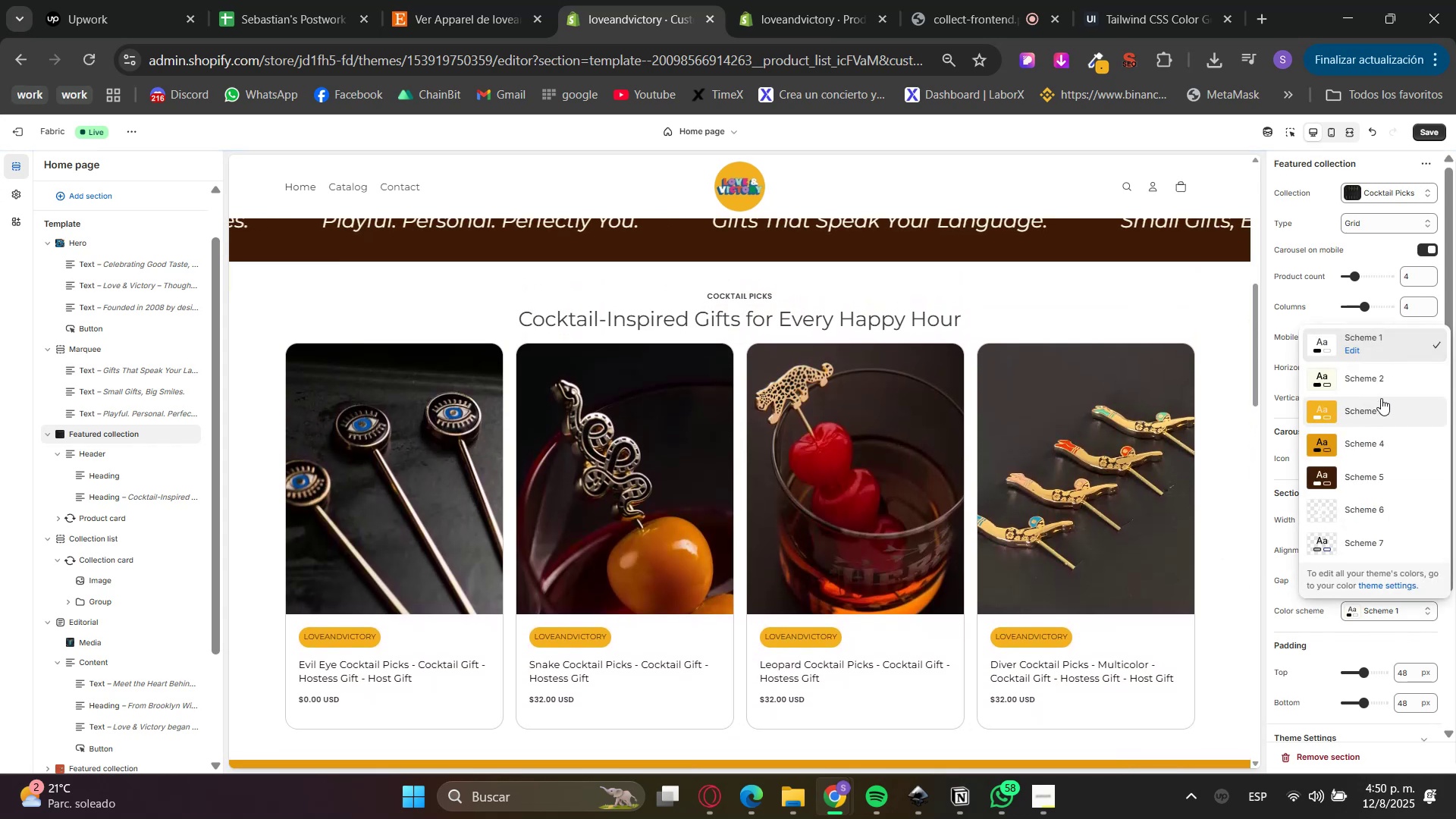 
left_click([1367, 382])
 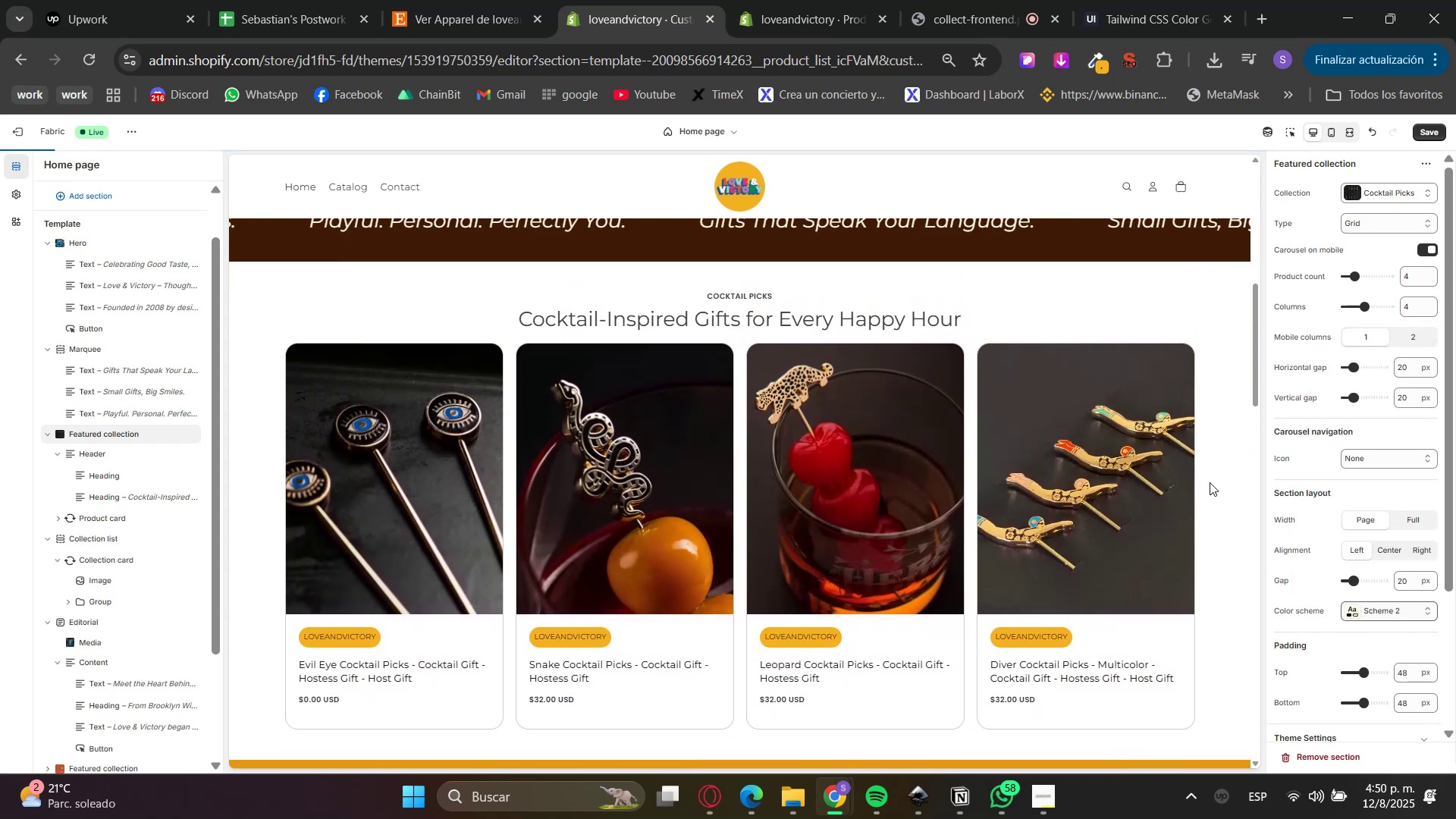 
scroll: coordinate [1138, 566], scroll_direction: down, amount: 5.0
 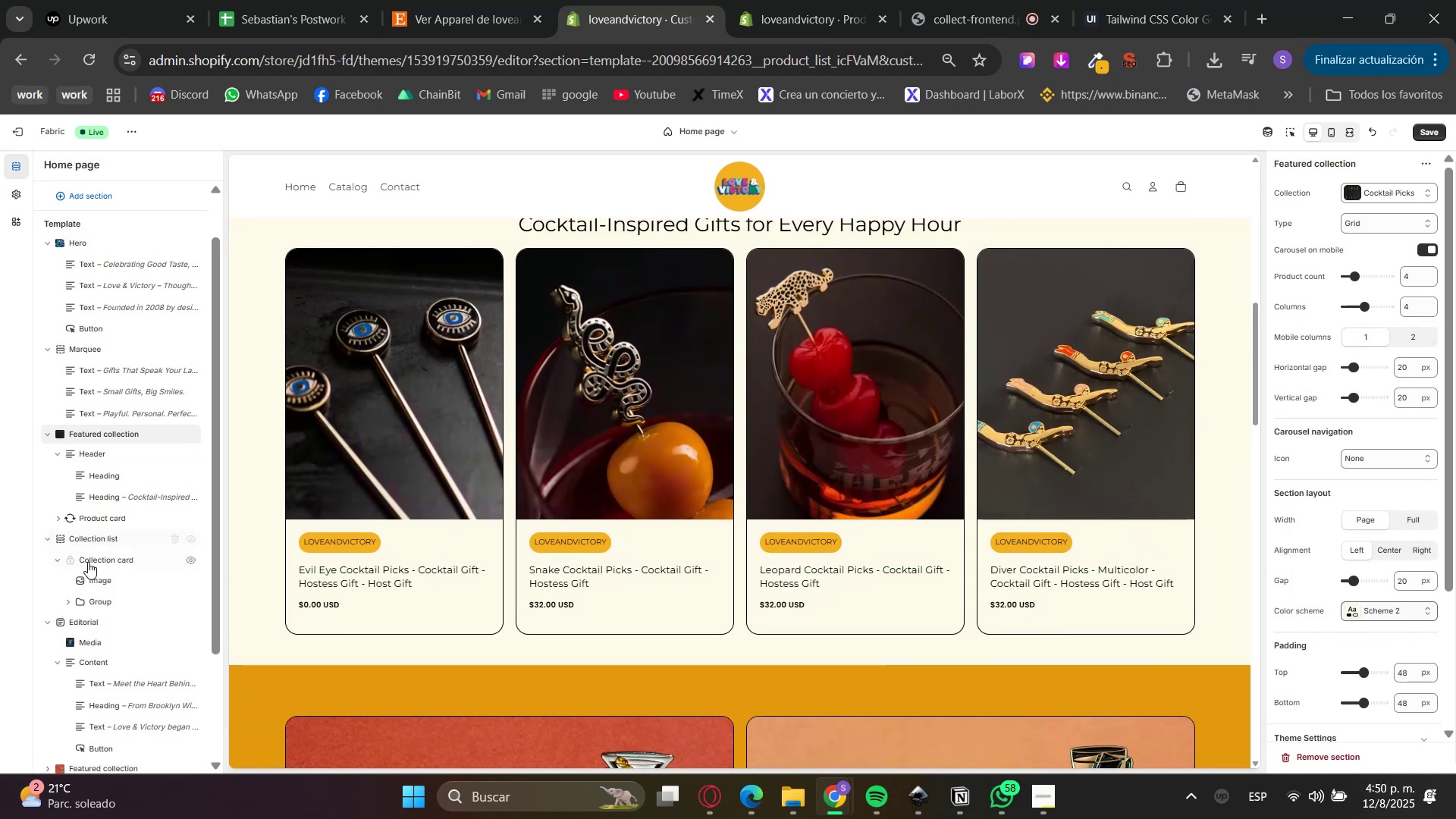 
left_click([78, 621])
 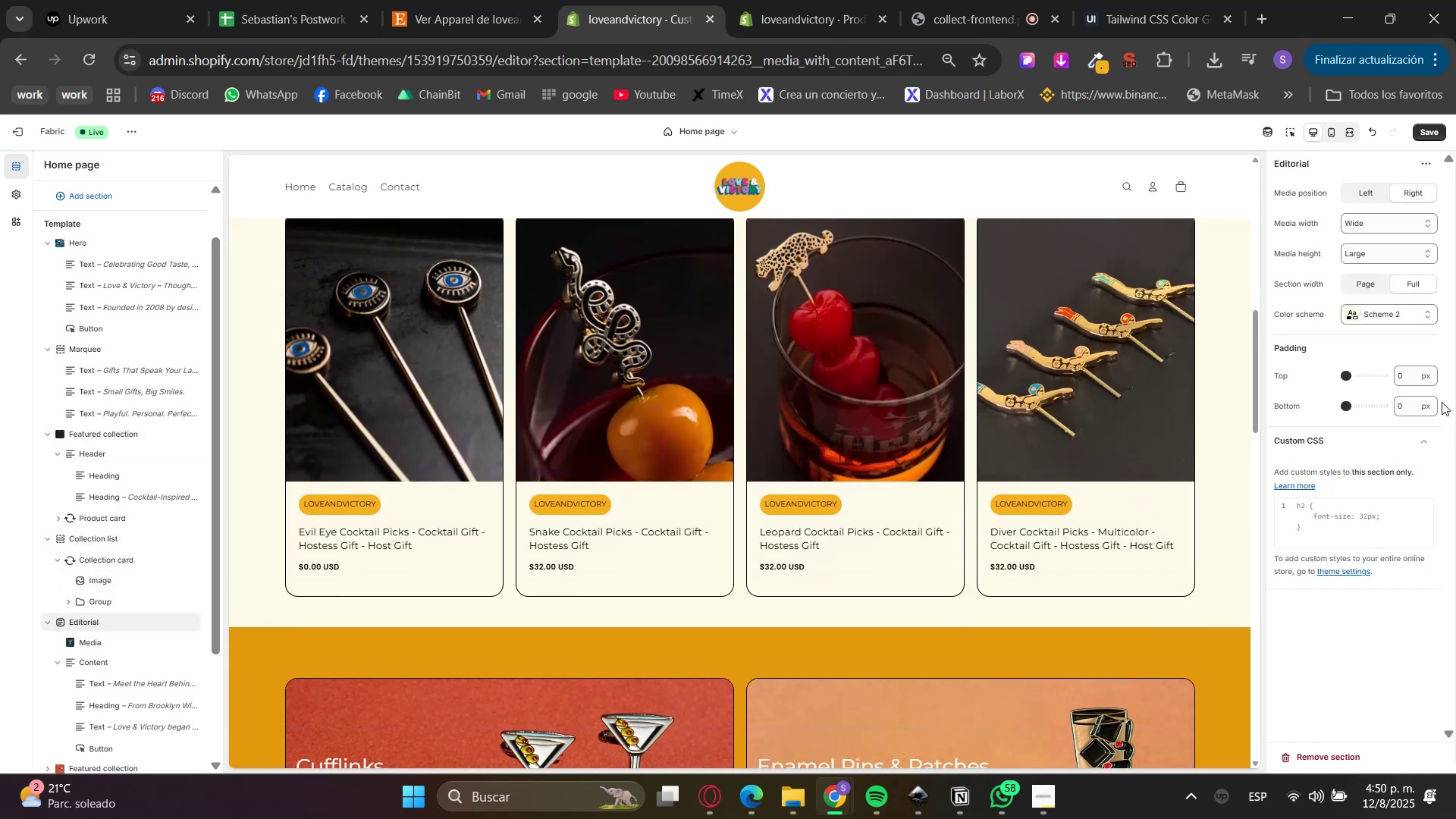 
left_click([1404, 314])
 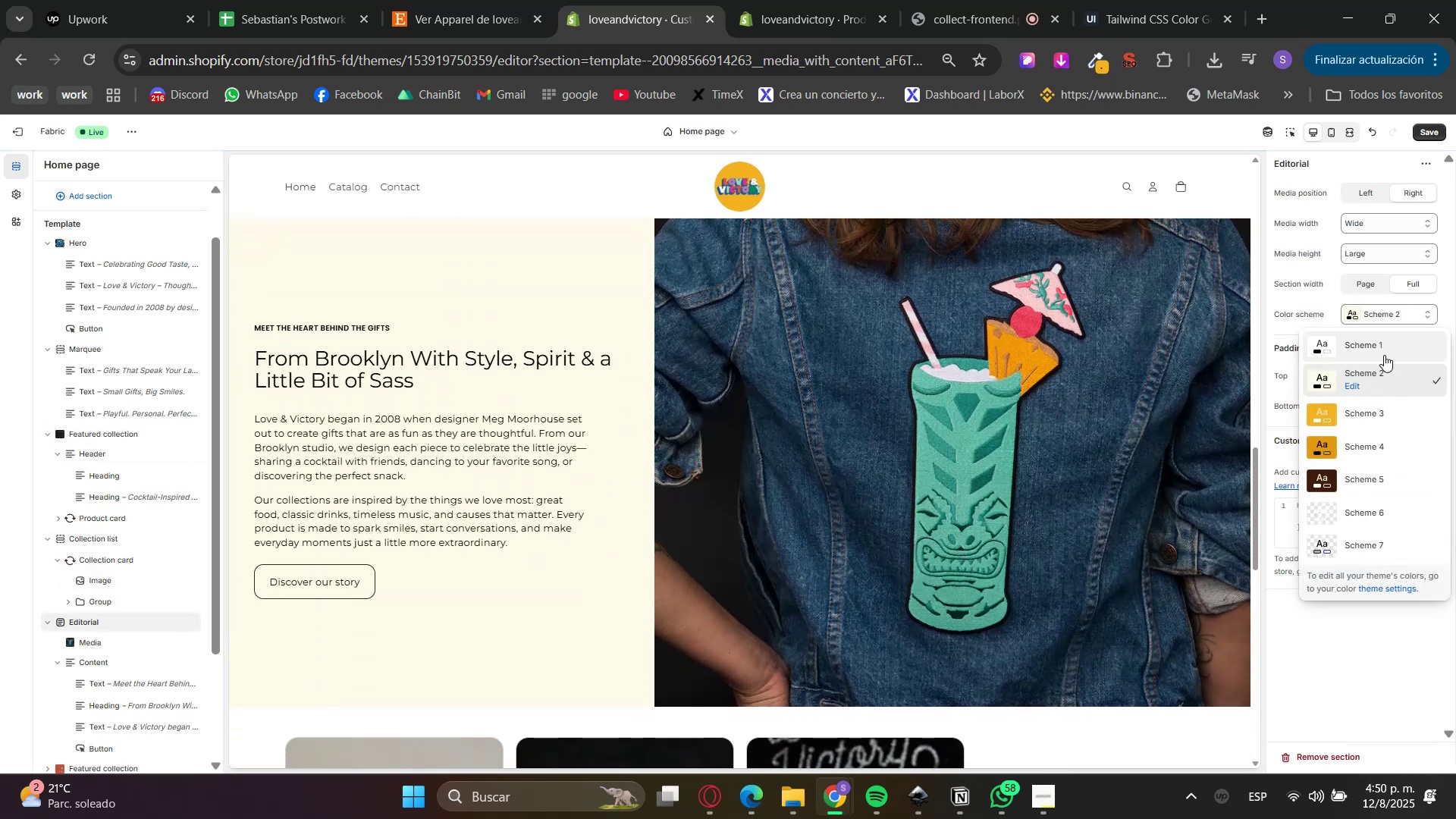 
left_click([1384, 355])
 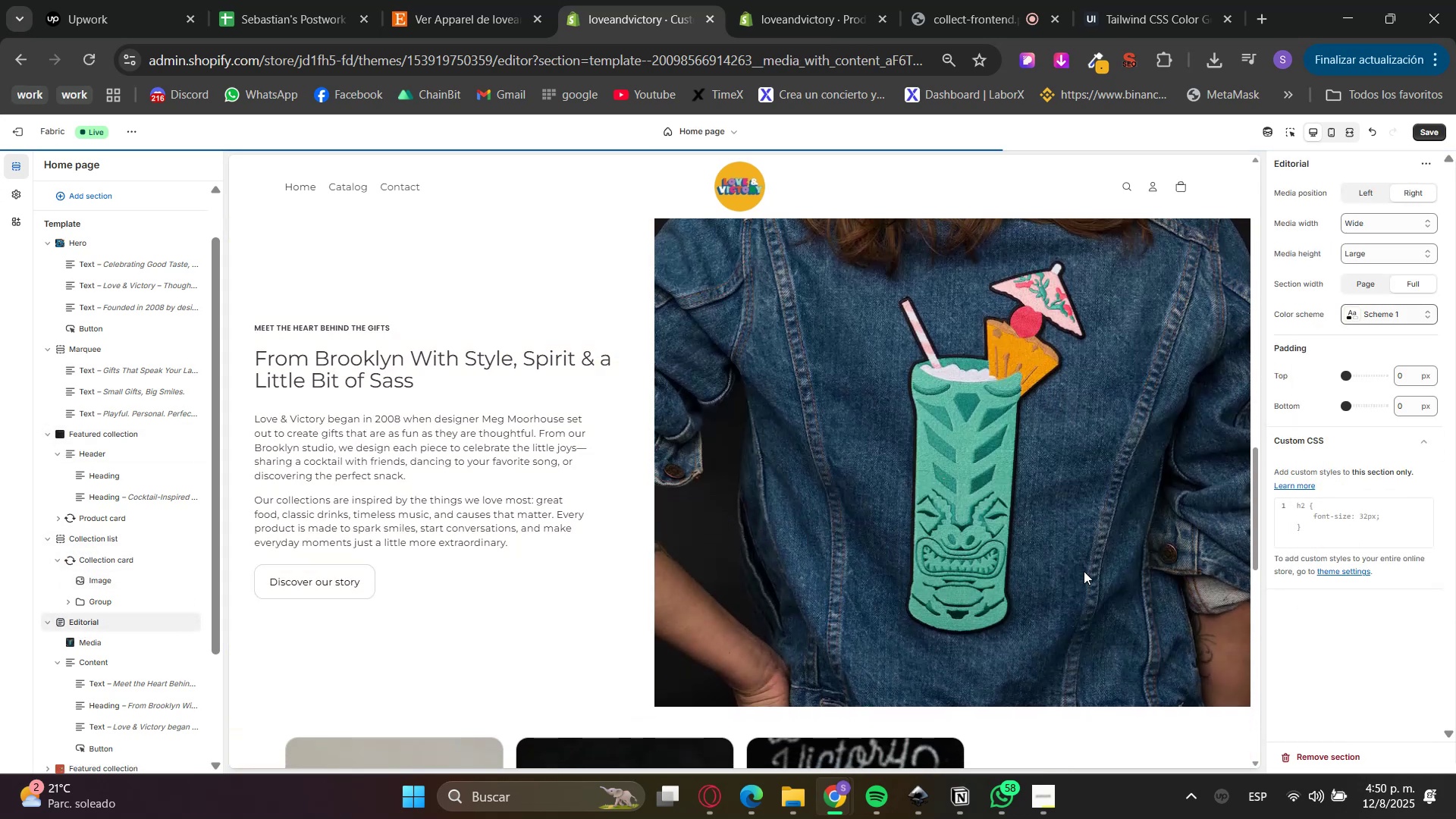 
scroll: coordinate [1084, 571], scroll_direction: up, amount: 1.0
 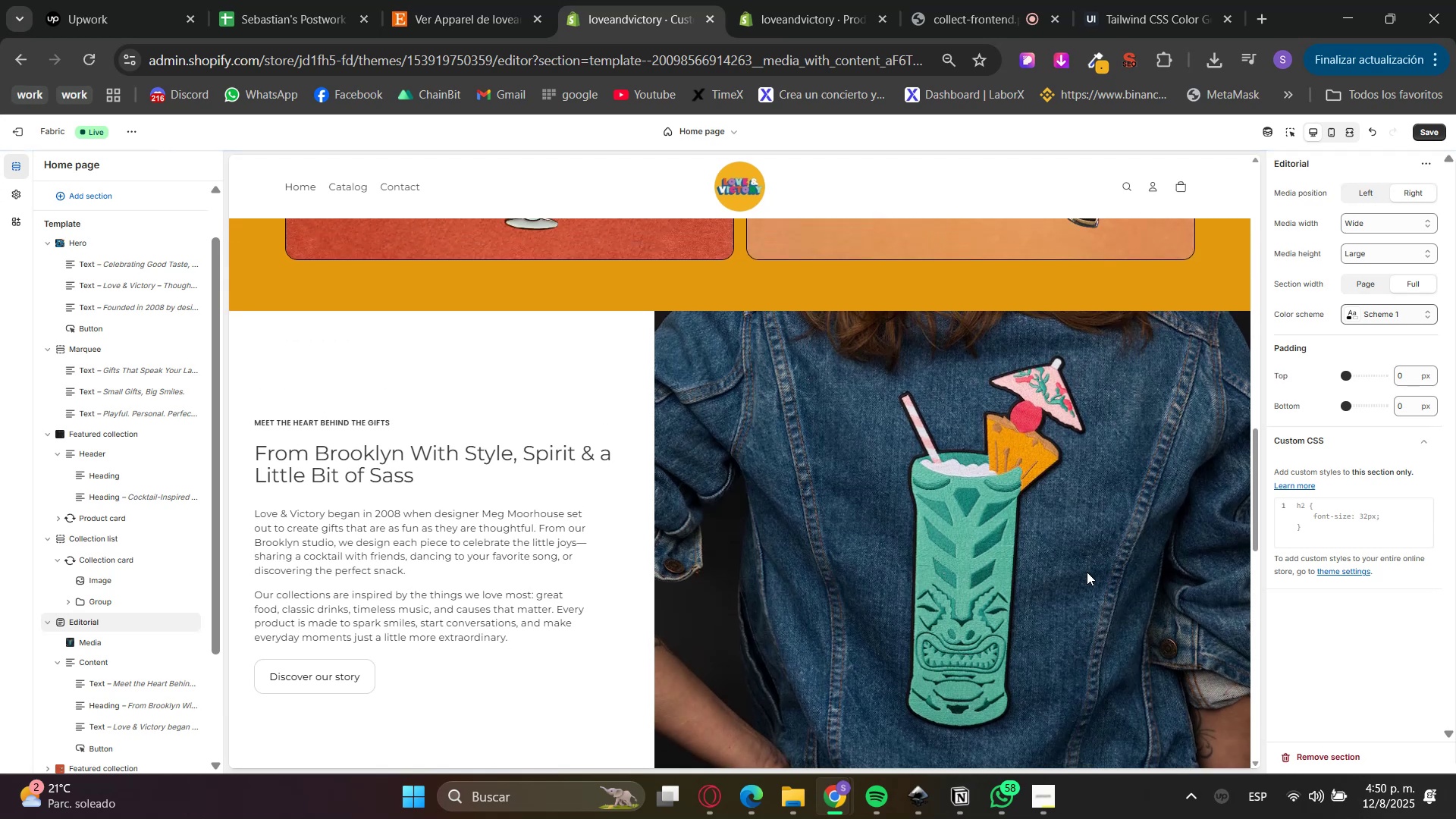 
scroll: coordinate [1075, 561], scroll_direction: down, amount: 5.0
 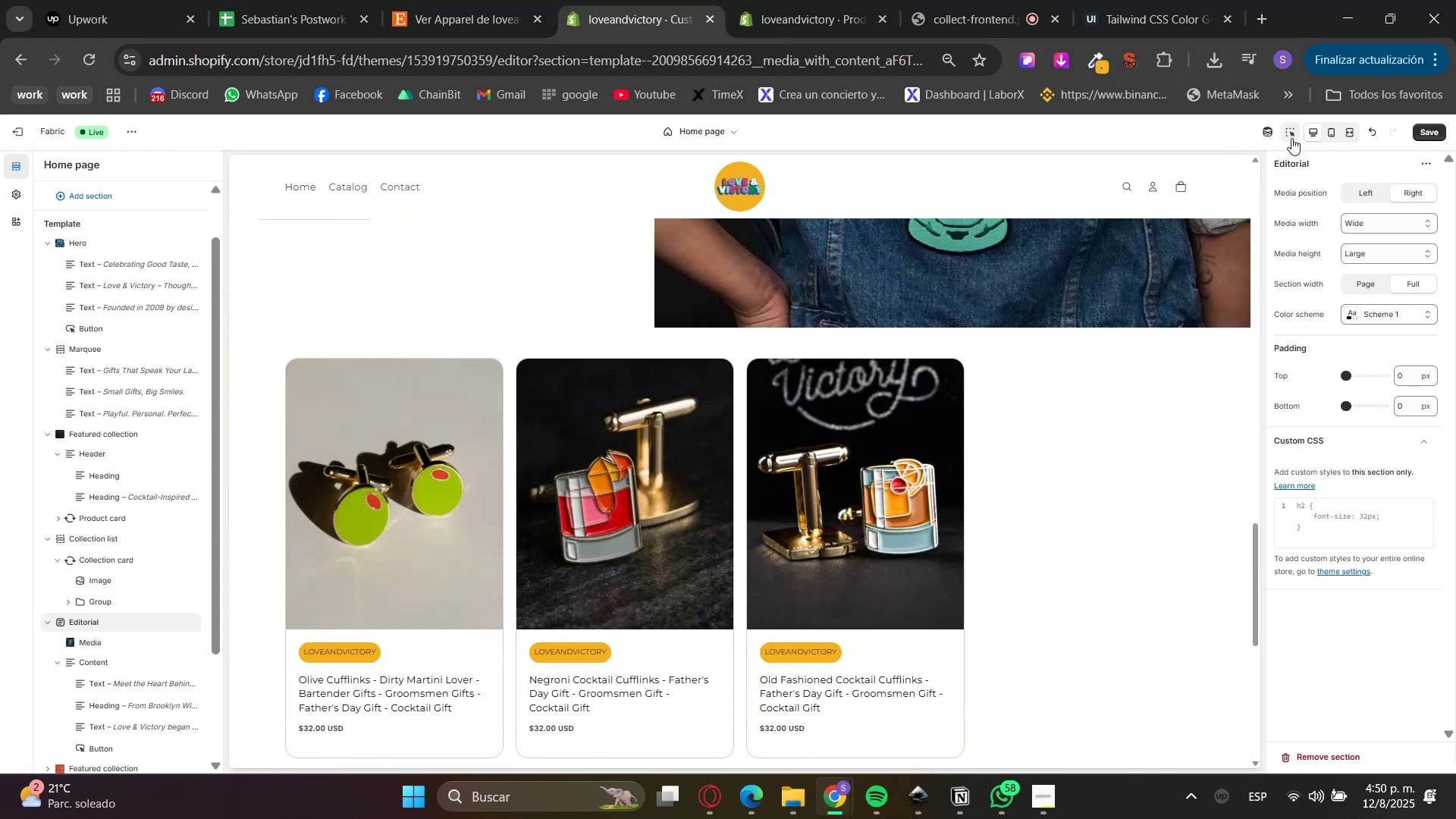 
left_click([1234, 348])
 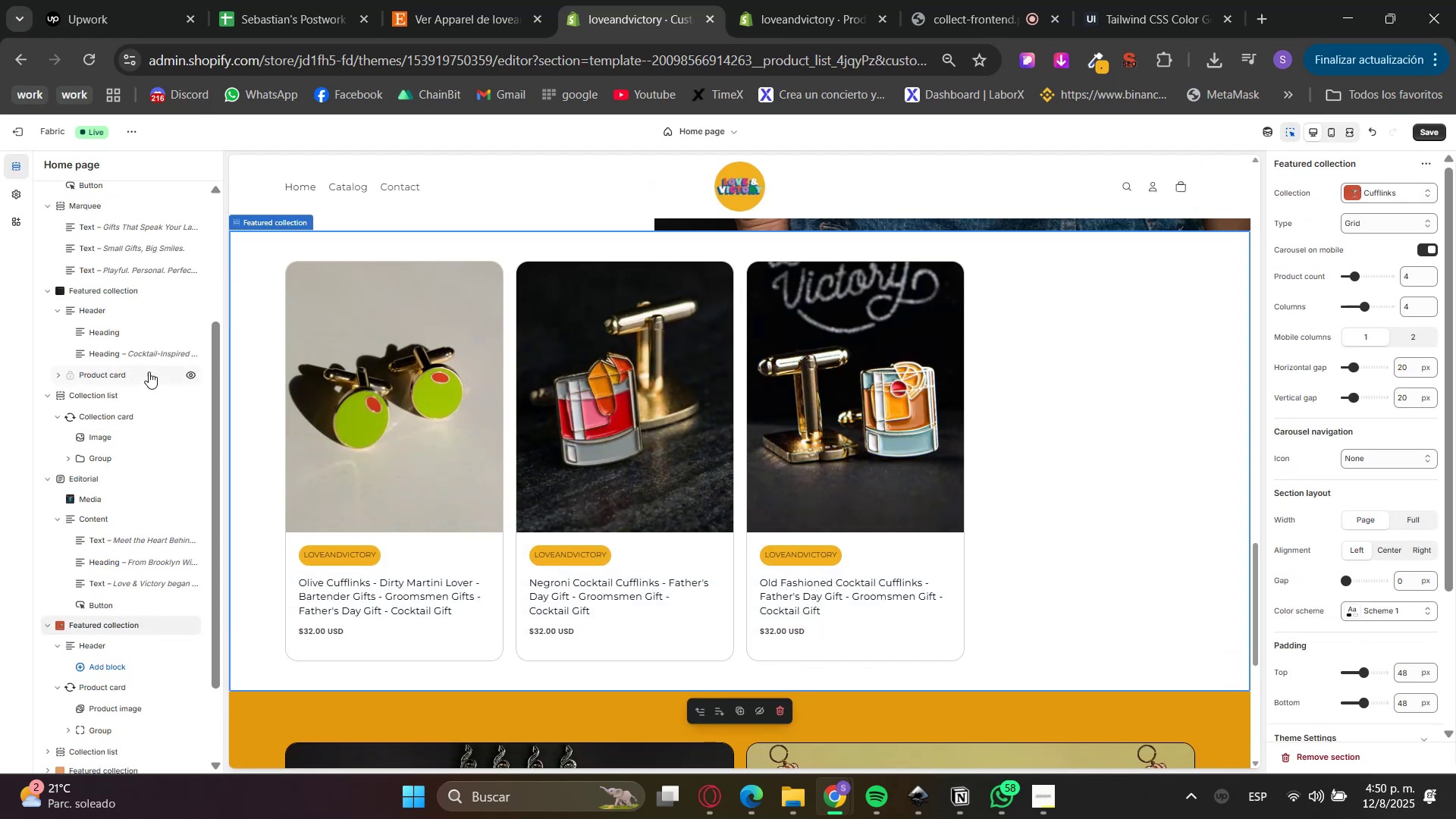 
left_click([74, 626])
 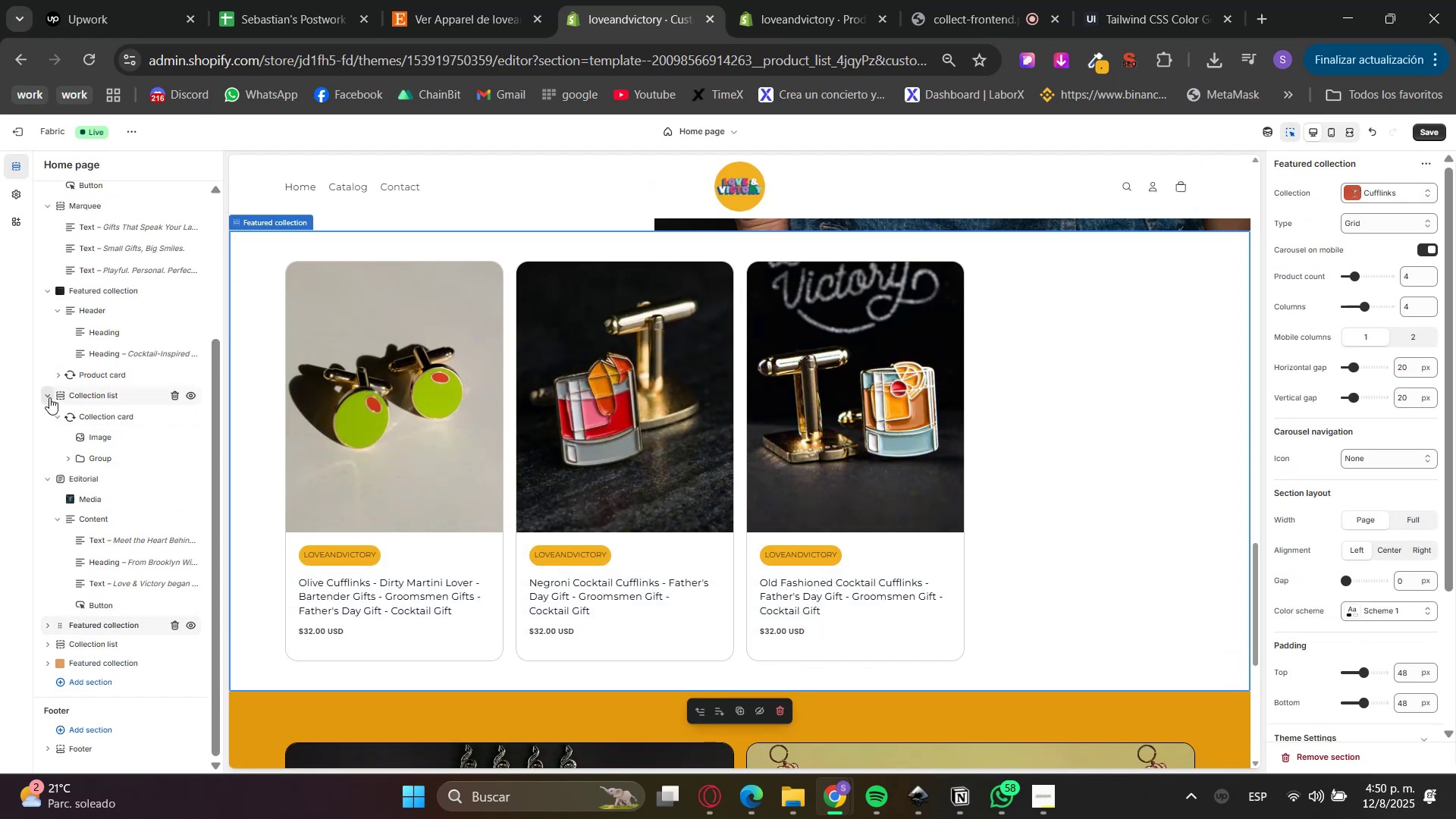 
left_click([47, 479])
 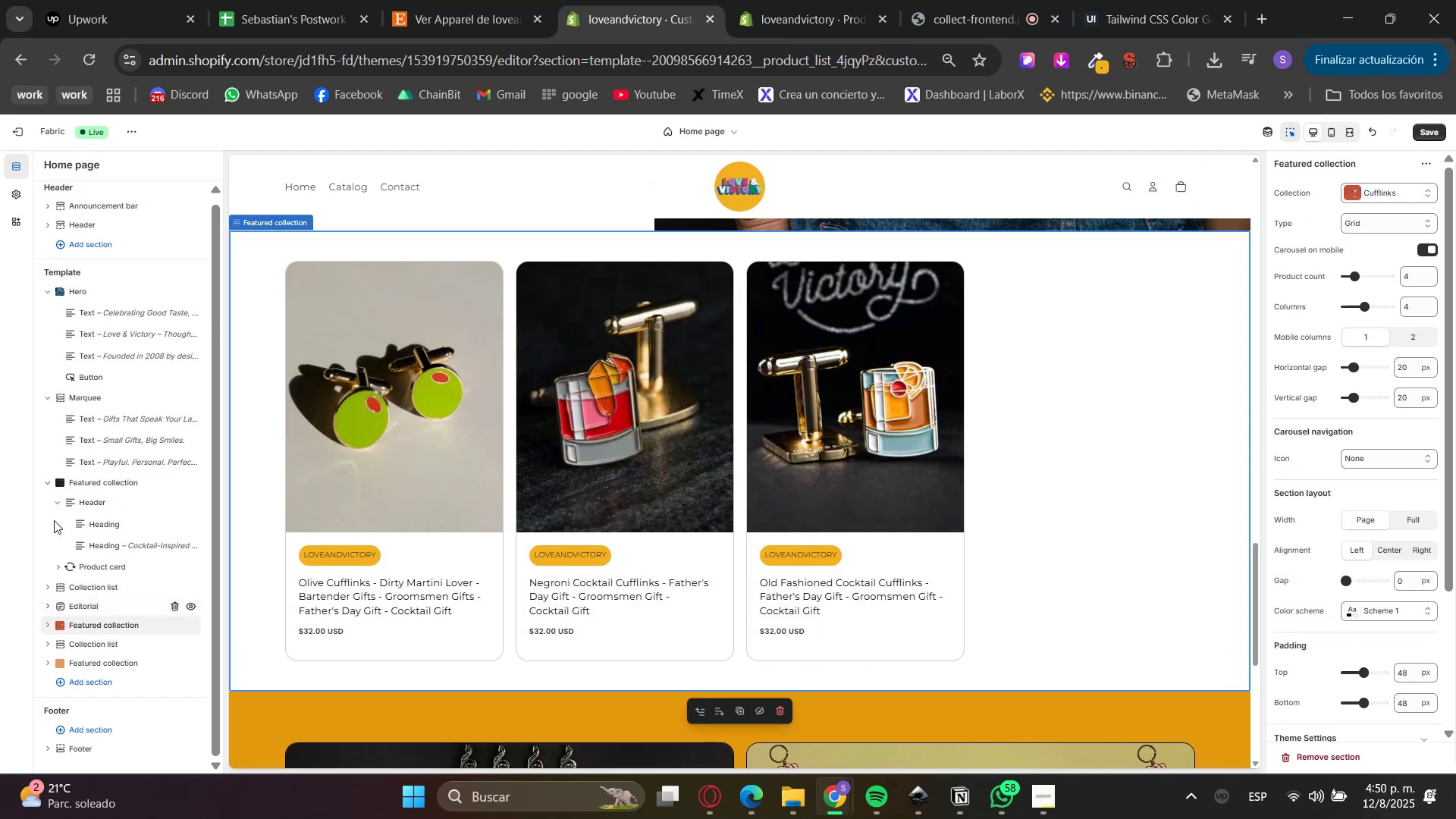 
left_click([48, 479])
 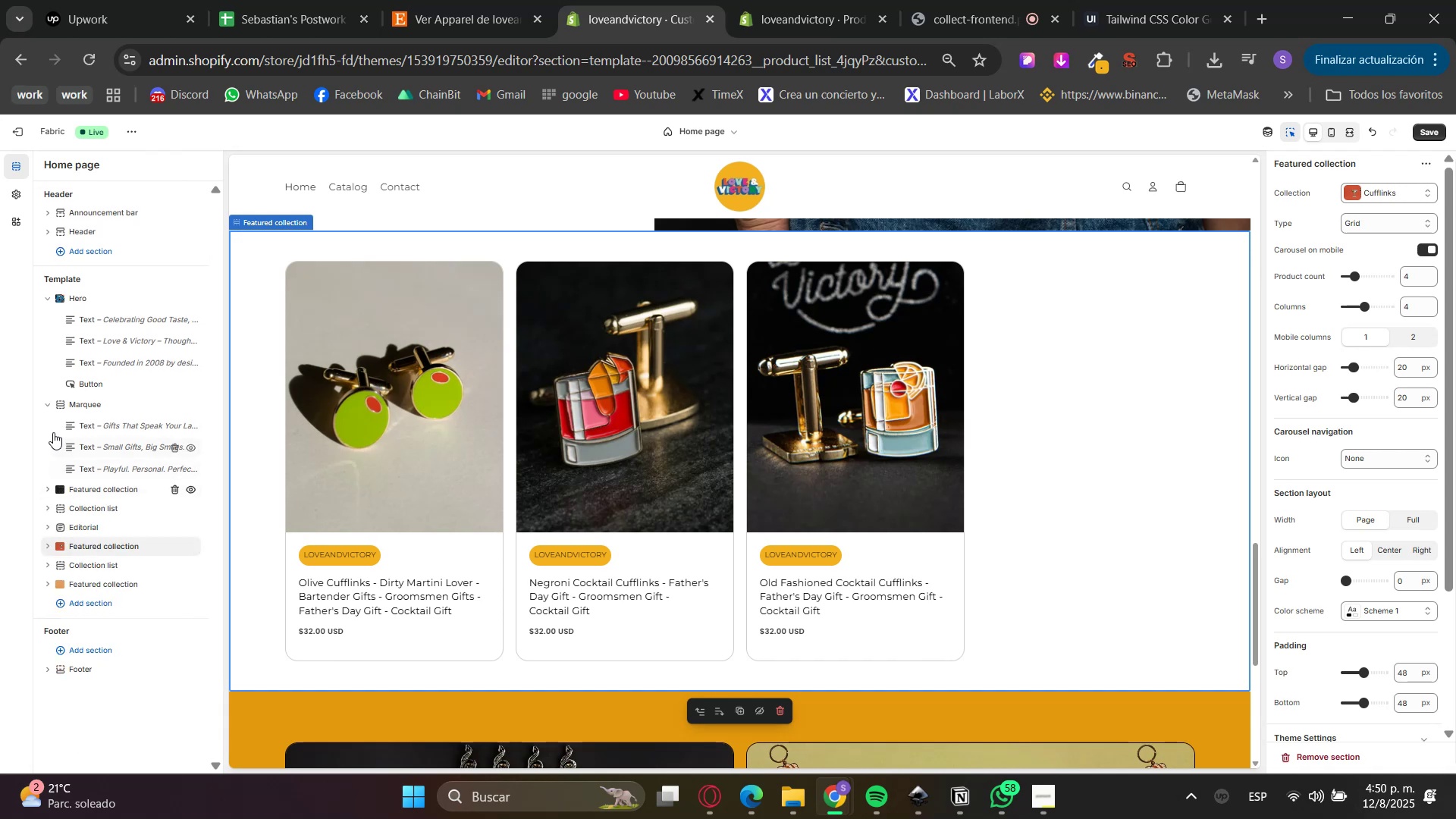 
left_click([49, 414])
 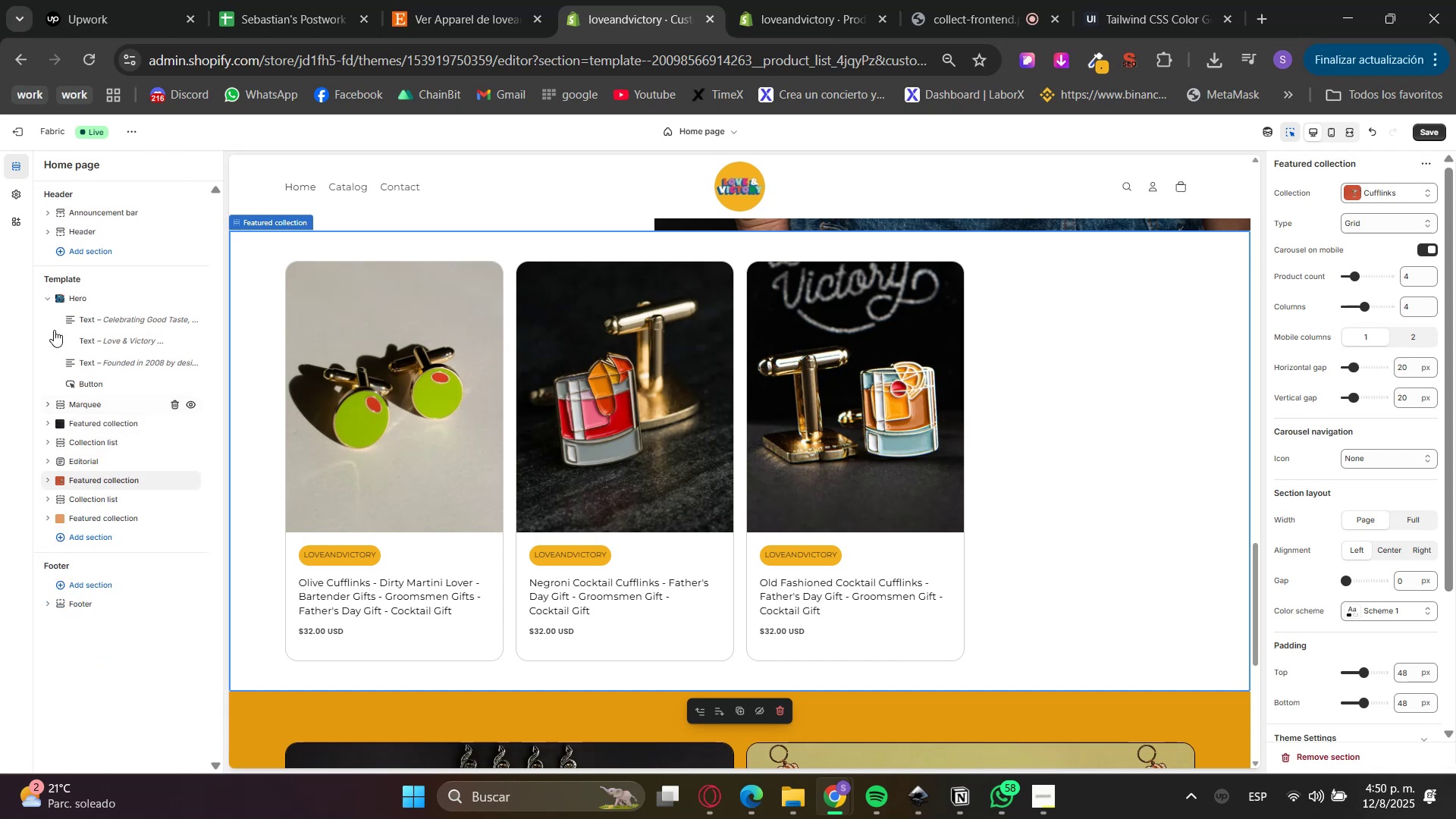 
left_click([49, 289])
 